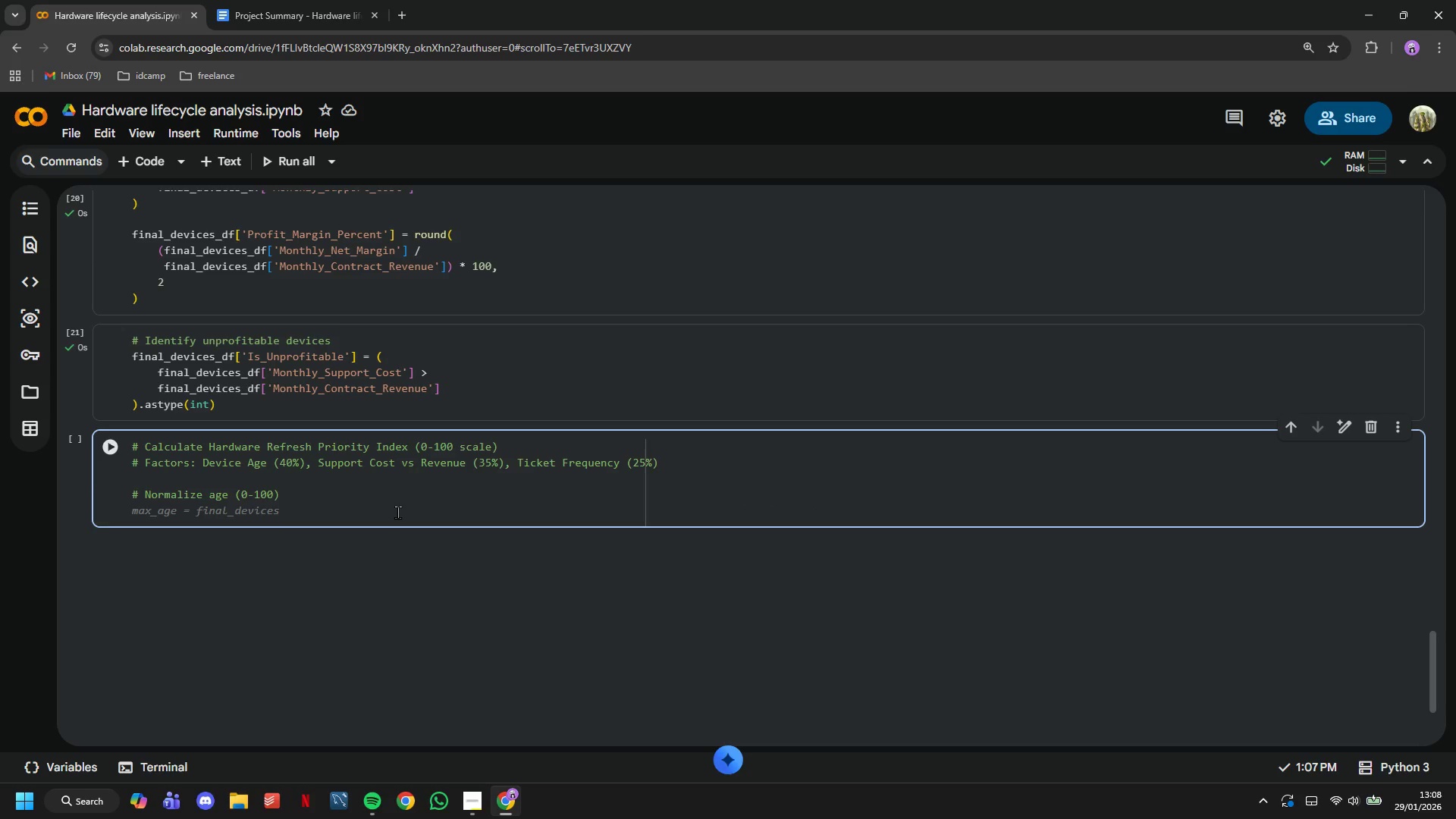 
type(max_af)
key(Backspace)
type(ge = final_devices_df['Device_Age_Years)
 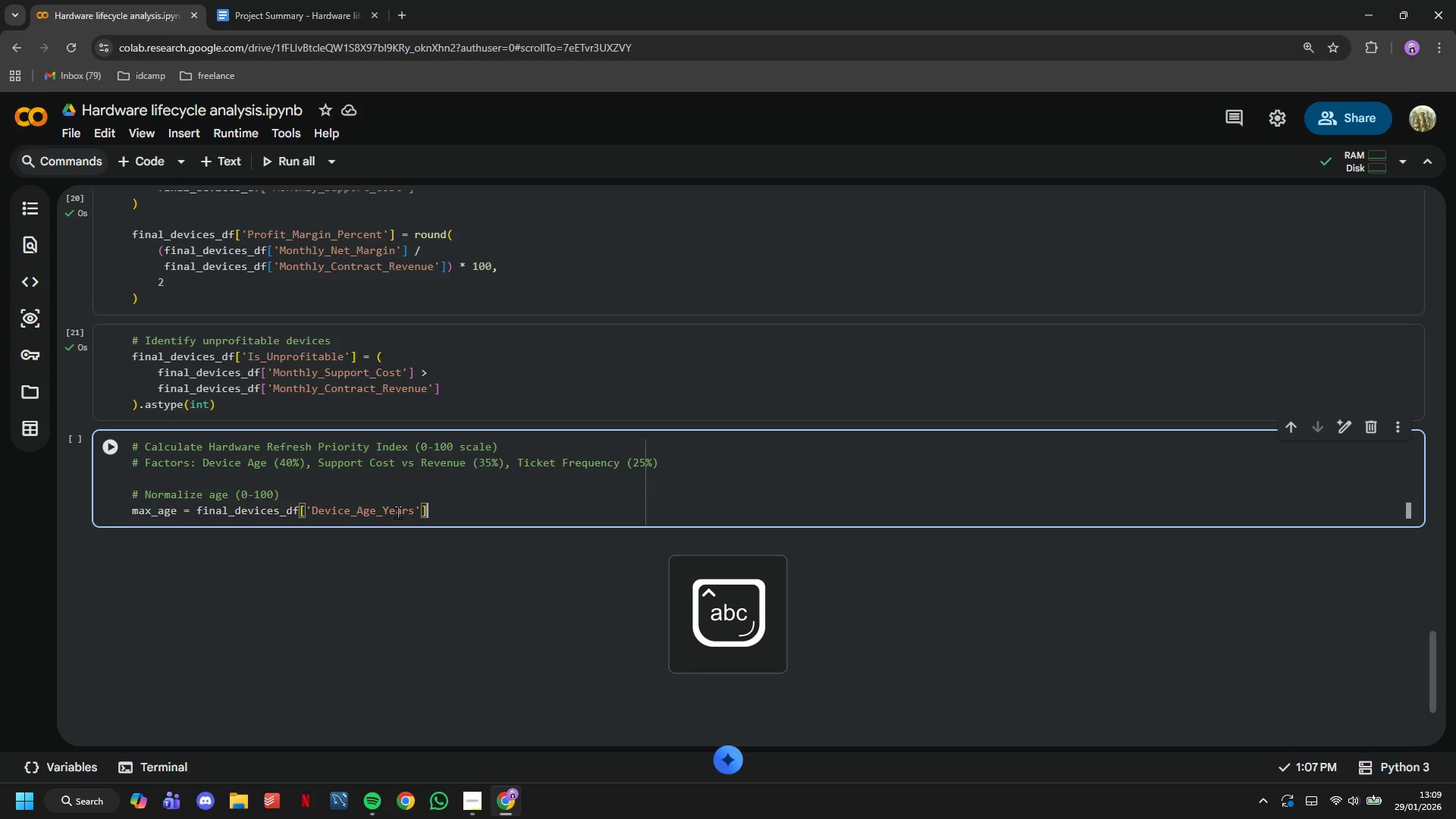 
 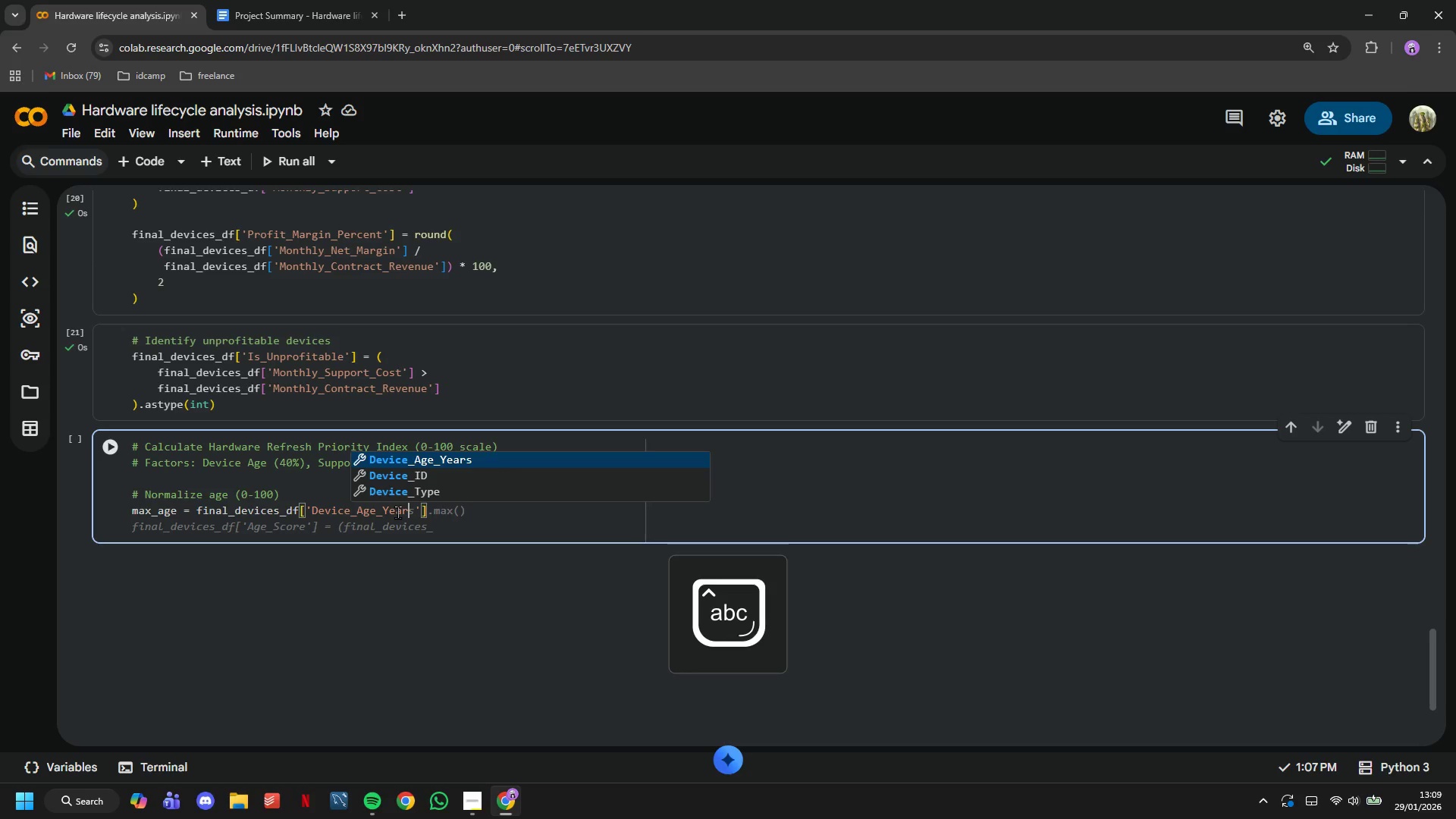 
key(ArrowRight)
 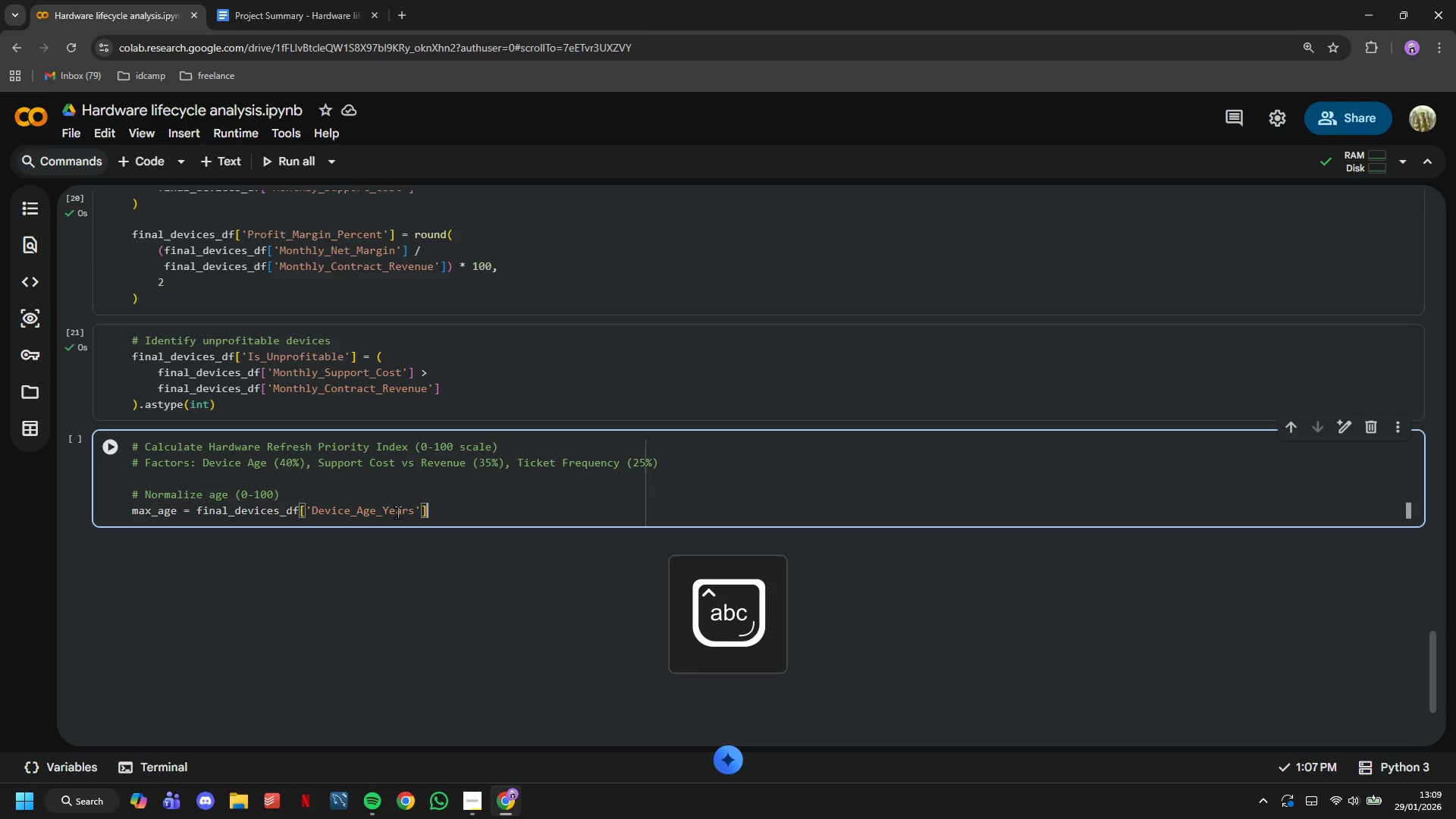 
key(ArrowRight)
 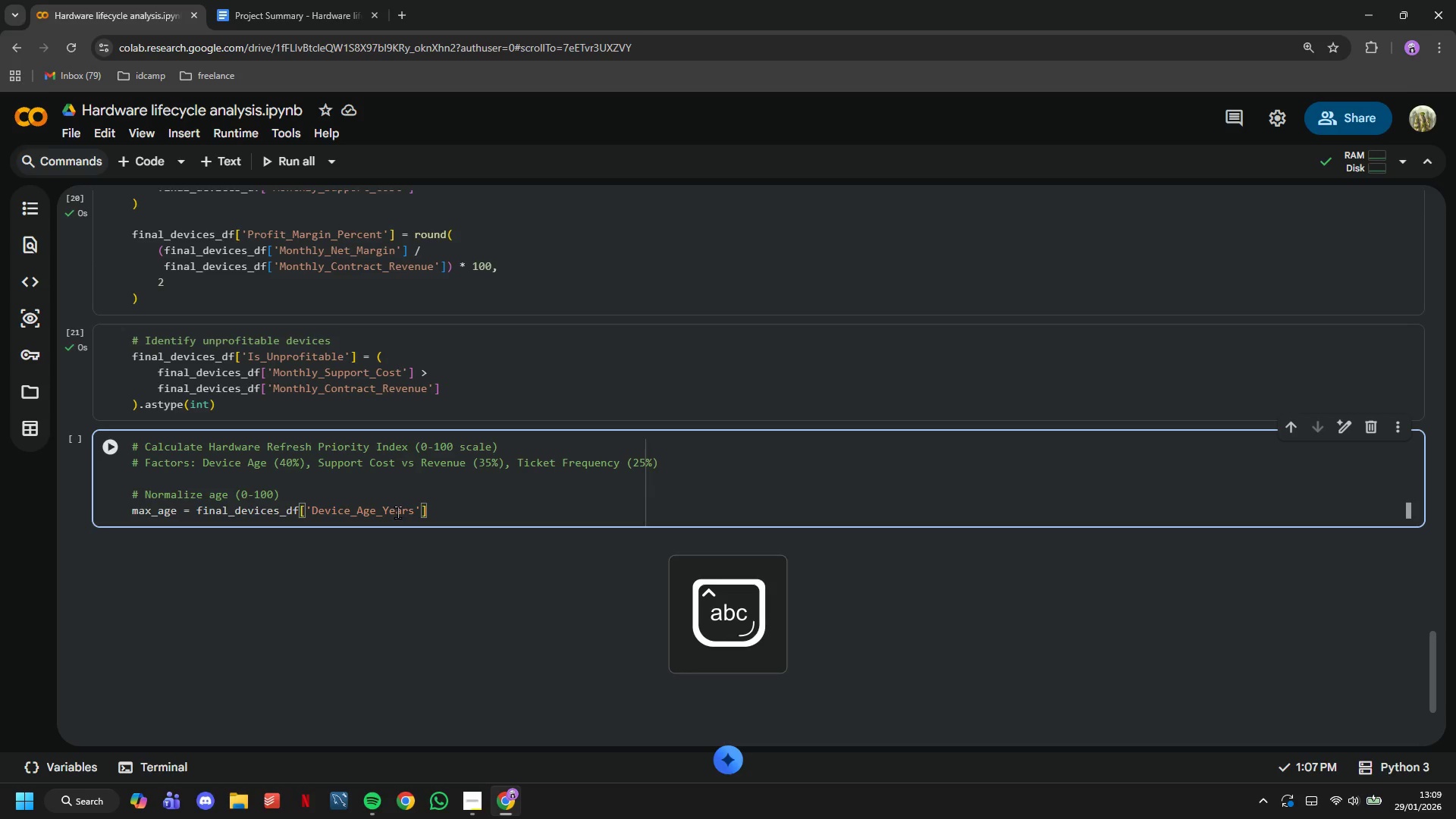 
type(.max)
 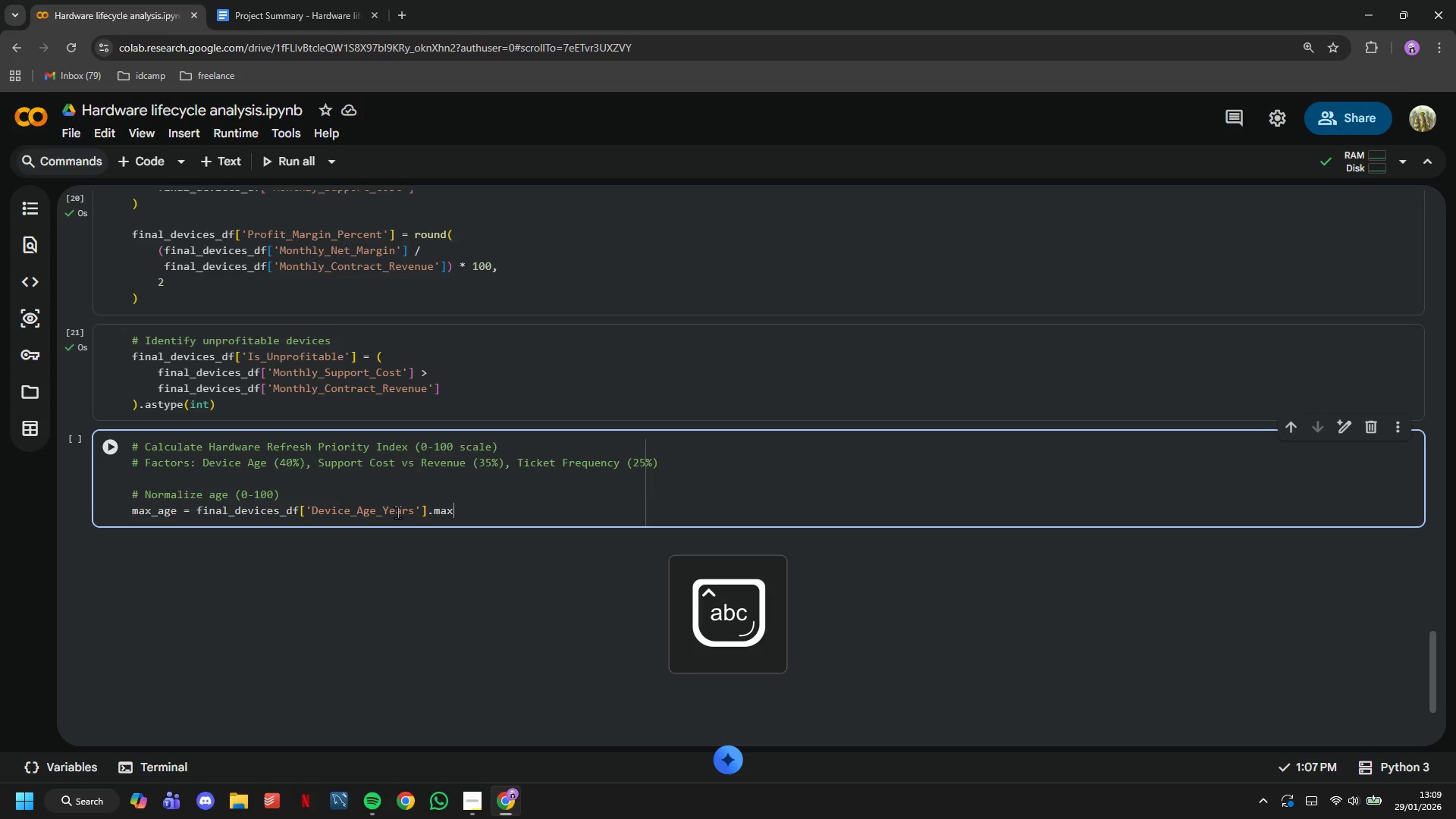 
key(Enter)
 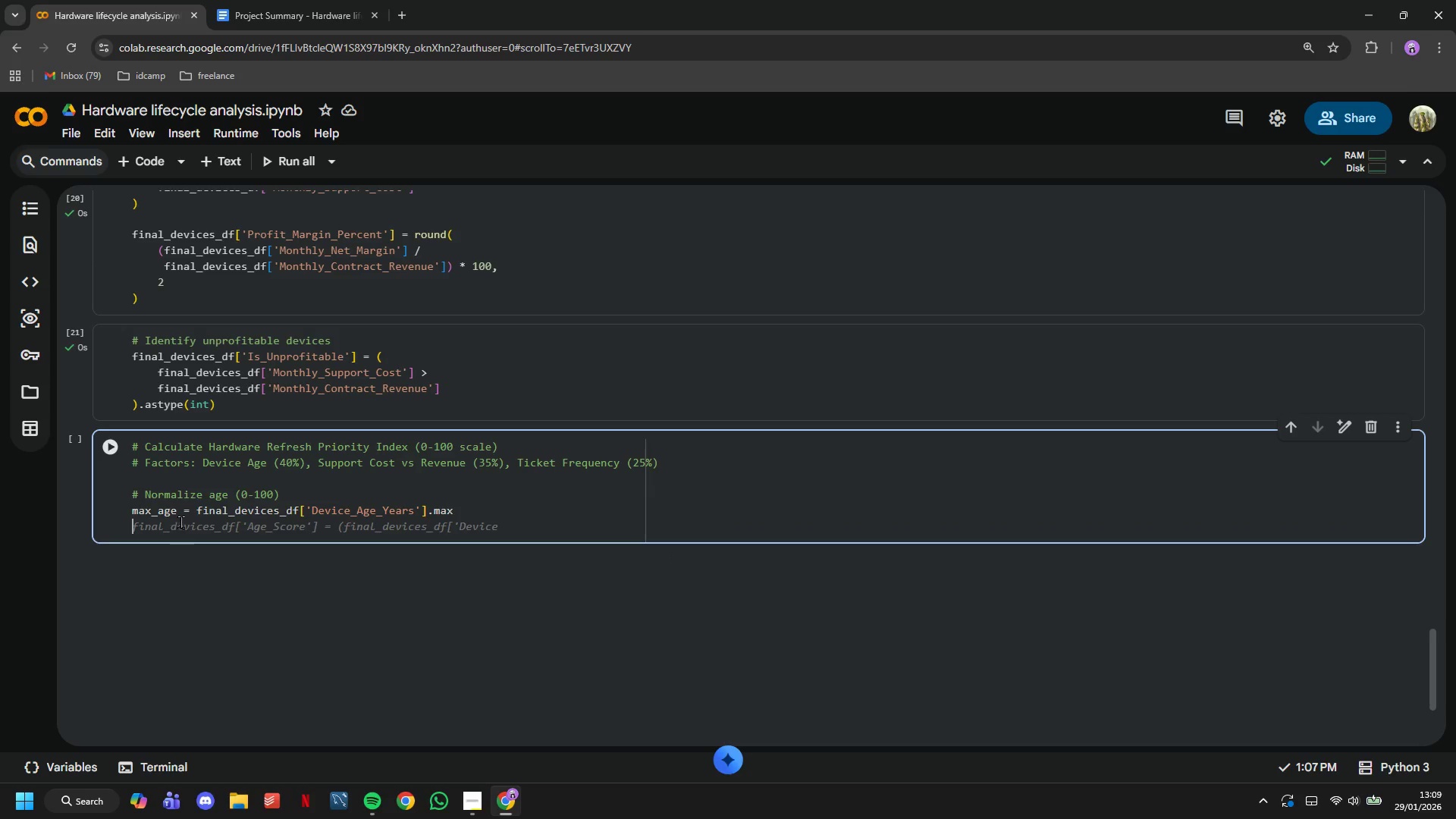 
left_click_drag(start_coordinate=[177, 510], to_coordinate=[121, 509])
 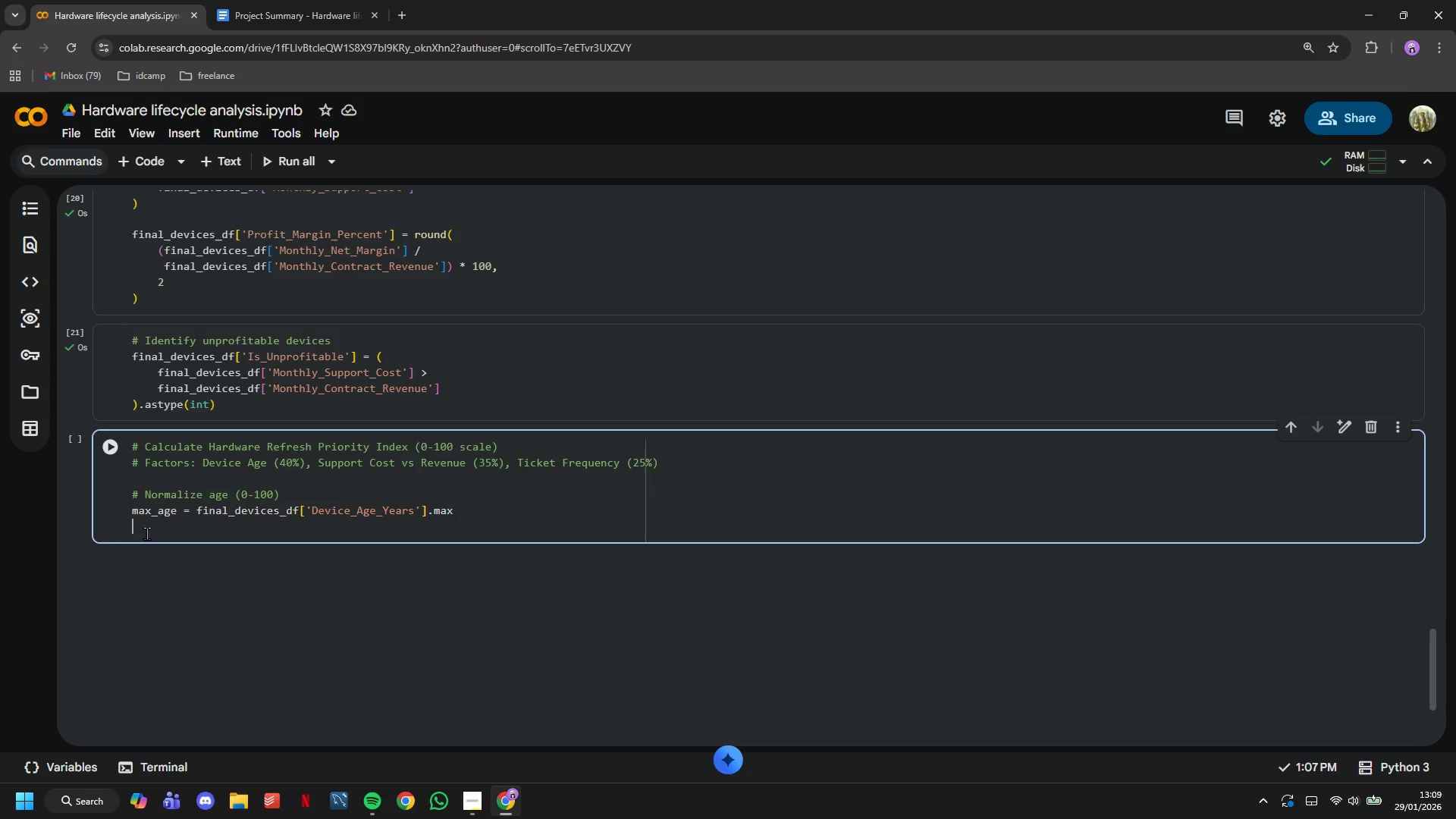 
key(Control+C)
 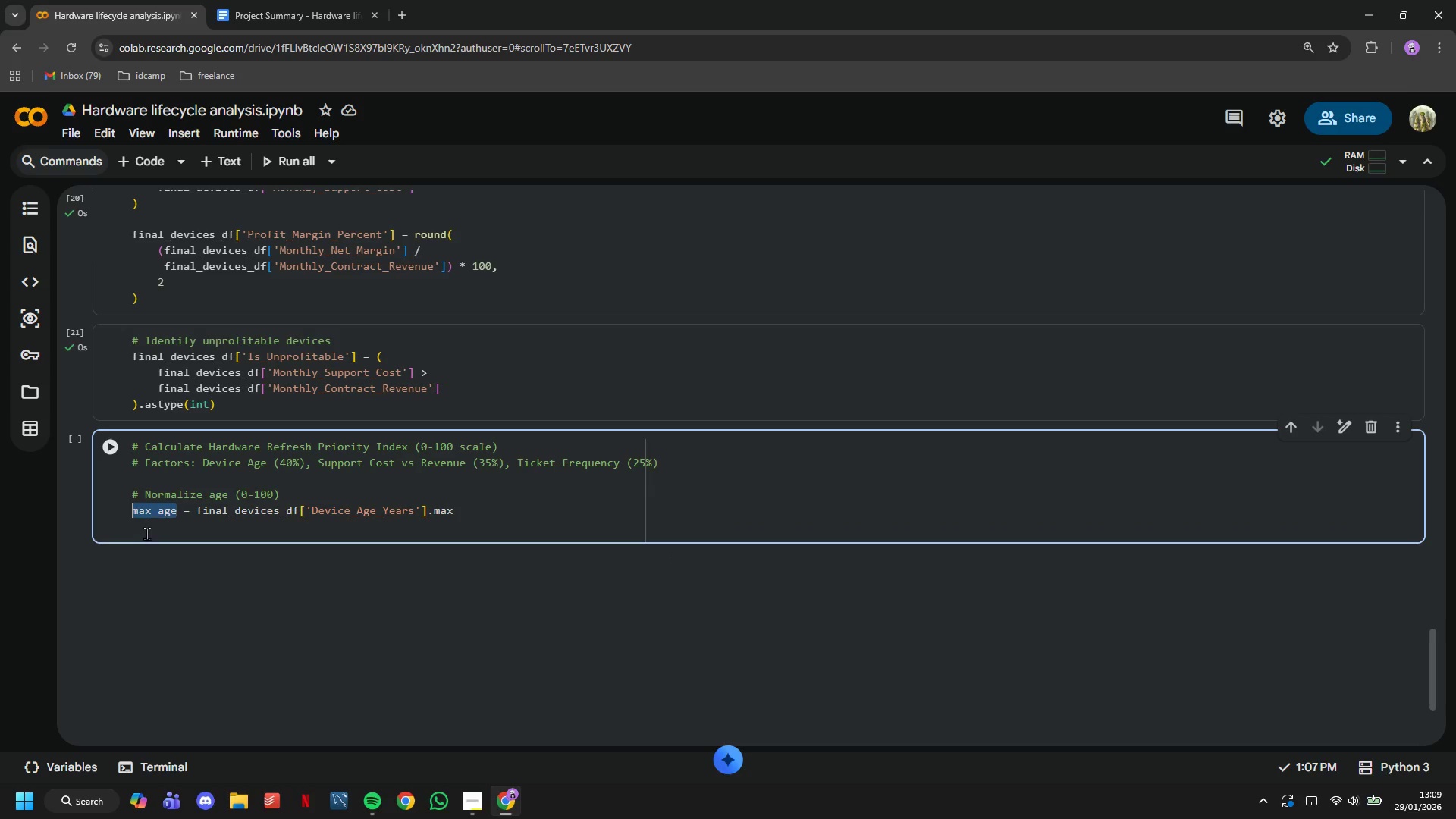 
left_click([146, 533])
 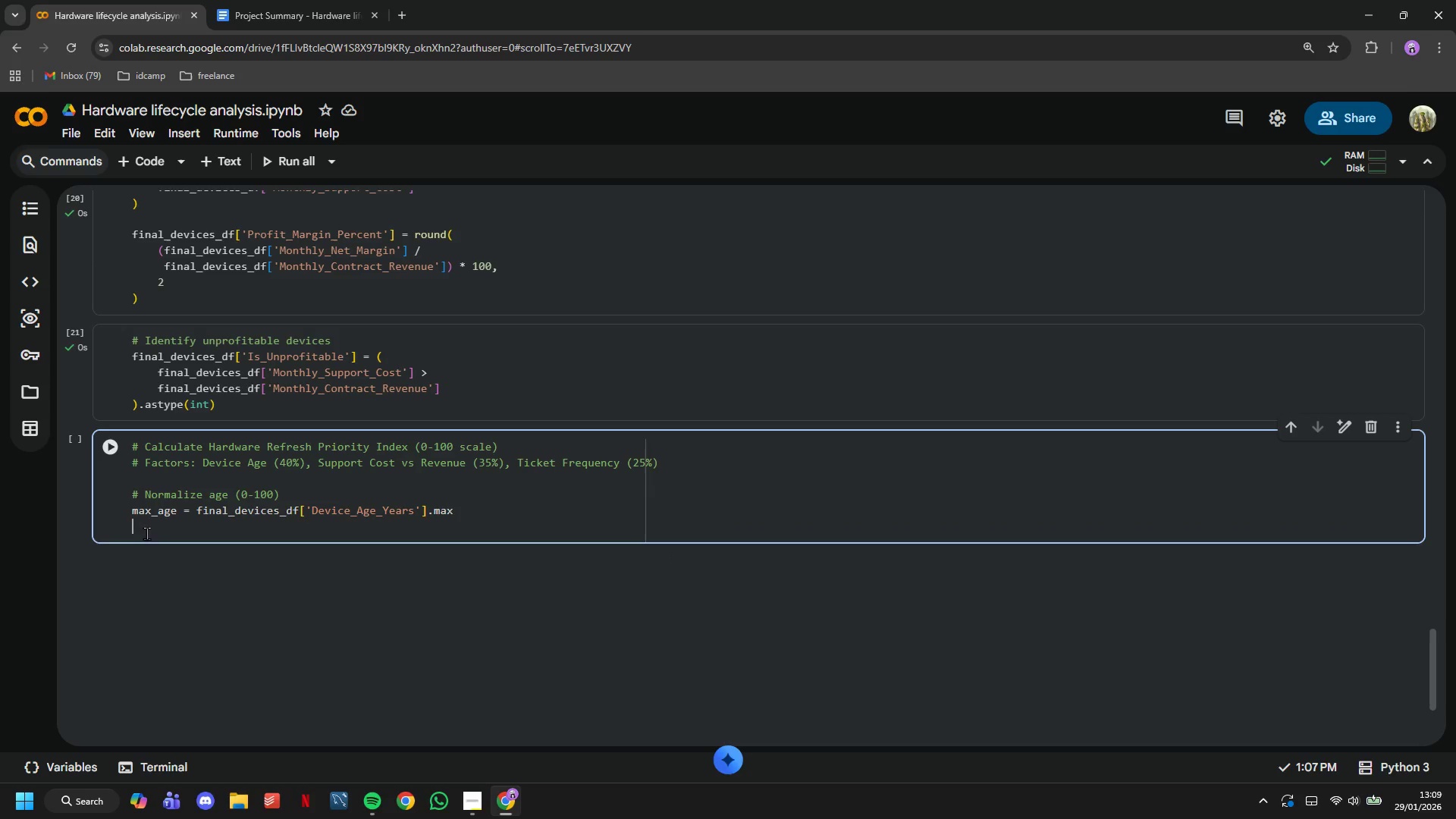 
key(Control+ControlLeft)
 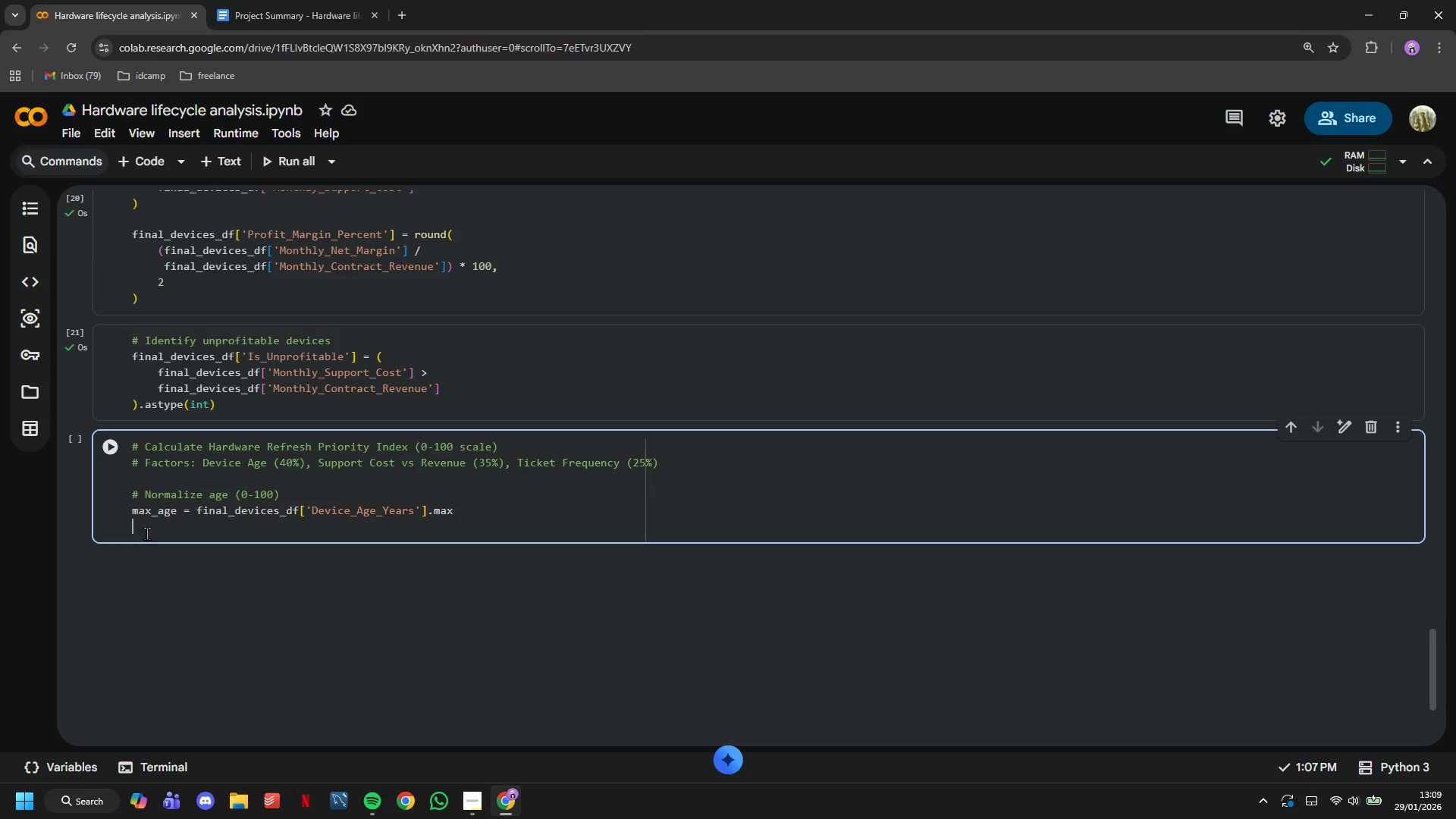 
key(Control+V)
 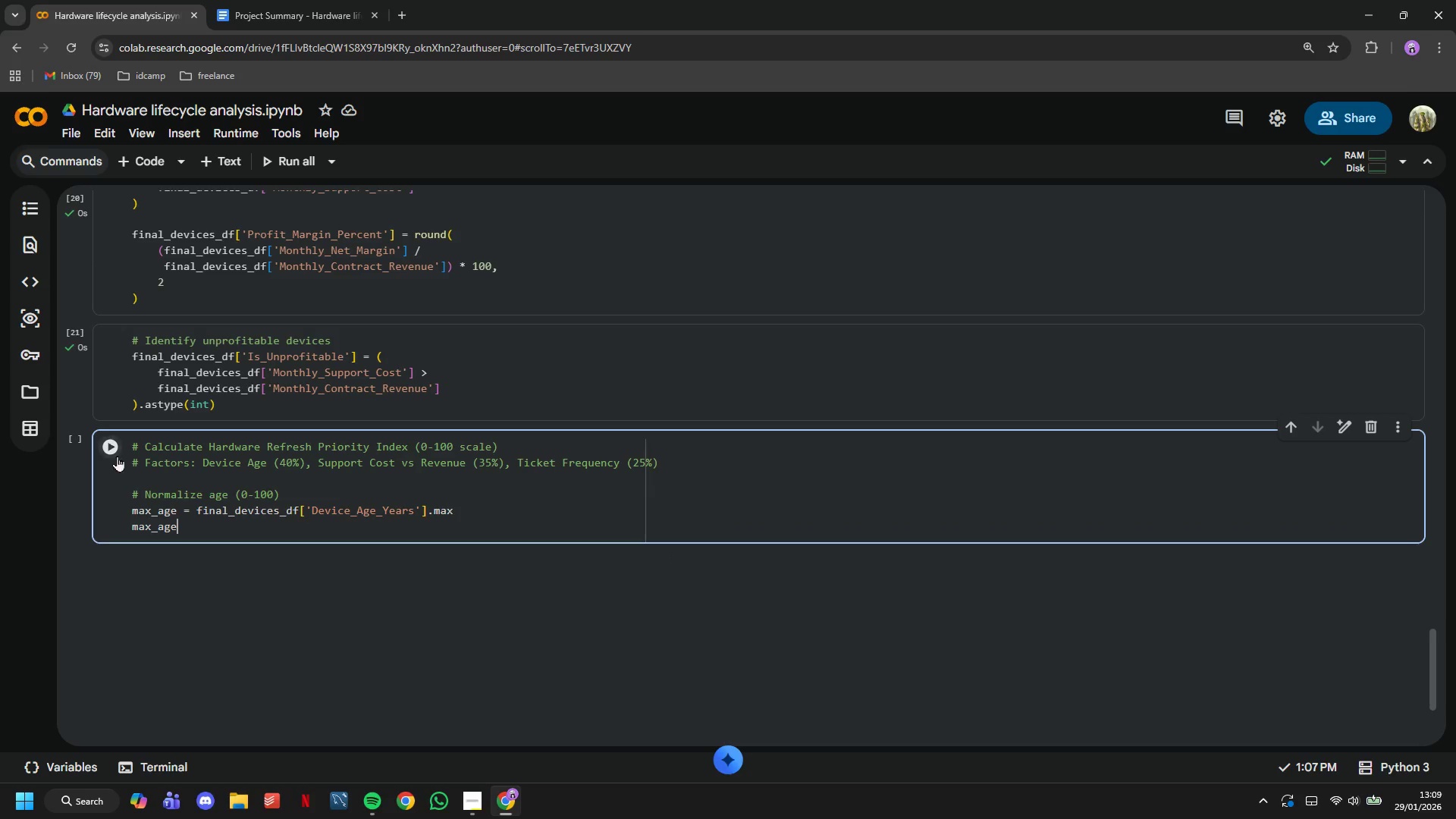 
left_click([115, 453])
 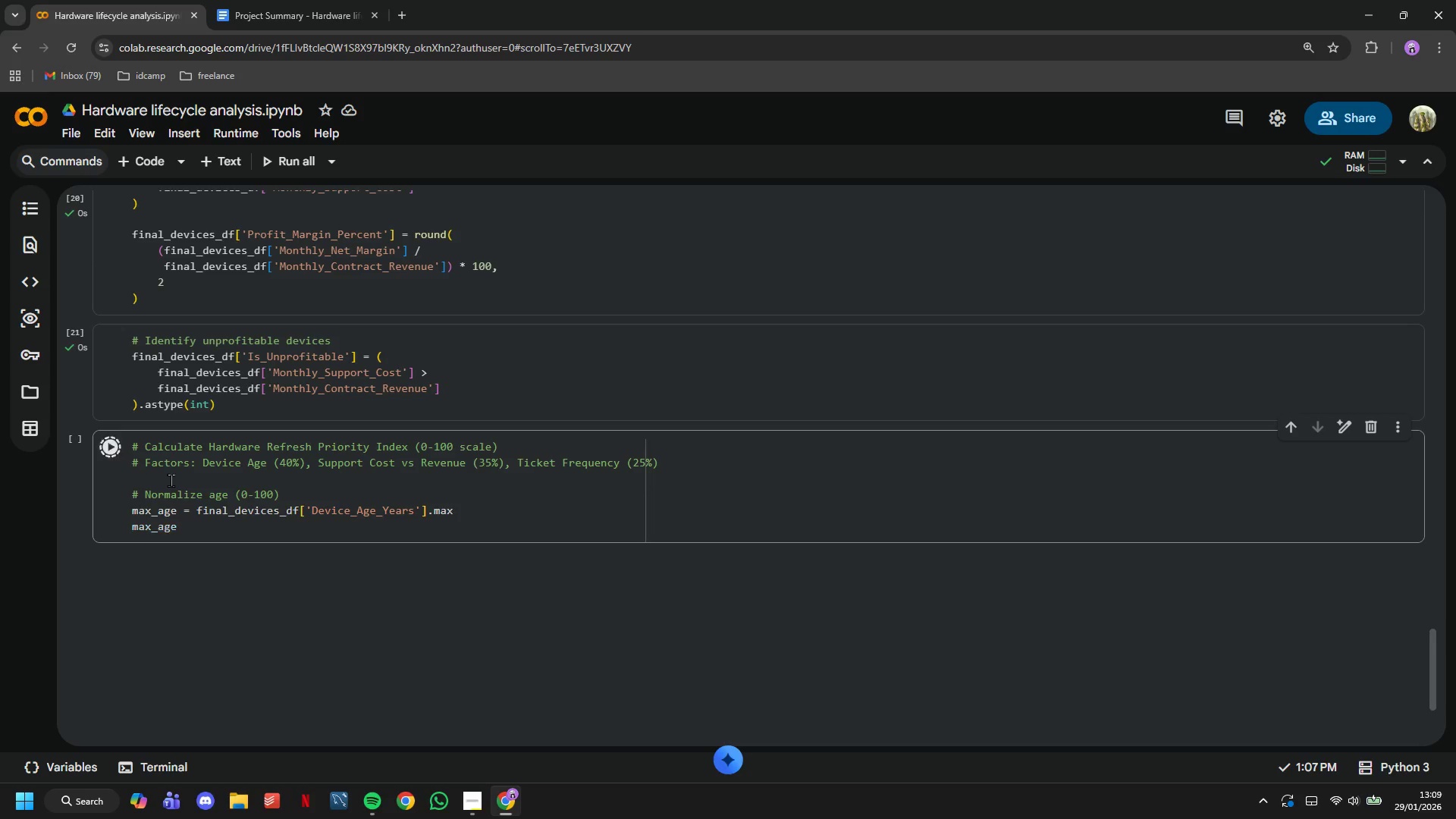 
mouse_move([190, 493])
 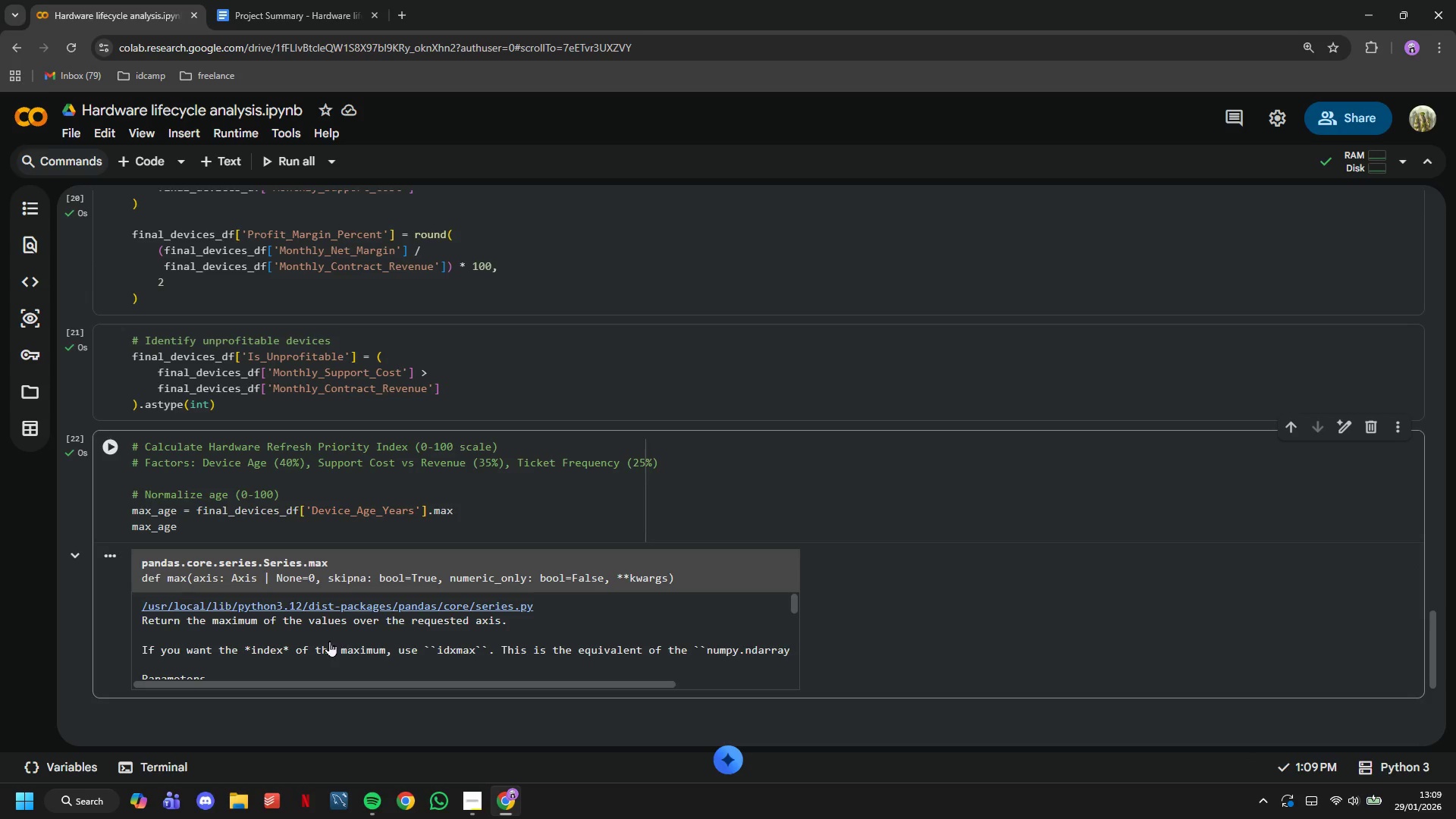 
left_click([482, 504])
 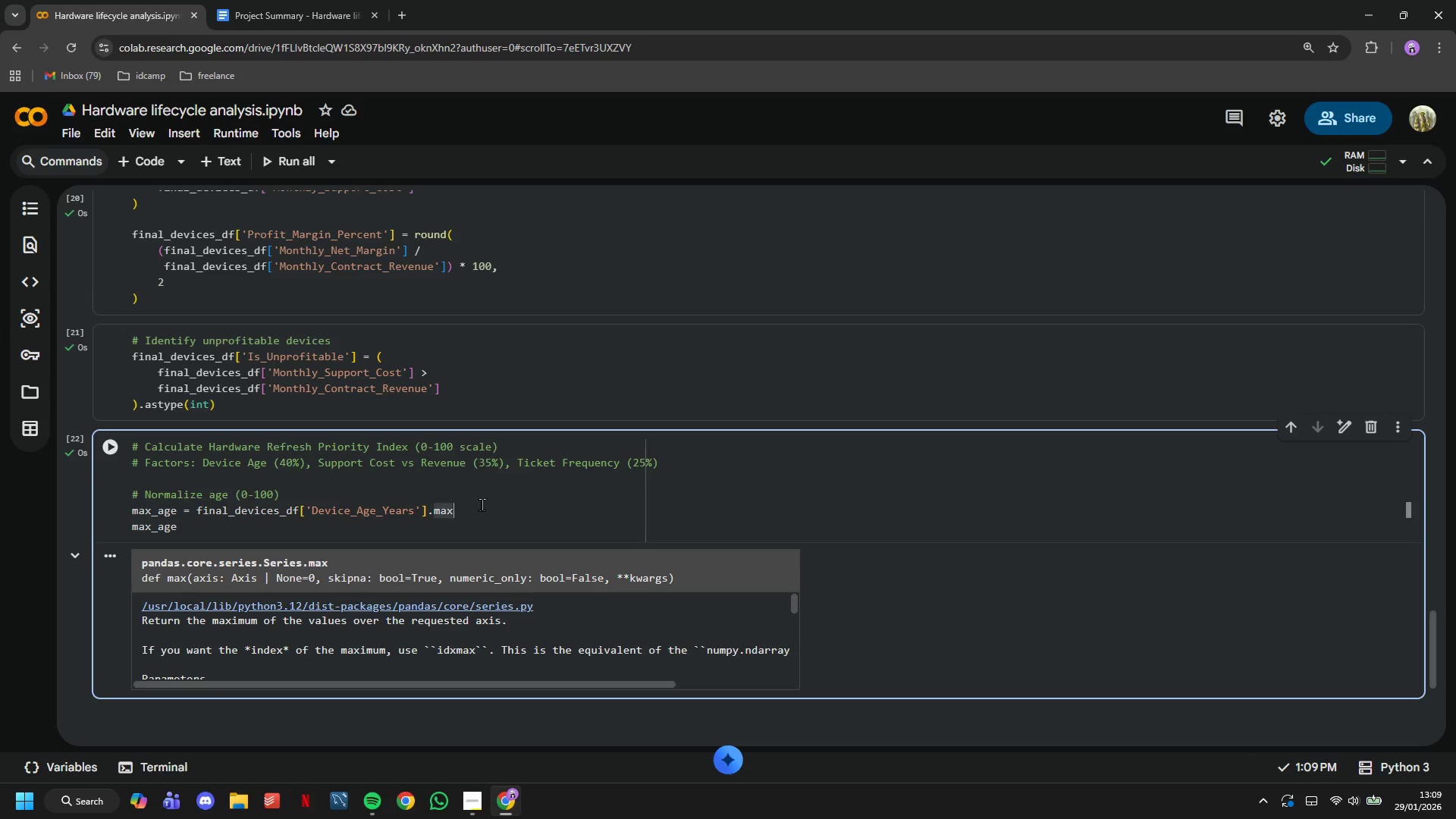 
key(Shift+9)
 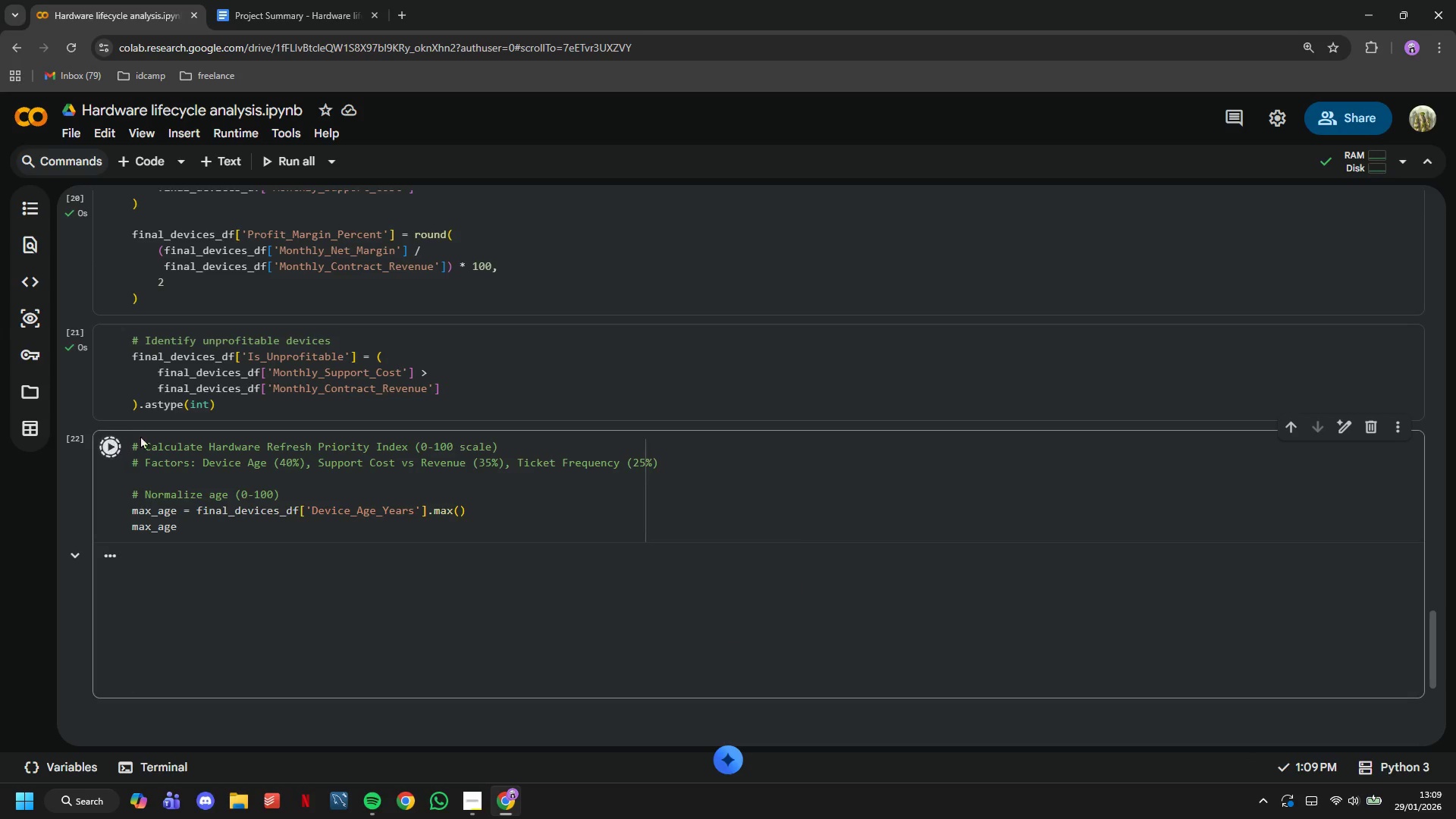 
scroll: coordinate [256, 398], scroll_direction: down, amount: 1.0
 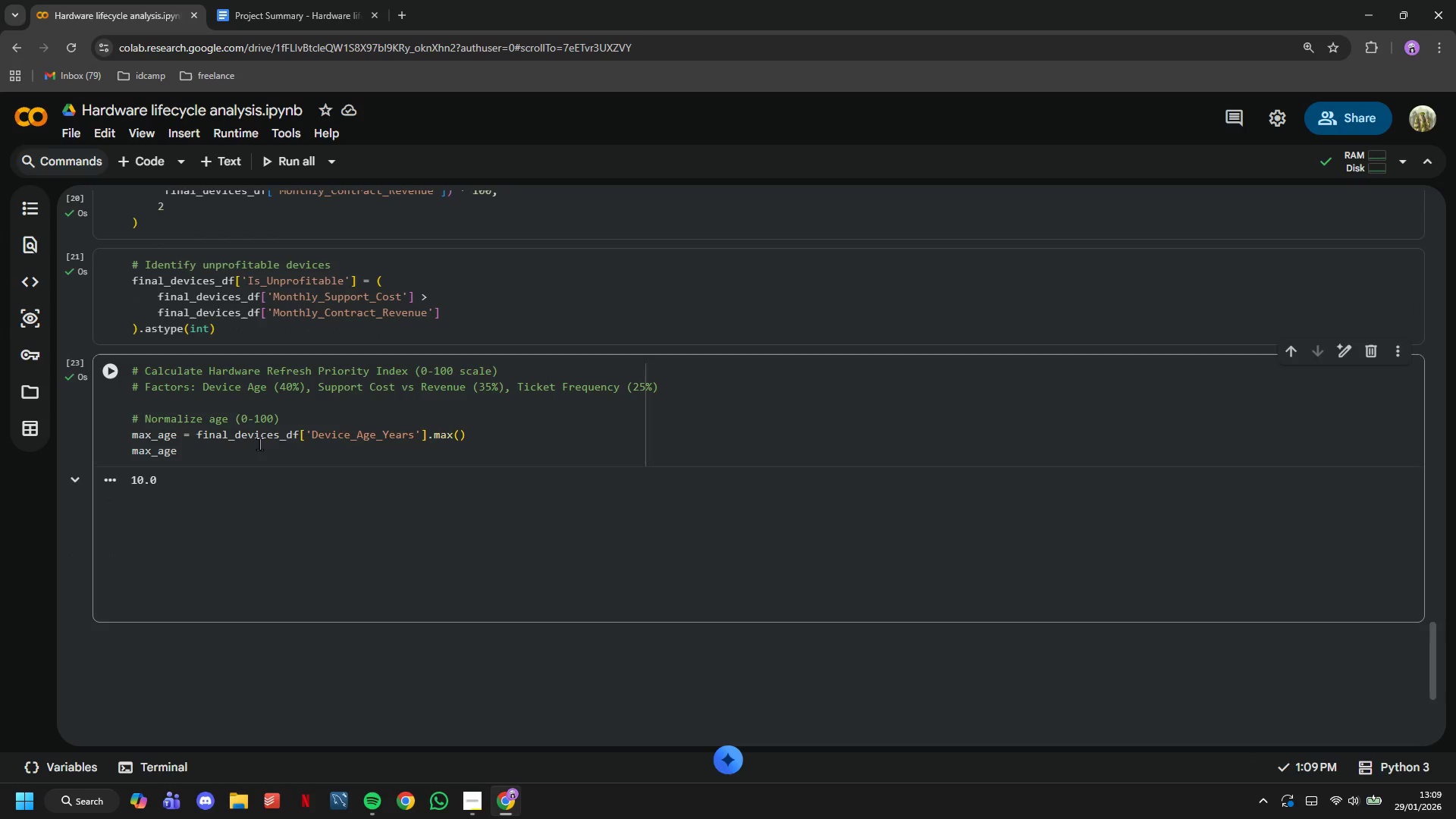 
left_click([259, 444])
 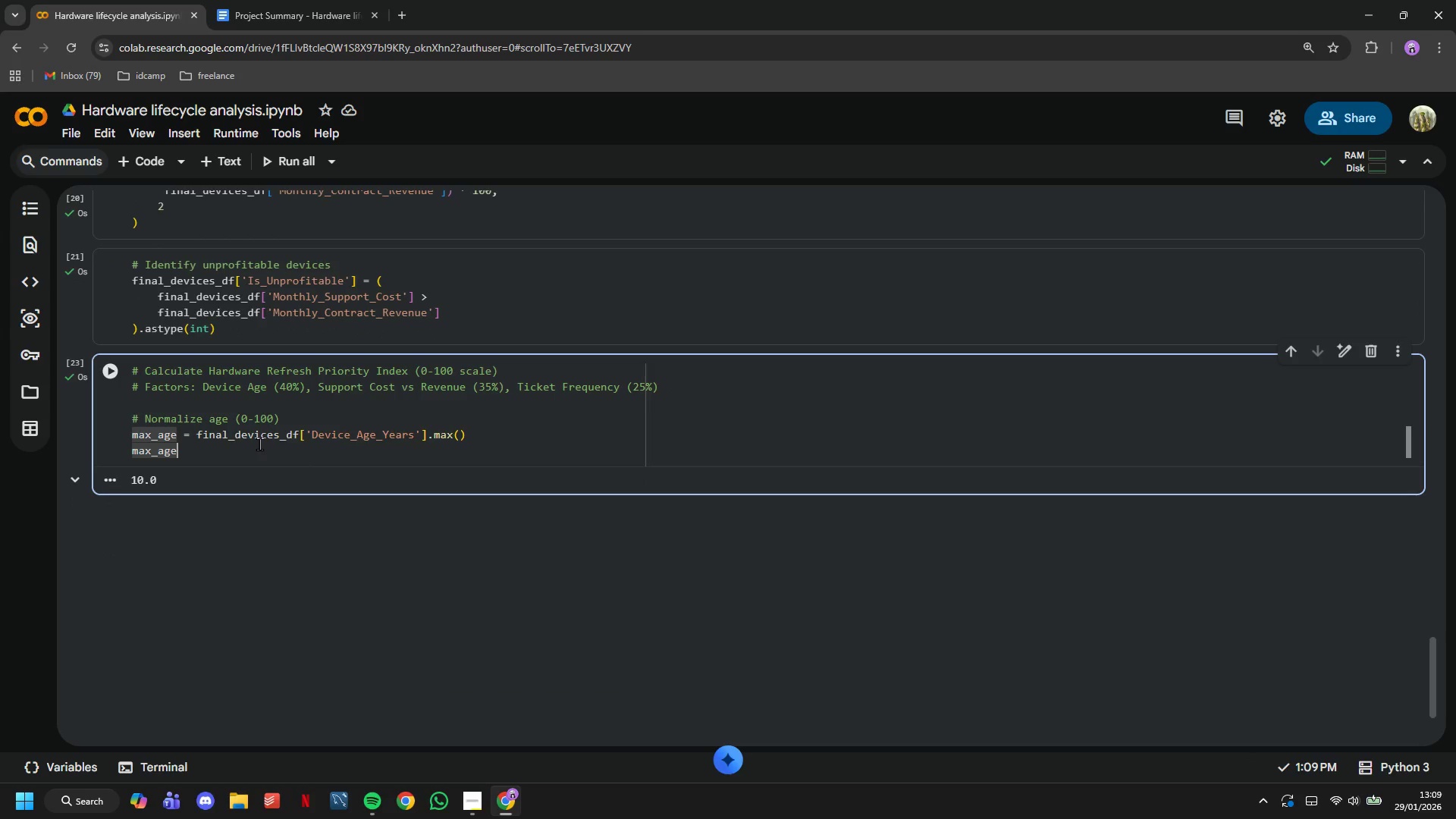 
key(Backspace)
key(Backspace)
key(Backspace)
key(Backspace)
key(Backspace)
key(Backspace)
key(Backspace)
type(final_devices_df['Age_Scoe)
key(Backspace)
type(re)
 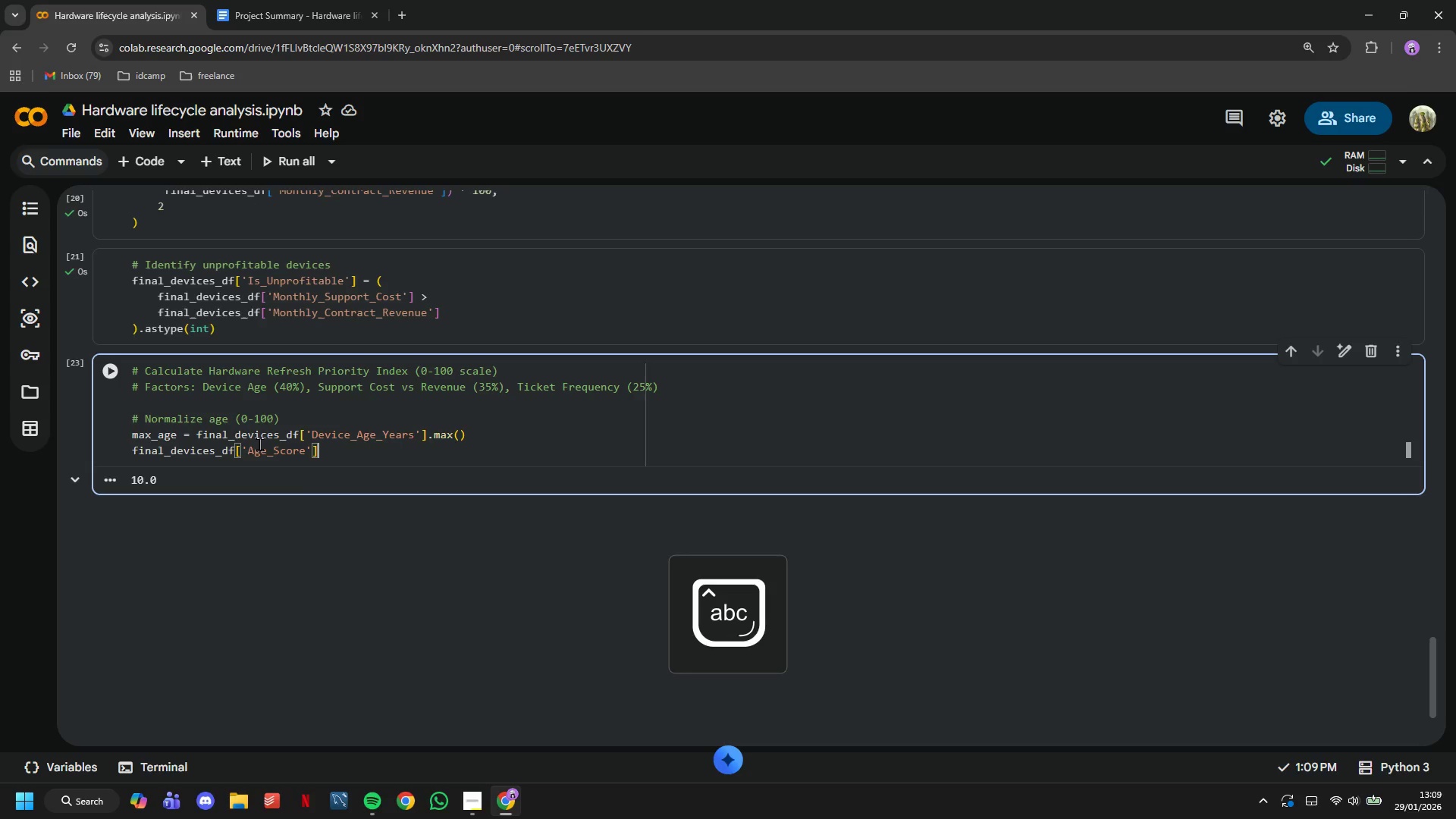 
 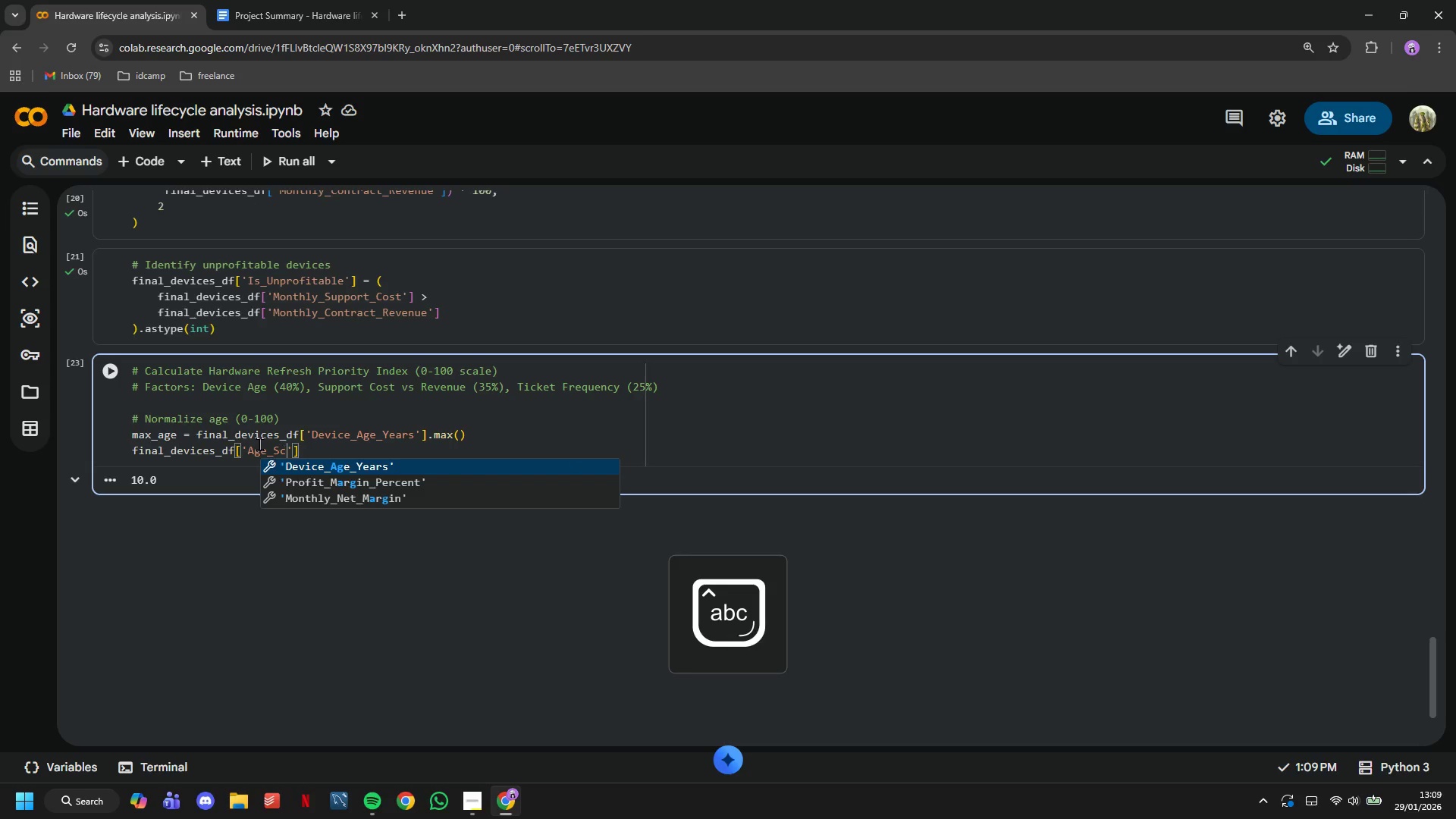 
key(ArrowRight)
 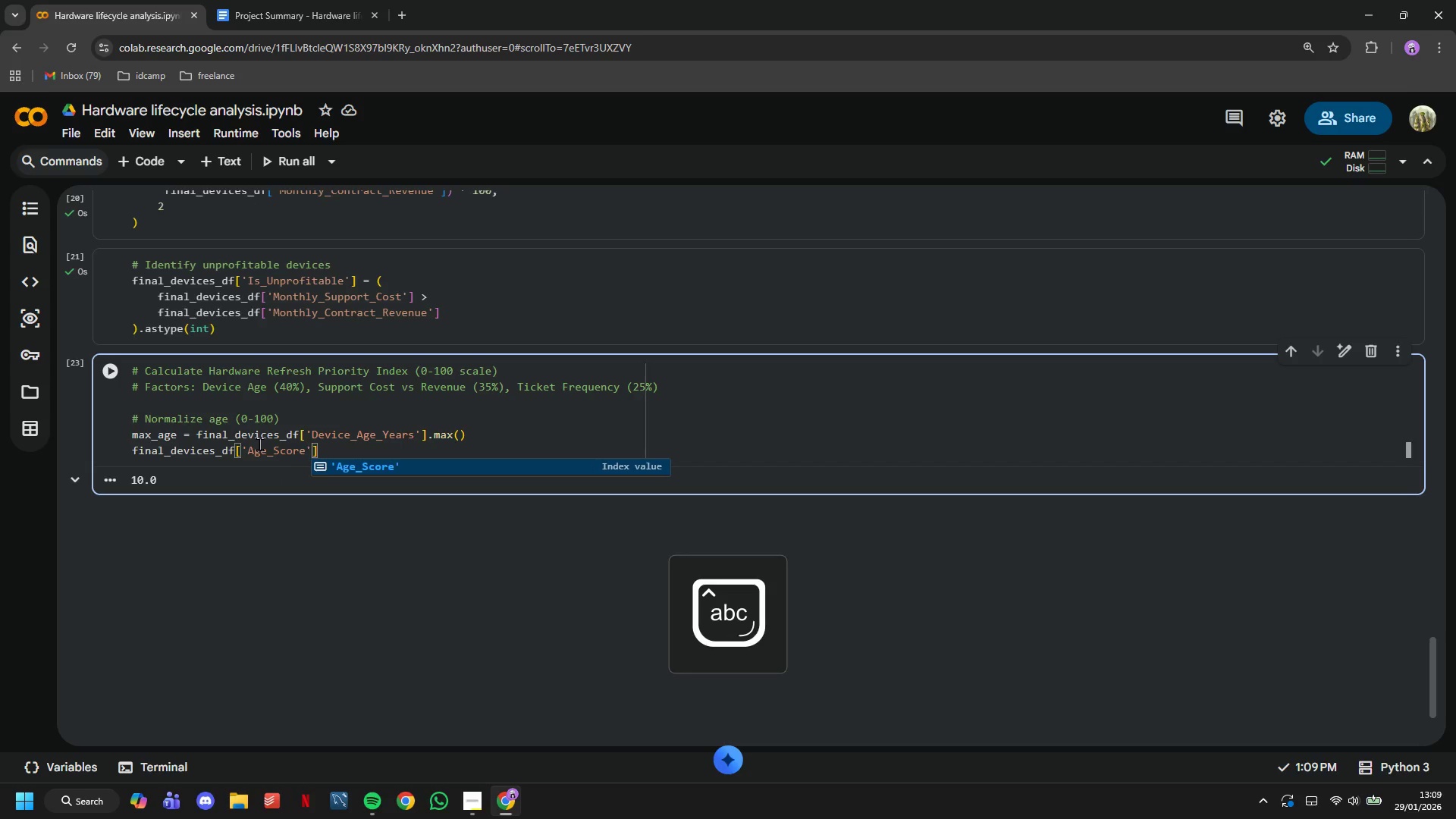 
key(ArrowRight)
 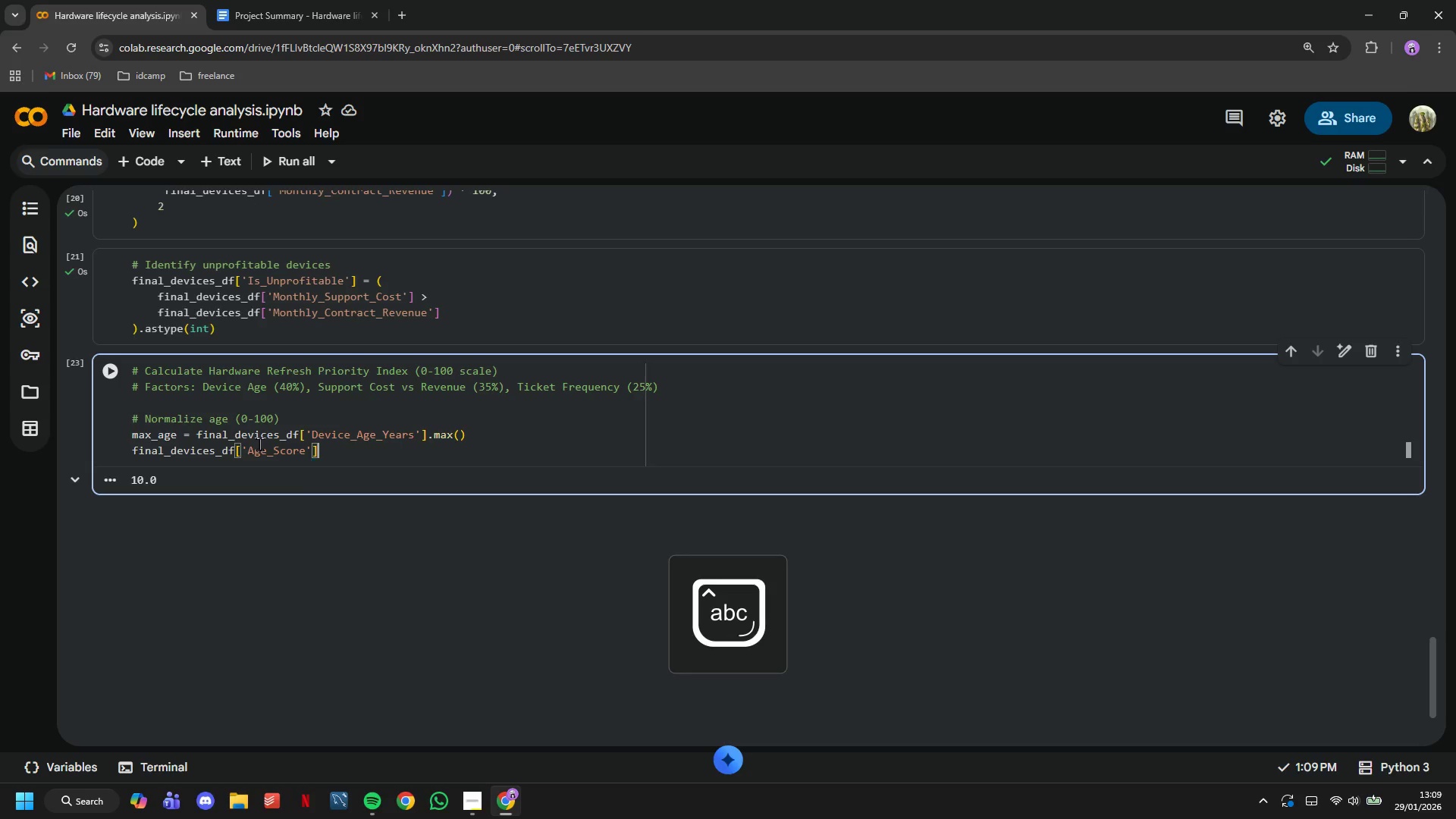 
key(ArrowRight)
 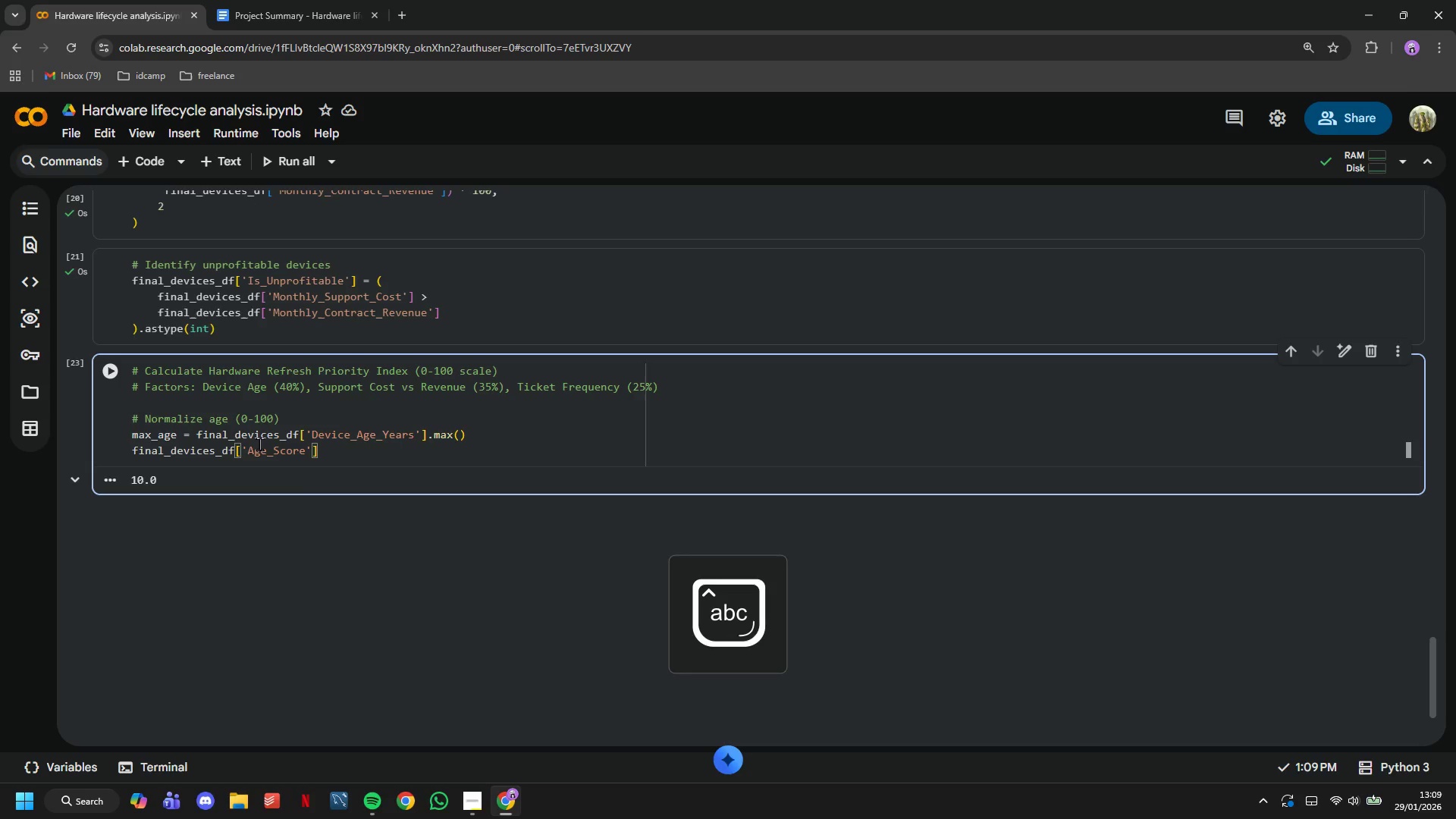 
type( = (final))
 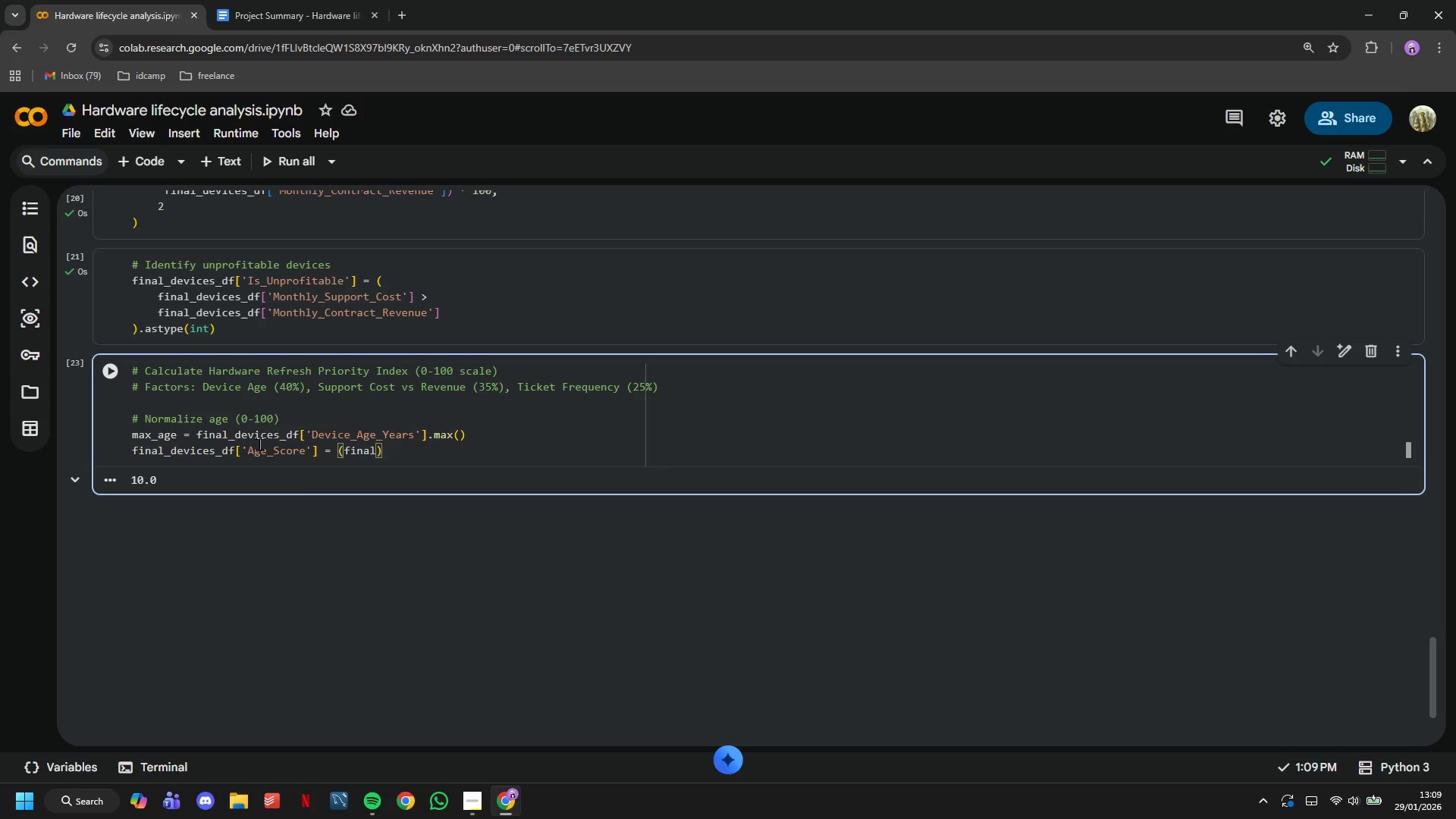 
key(ArrowLeft)
 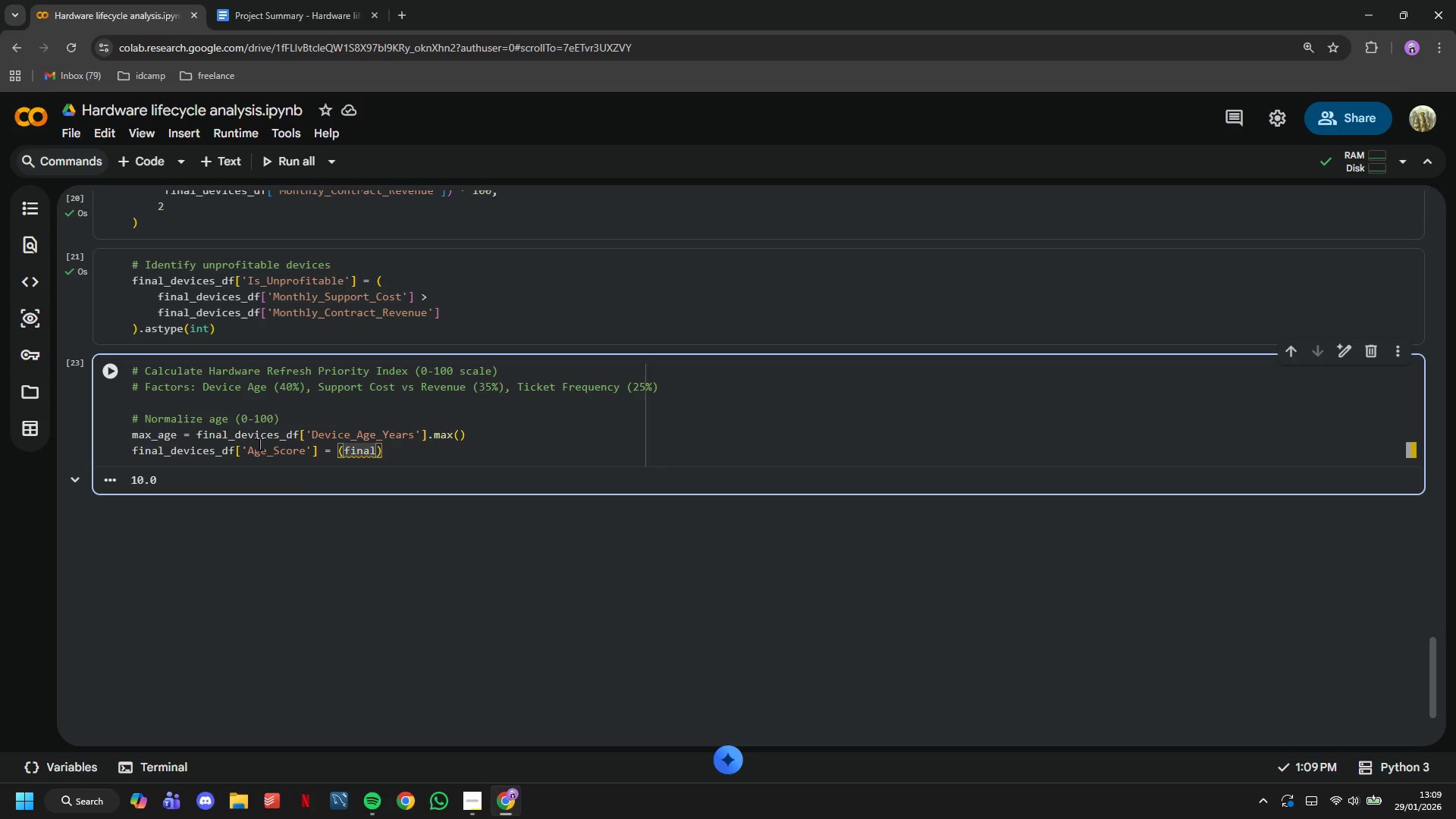 
type(+device)
key(Backspace)
key(Backspace)
key(Backspace)
key(Backspace)
key(Backspace)
key(Backspace)
key(Backspace)
type(_devices_df['Device_aA)
key(Backspace)
key(Backspace)
type(a)
key(Backspace)
type(Age_Years)
 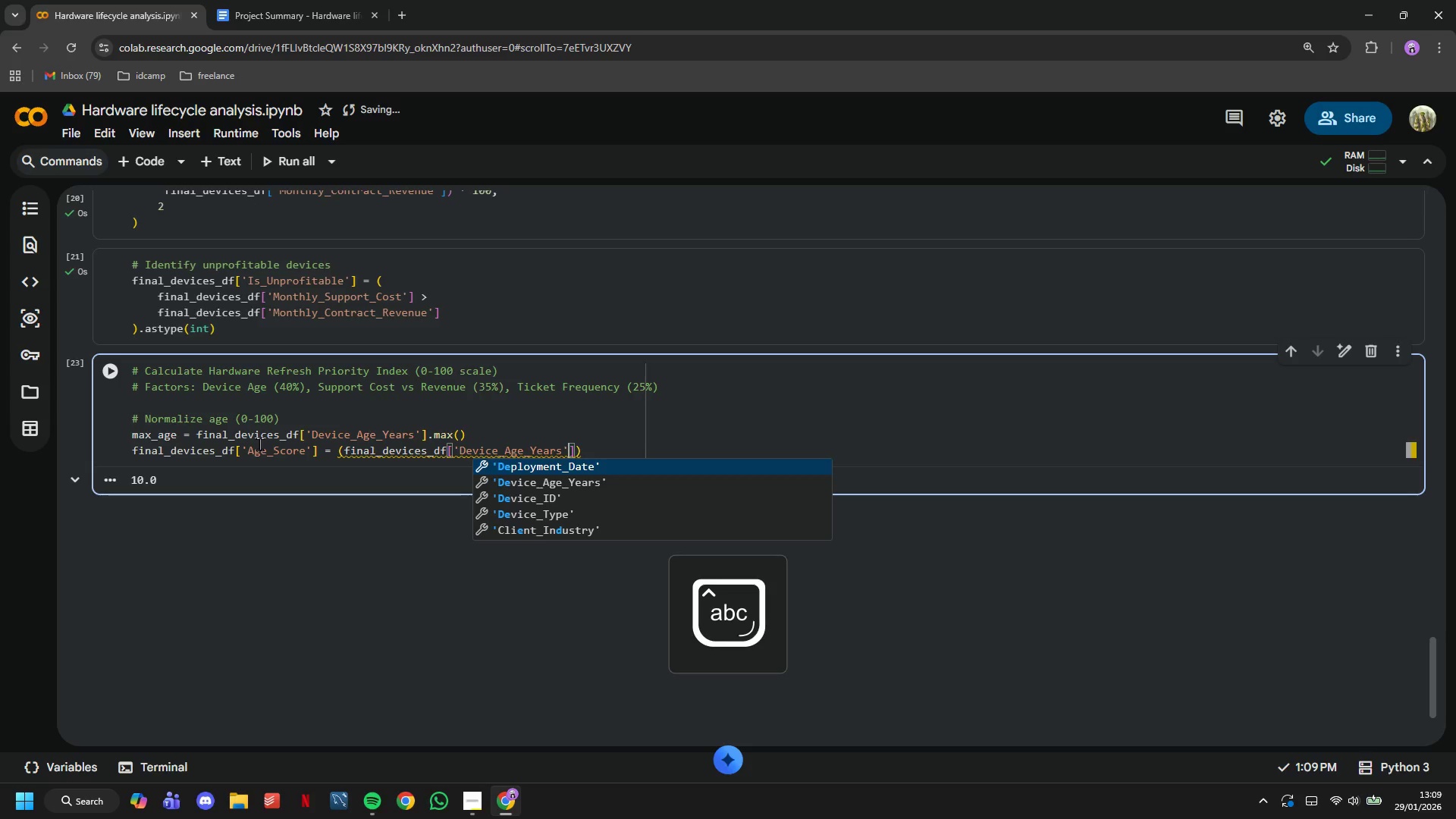 
 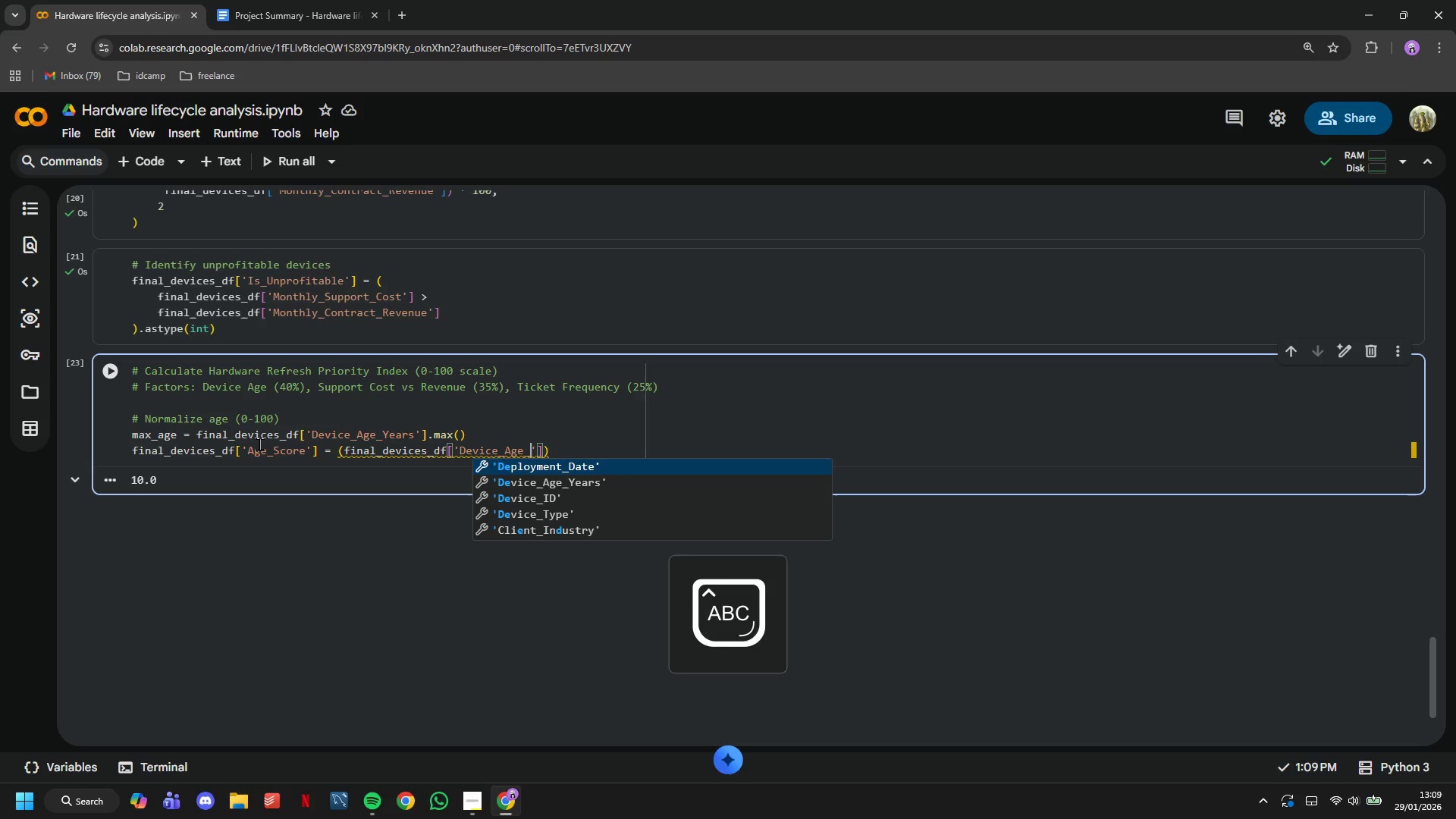 
key(ArrowRight)
 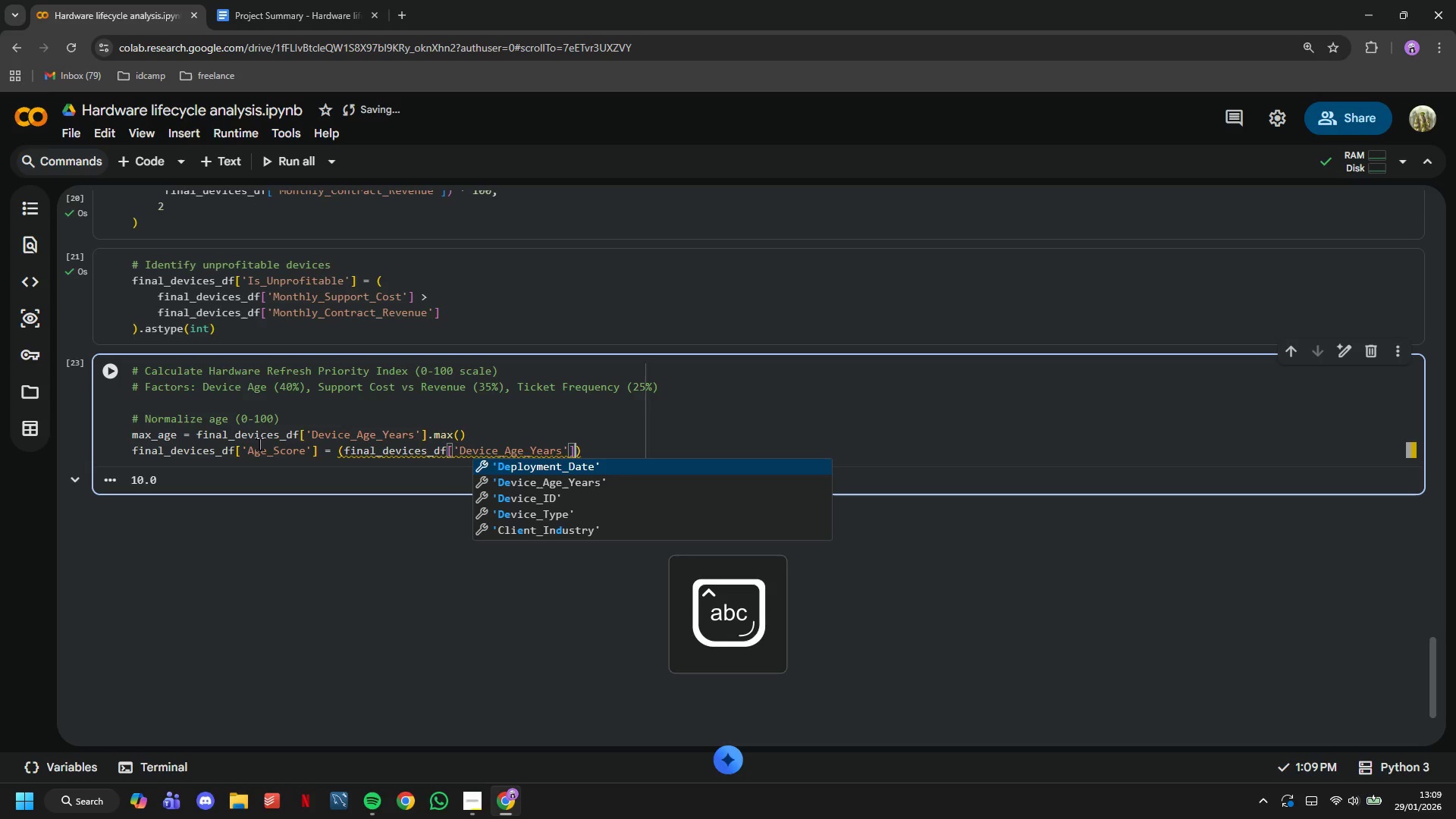 
key(ArrowRight)
 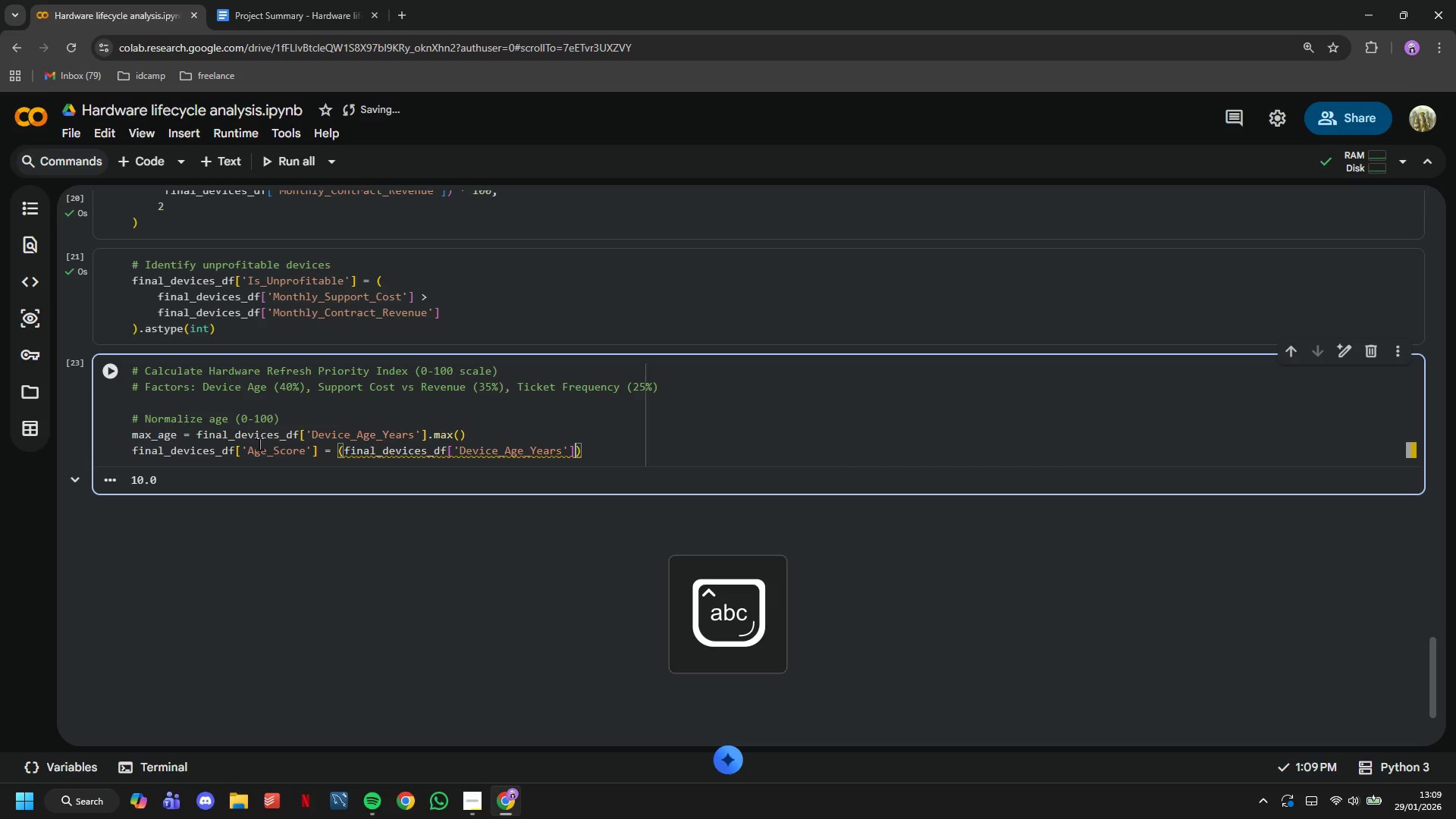 
type( / max_age)
 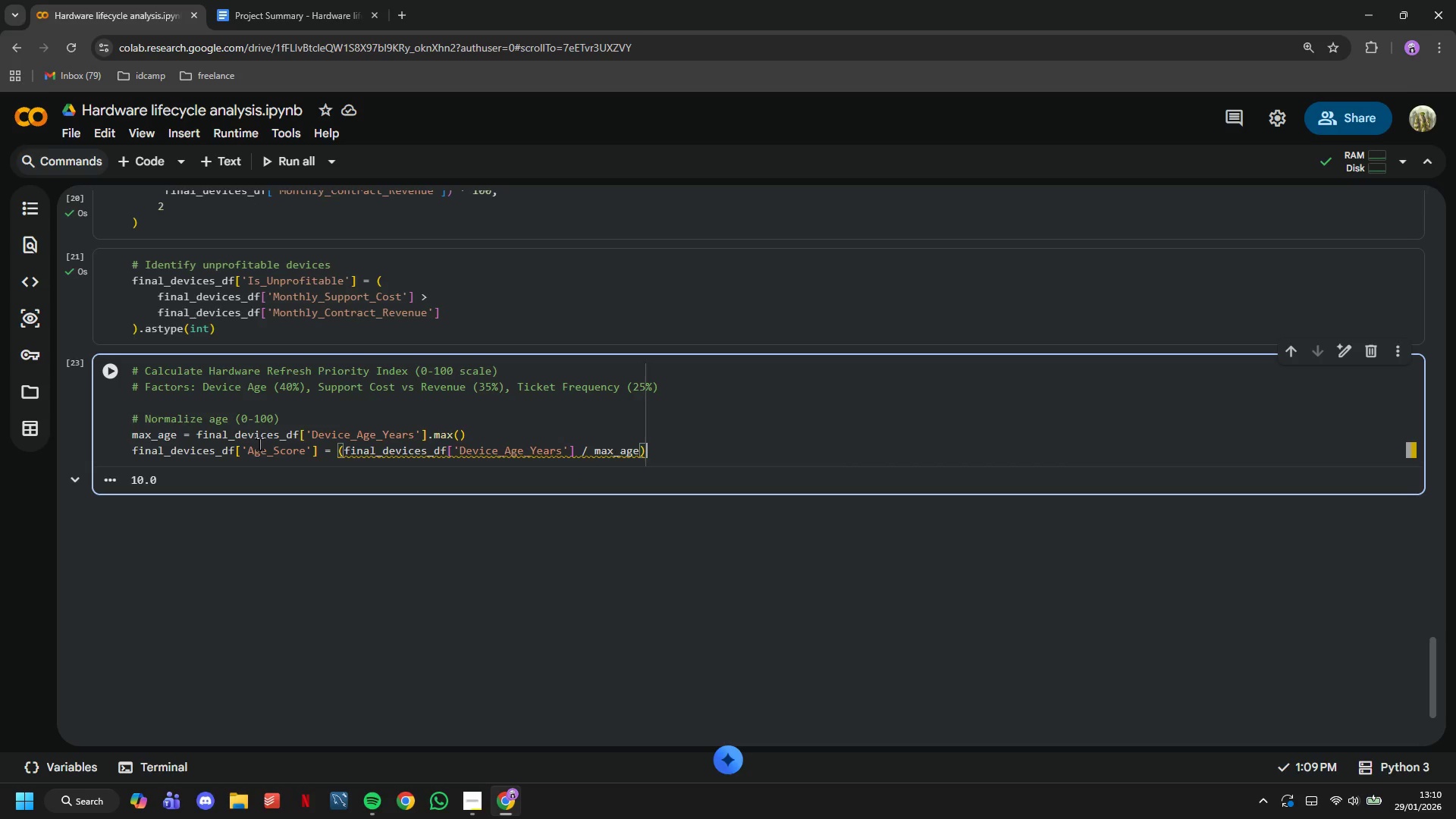 
 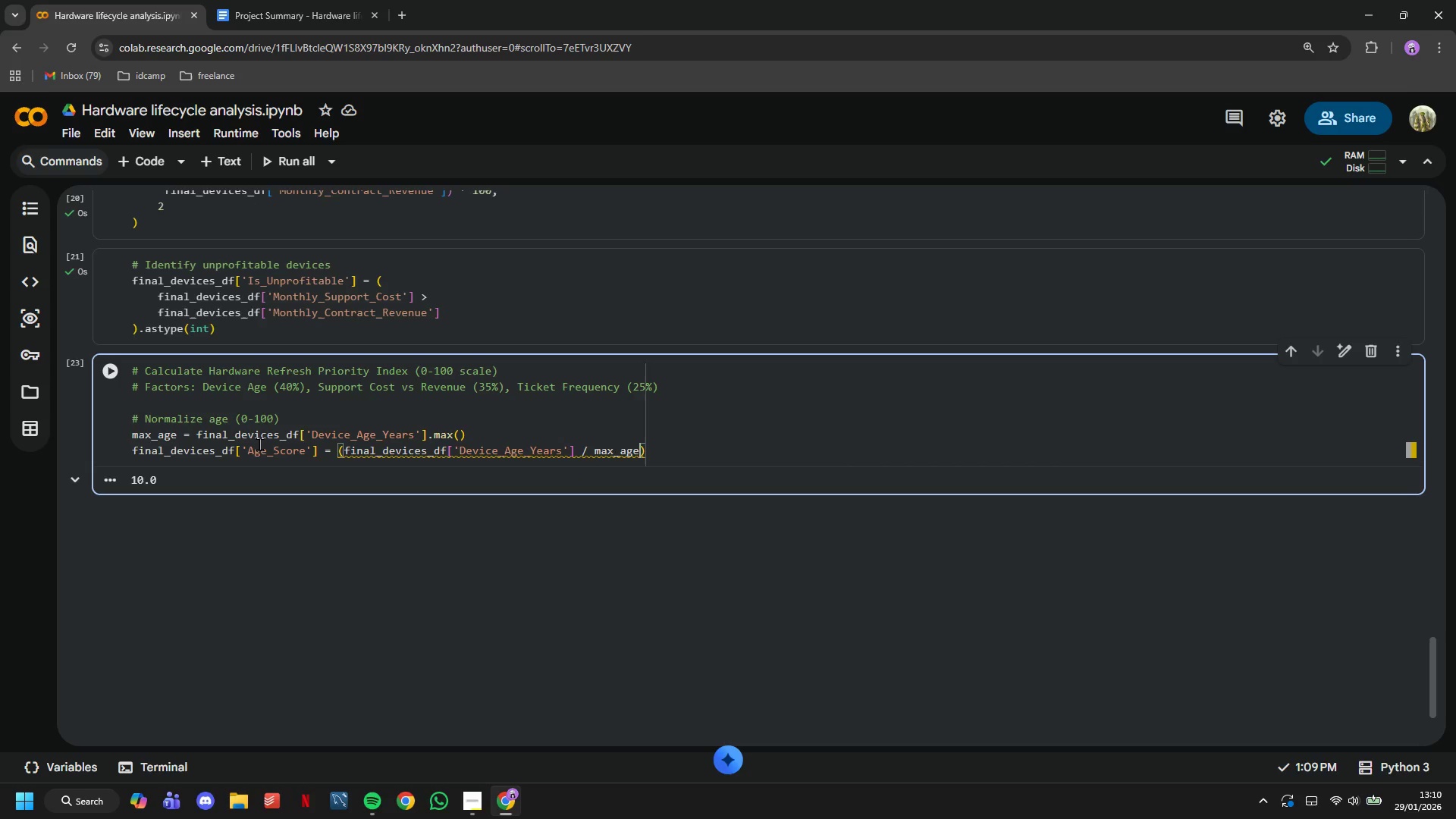 
key(ArrowRight)
 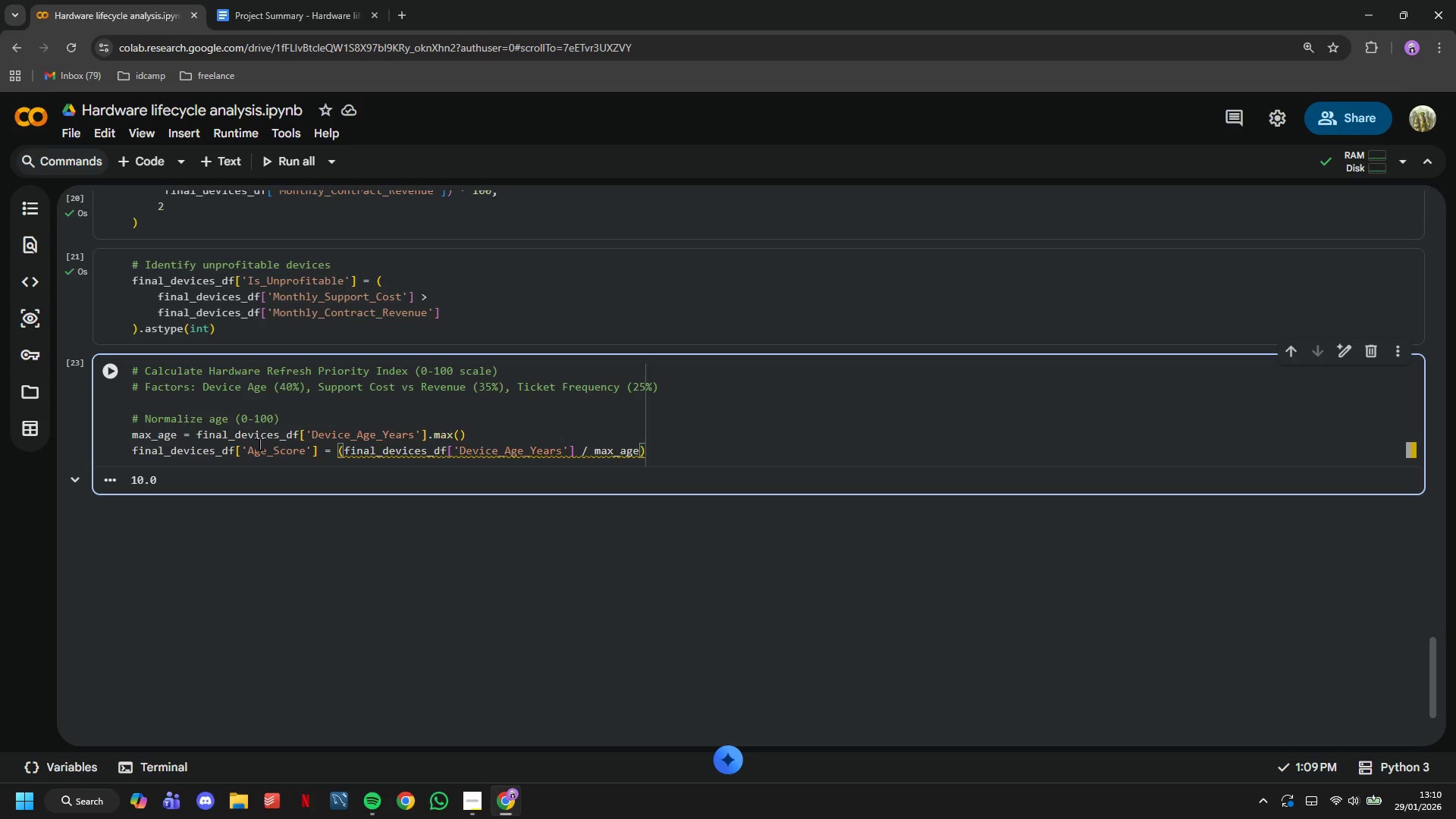 
type( * 100)
 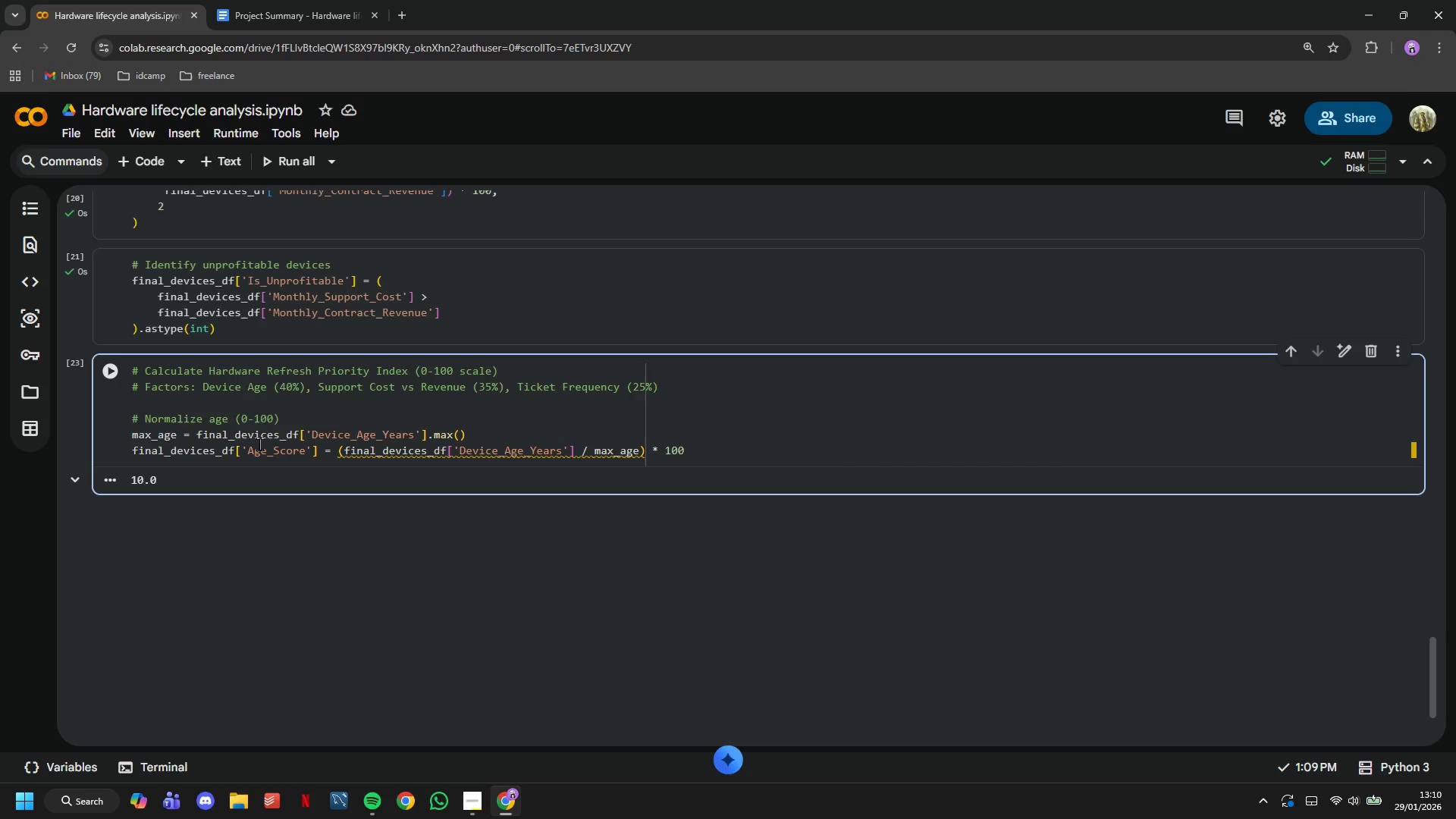 
scroll: coordinate [68, 389], scroll_direction: down, amount: 2.0
 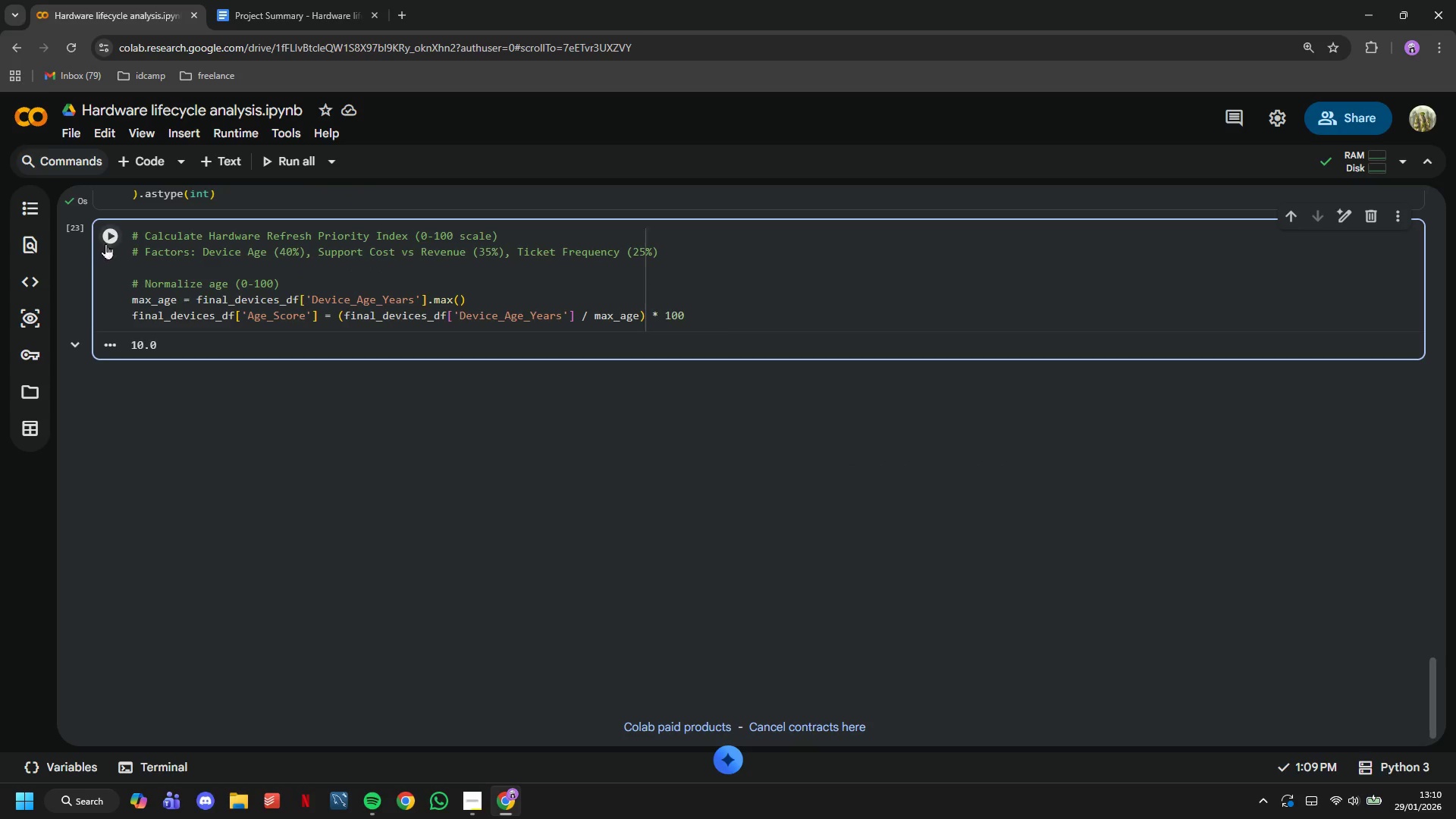 
left_click([105, 237])
 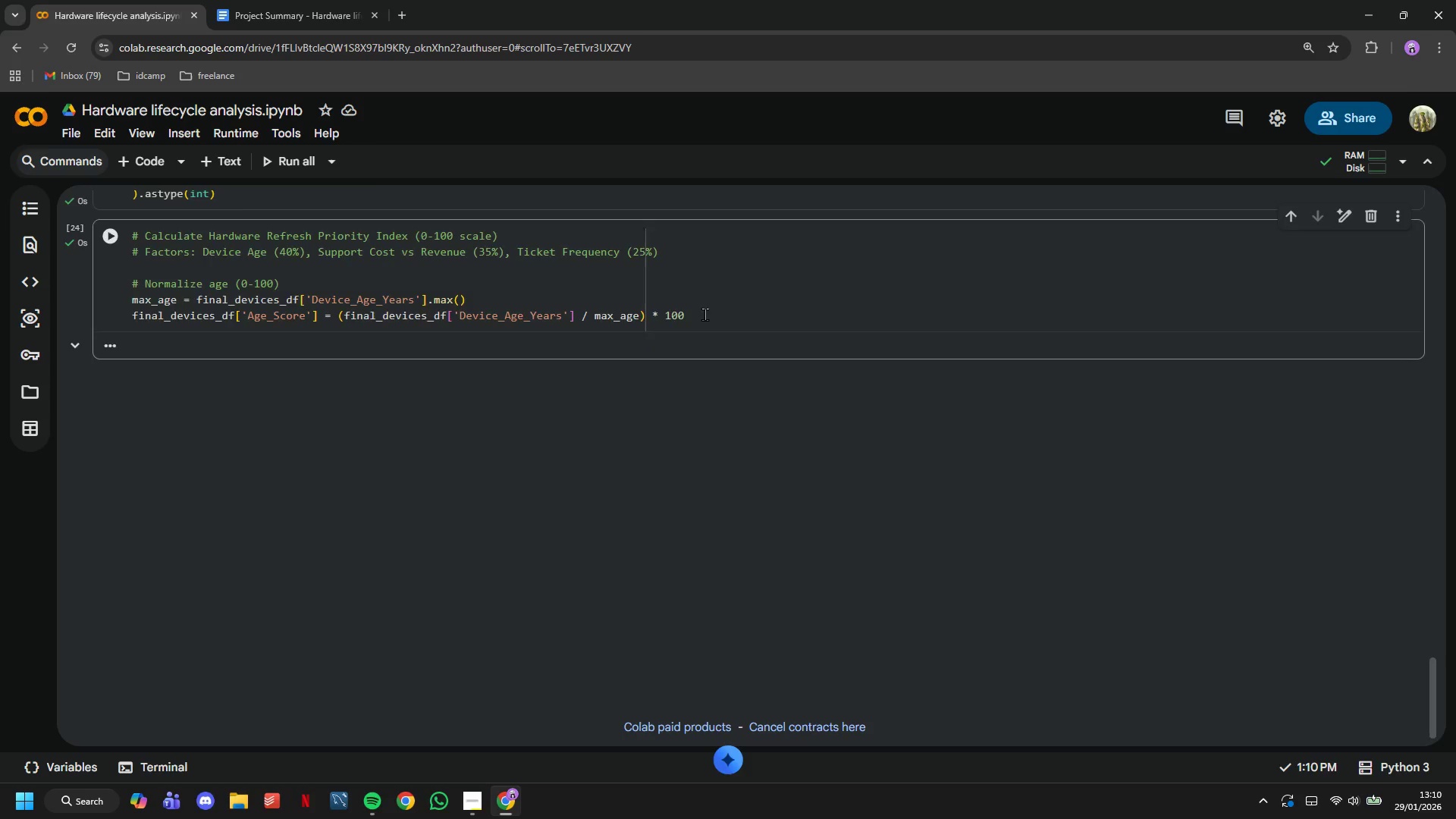 
key(Enter)
 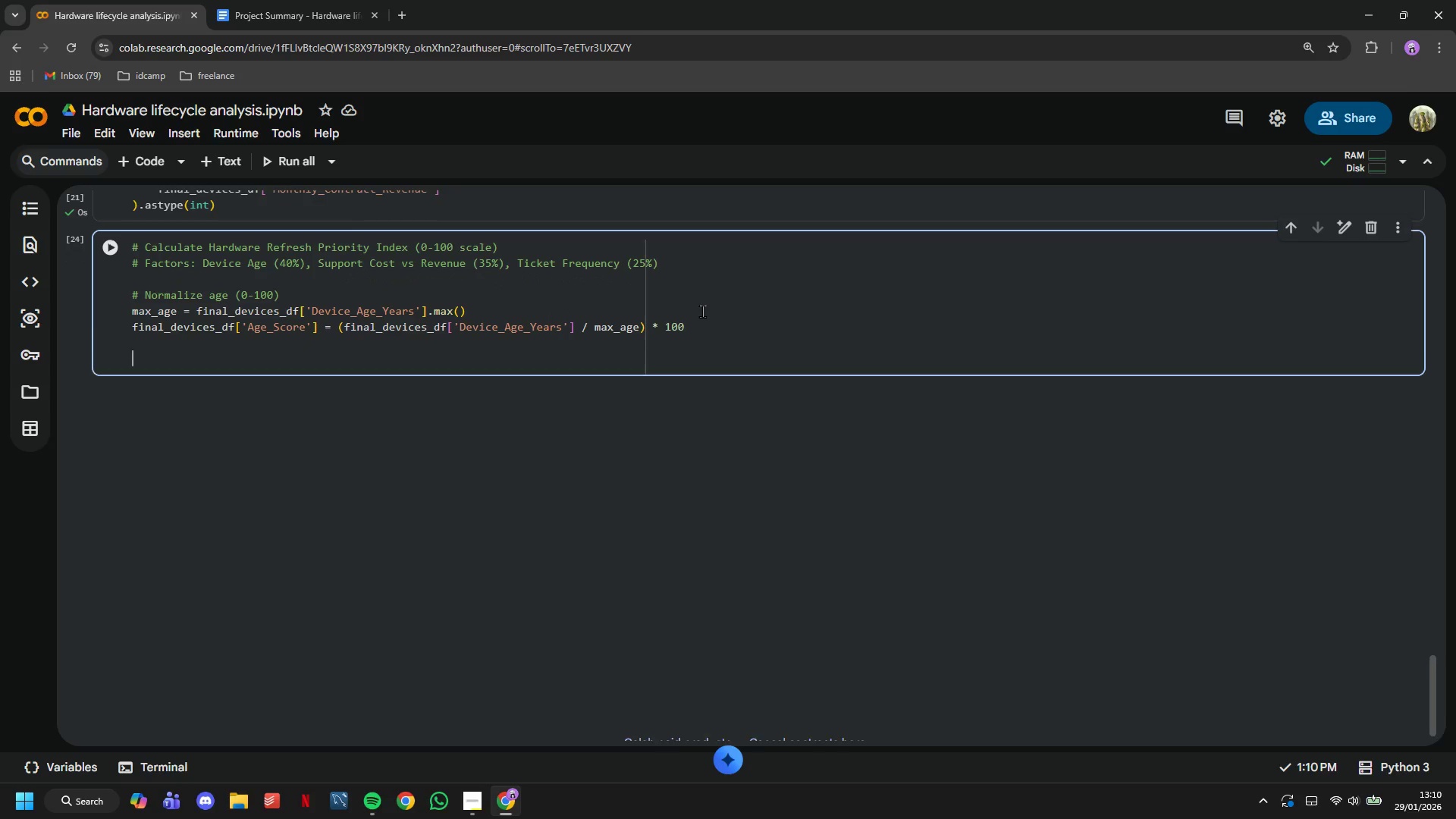 
key(Enter)
 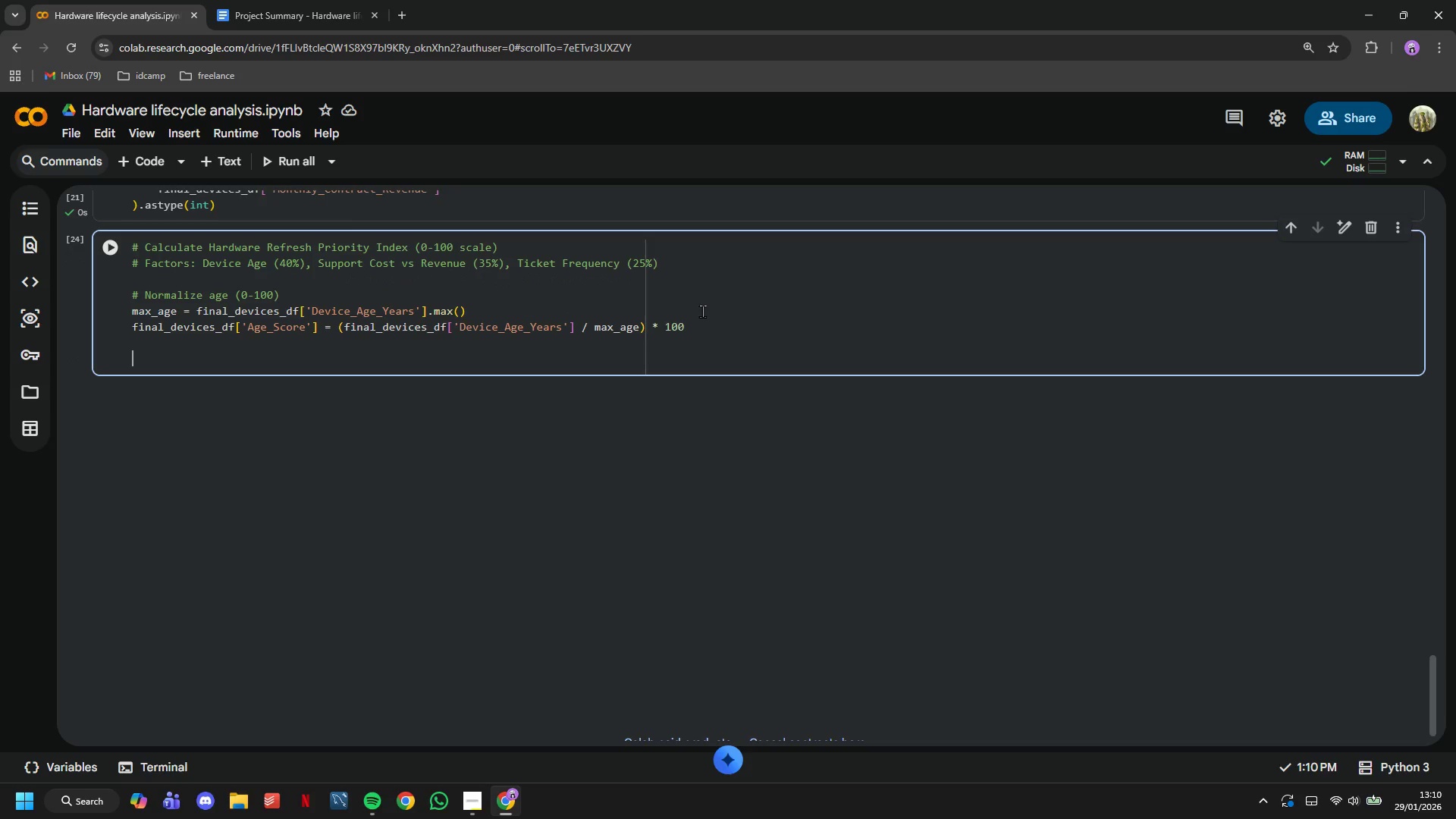 
key(Shift+3)
 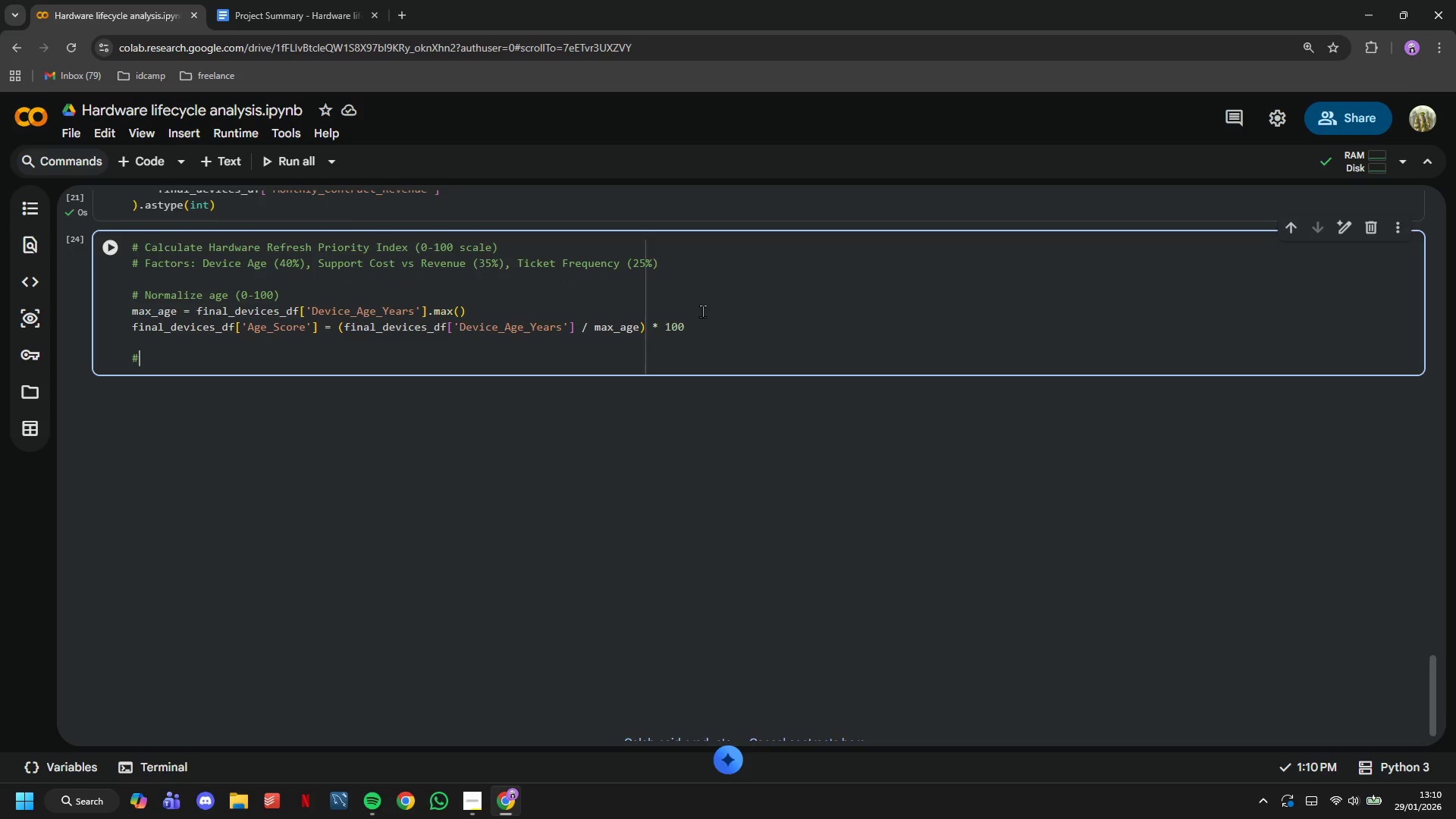 
key(Space)
 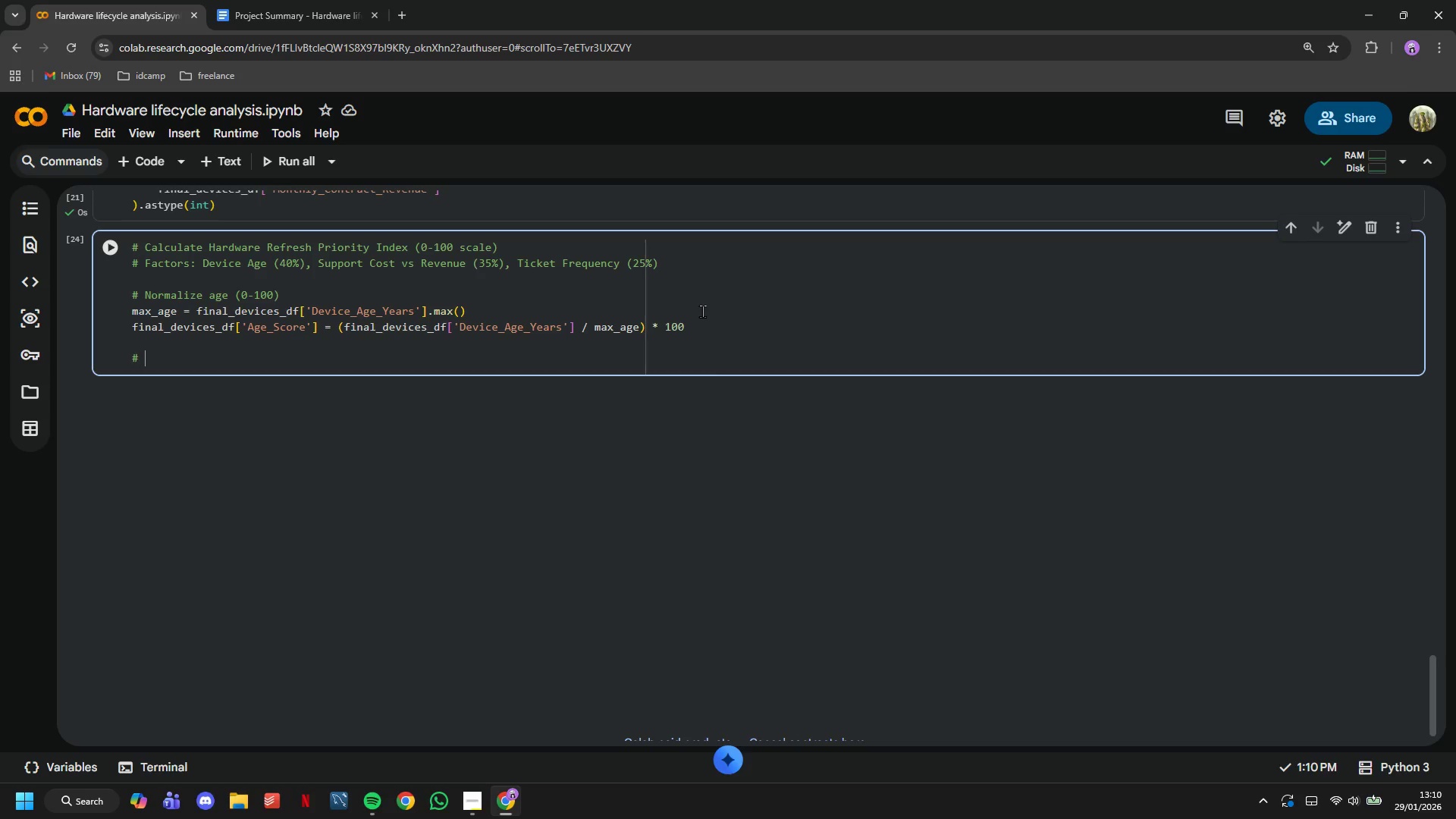 
wait(24.0)
 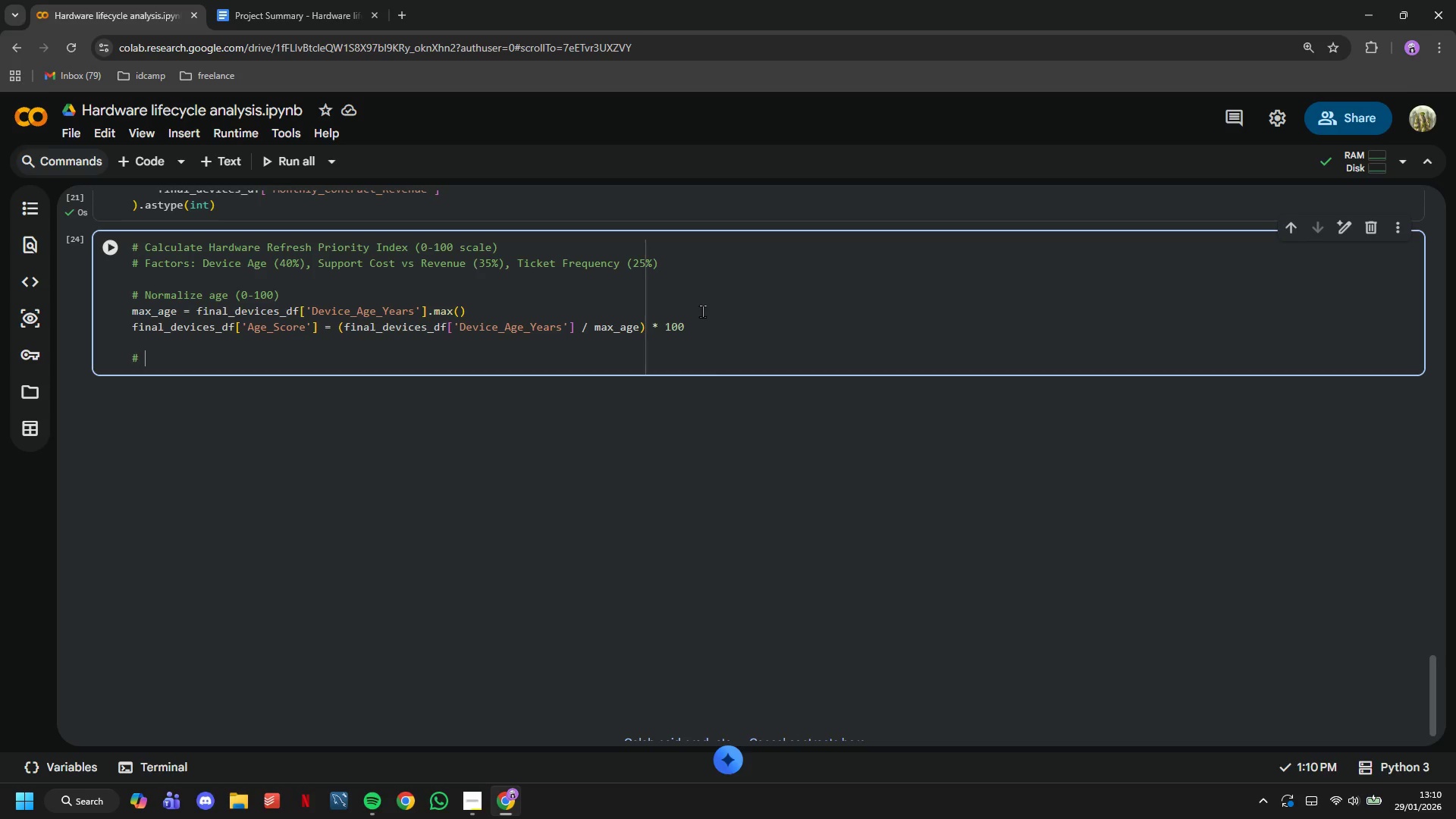 
type(Normalzie Cost Ratio (0-100)
 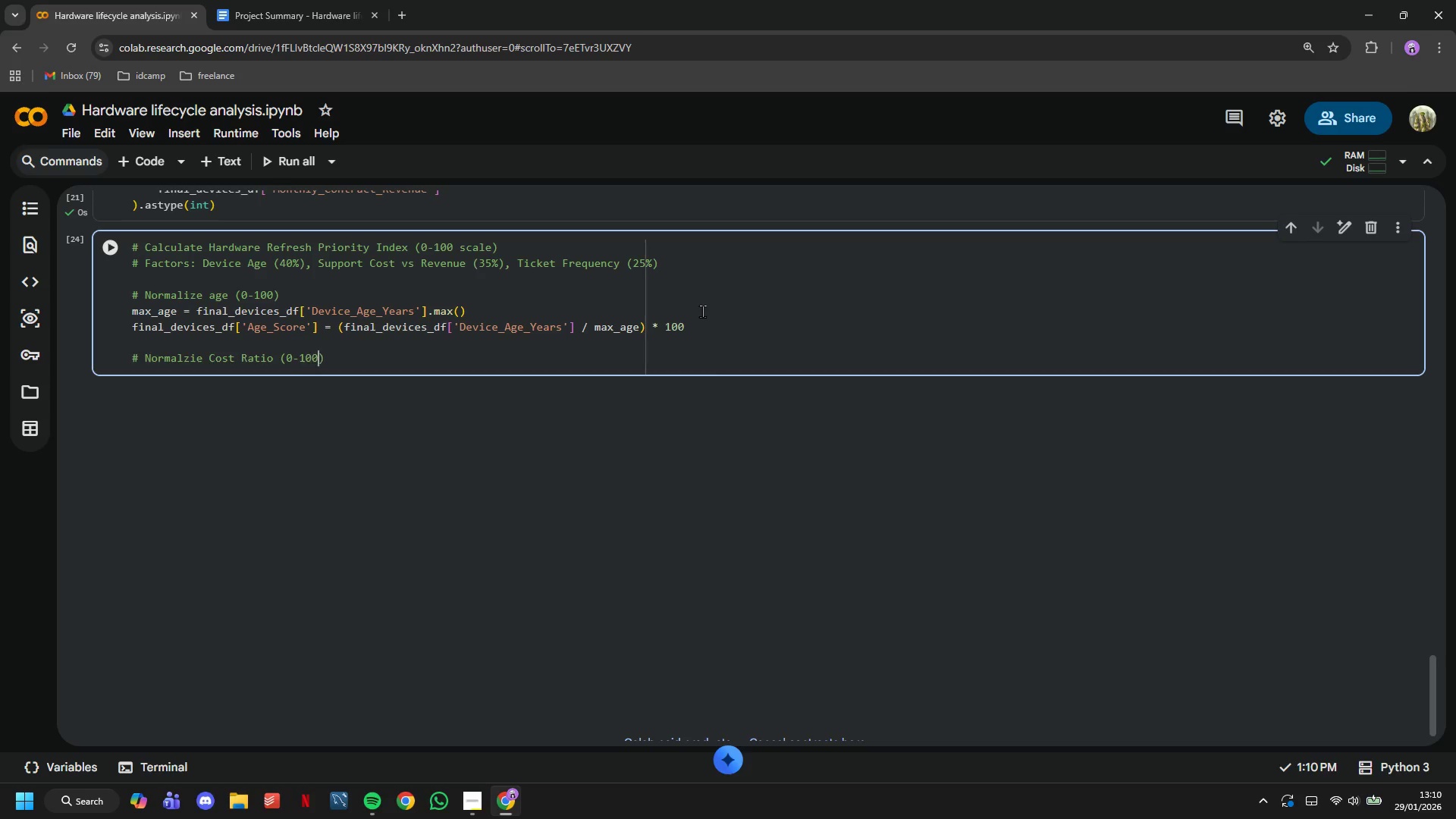 
hold_key(key=ShiftLeft, duration=0.38)
 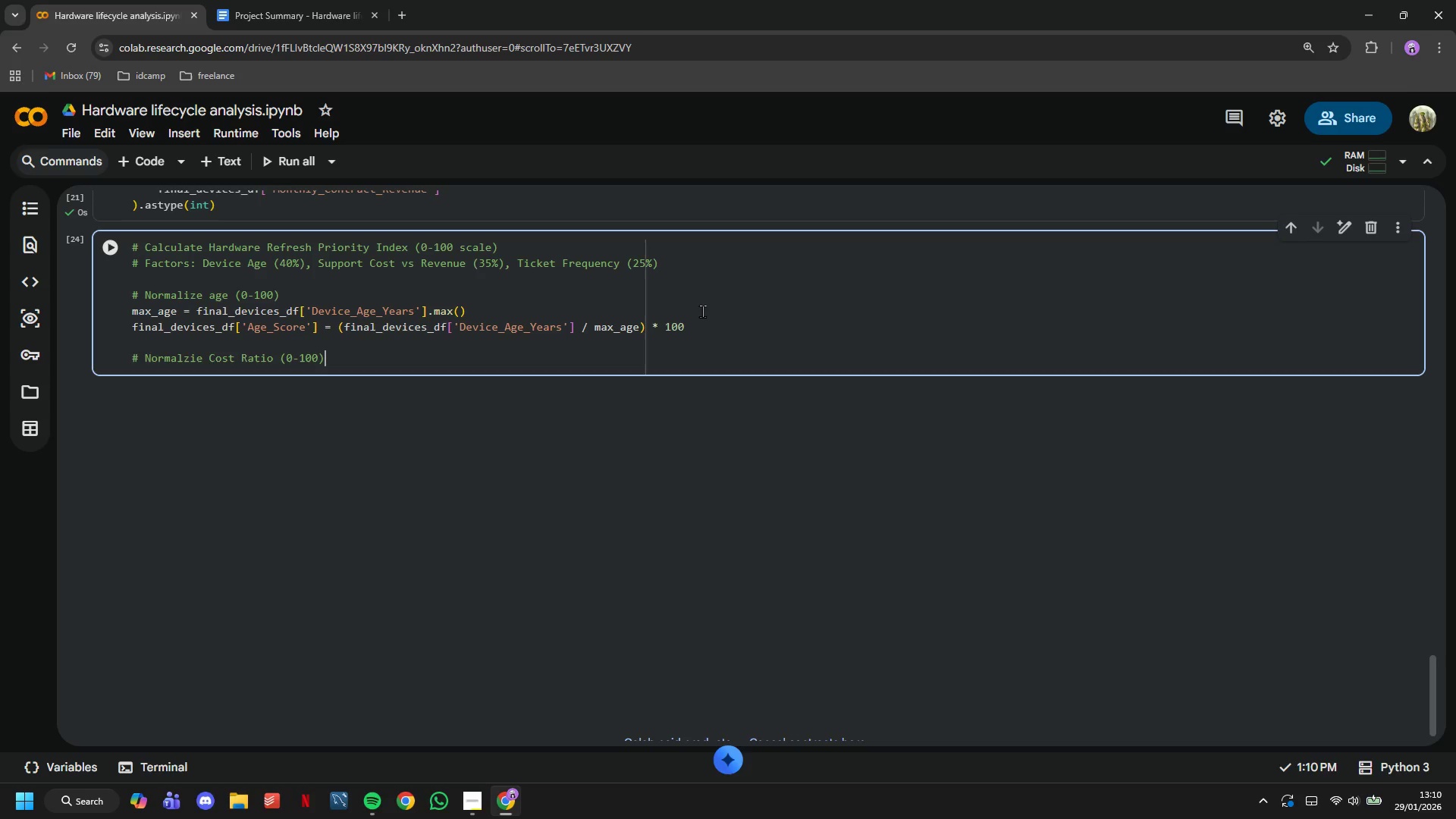 
key(ArrowRight)
 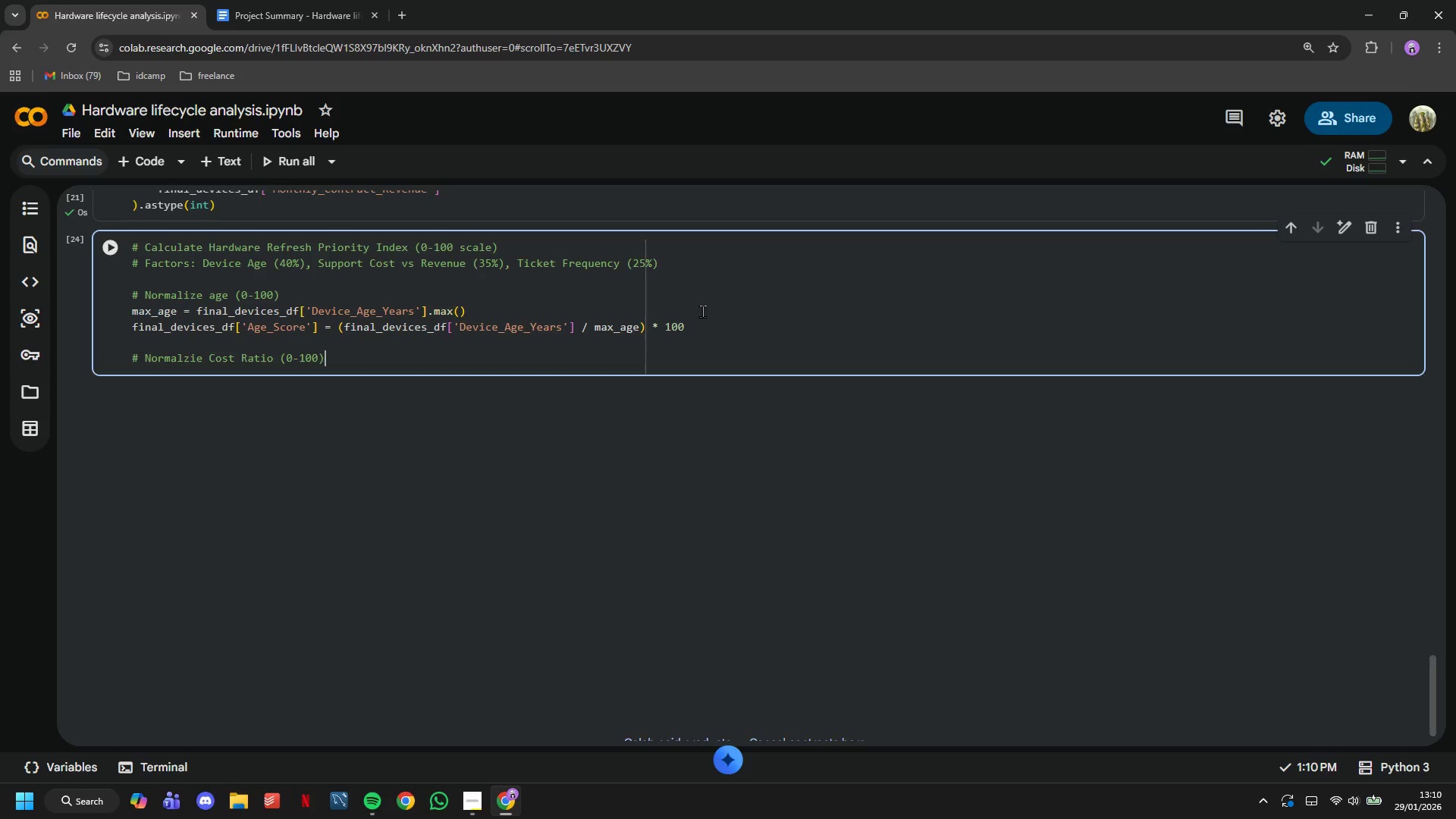 
key(Enter)
 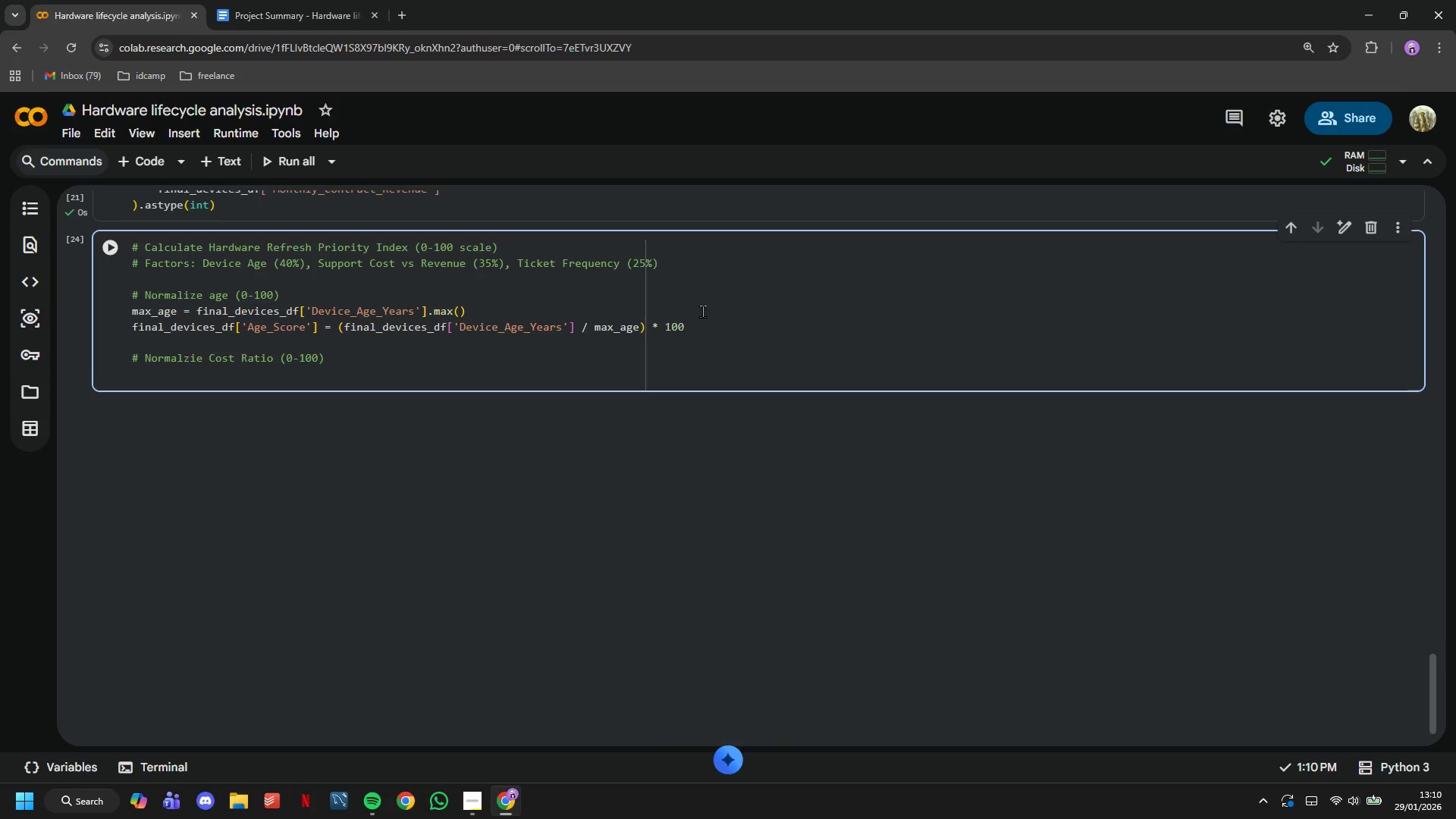 
type(final_devices_df['Cost_Ratip)
key(Backspace)
type(o)
 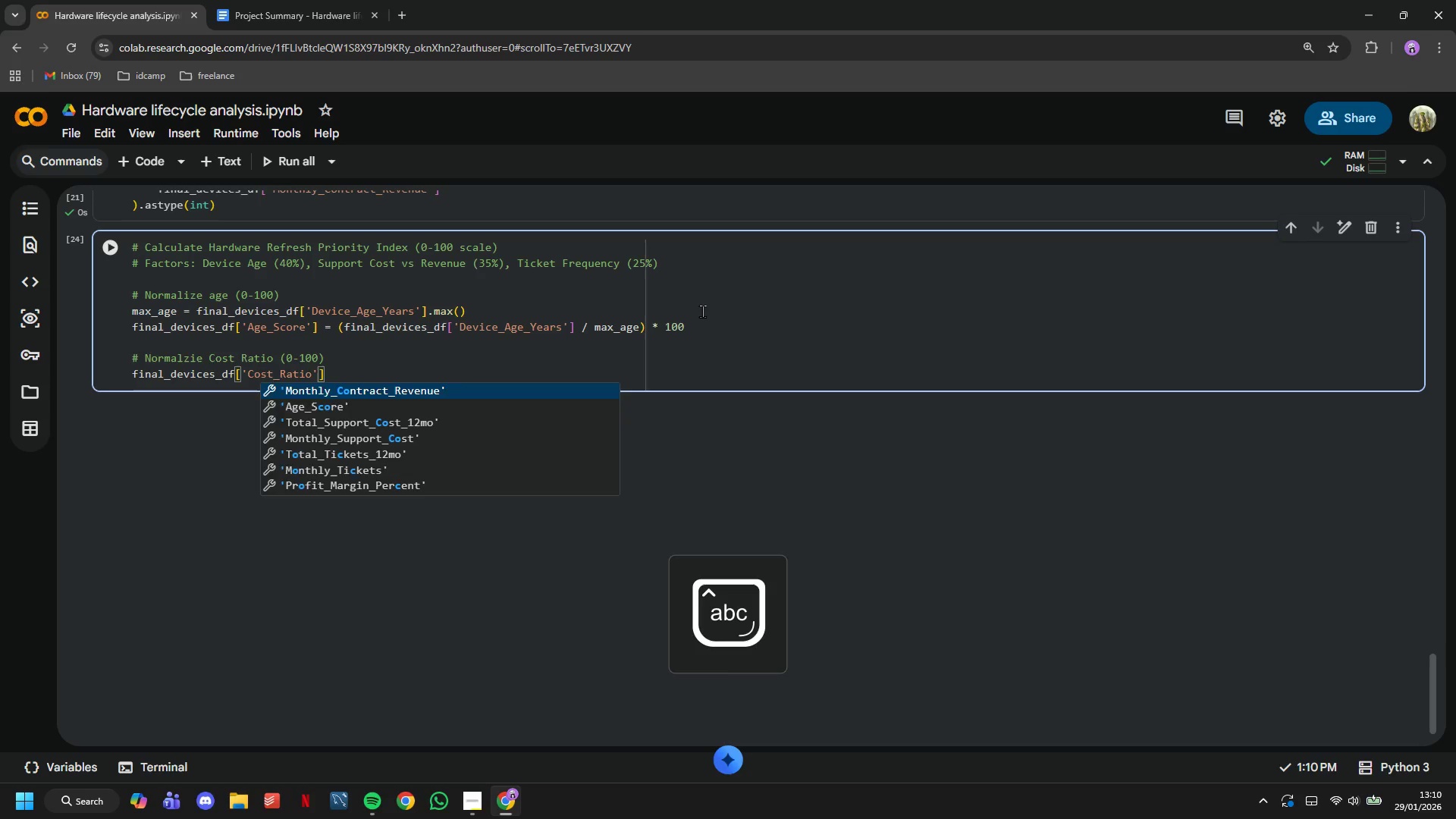 
key(ArrowRight)
 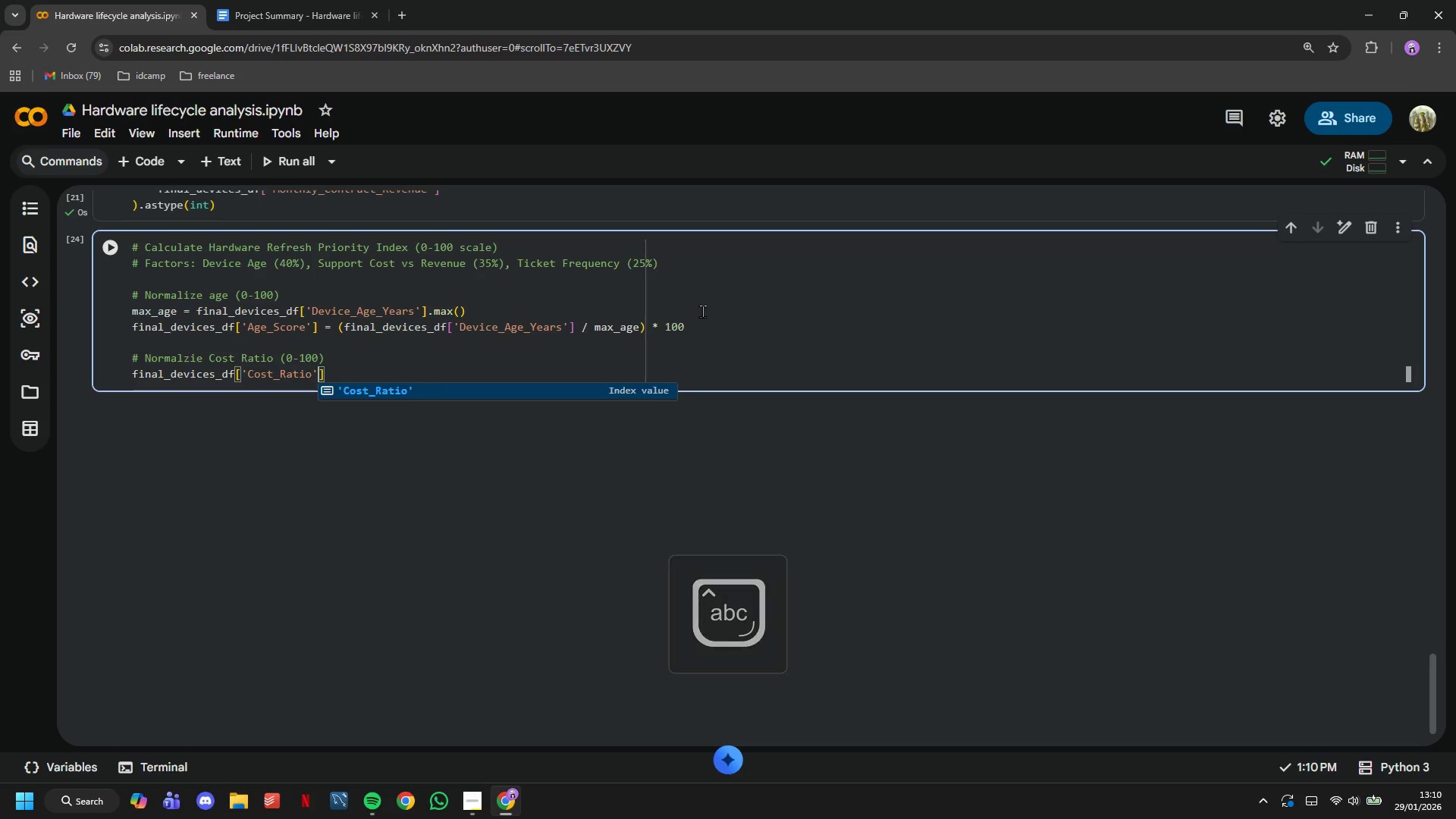 
key(ArrowRight)
 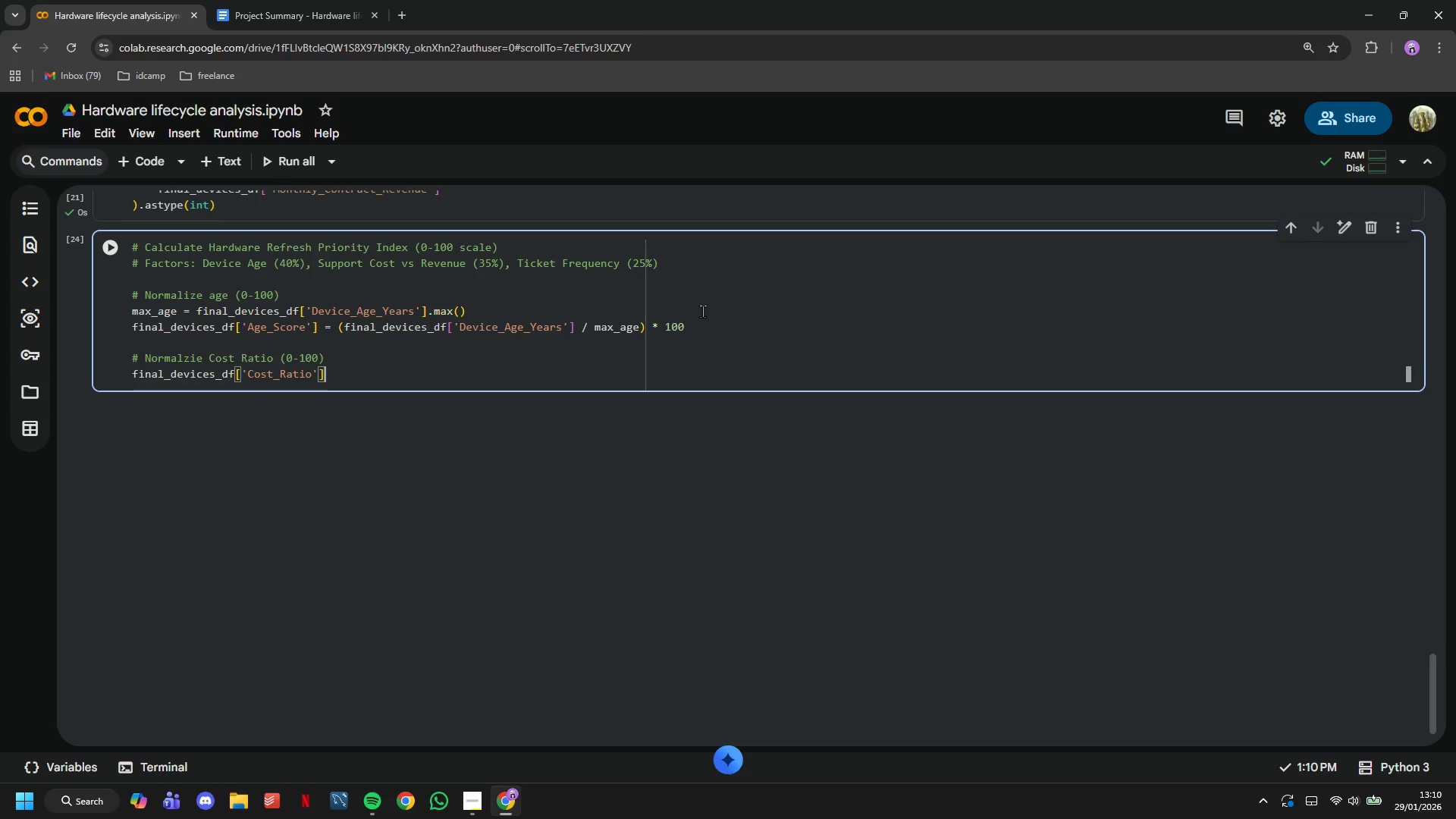 
type( - fi)
key(Backspace)
key(Backspace)
key(Backspace)
key(Backspace)
type(= final_devoc)
key(Backspace)
key(Backspace)
type(ices_df['Monthly_sUPPORT_Cost)
 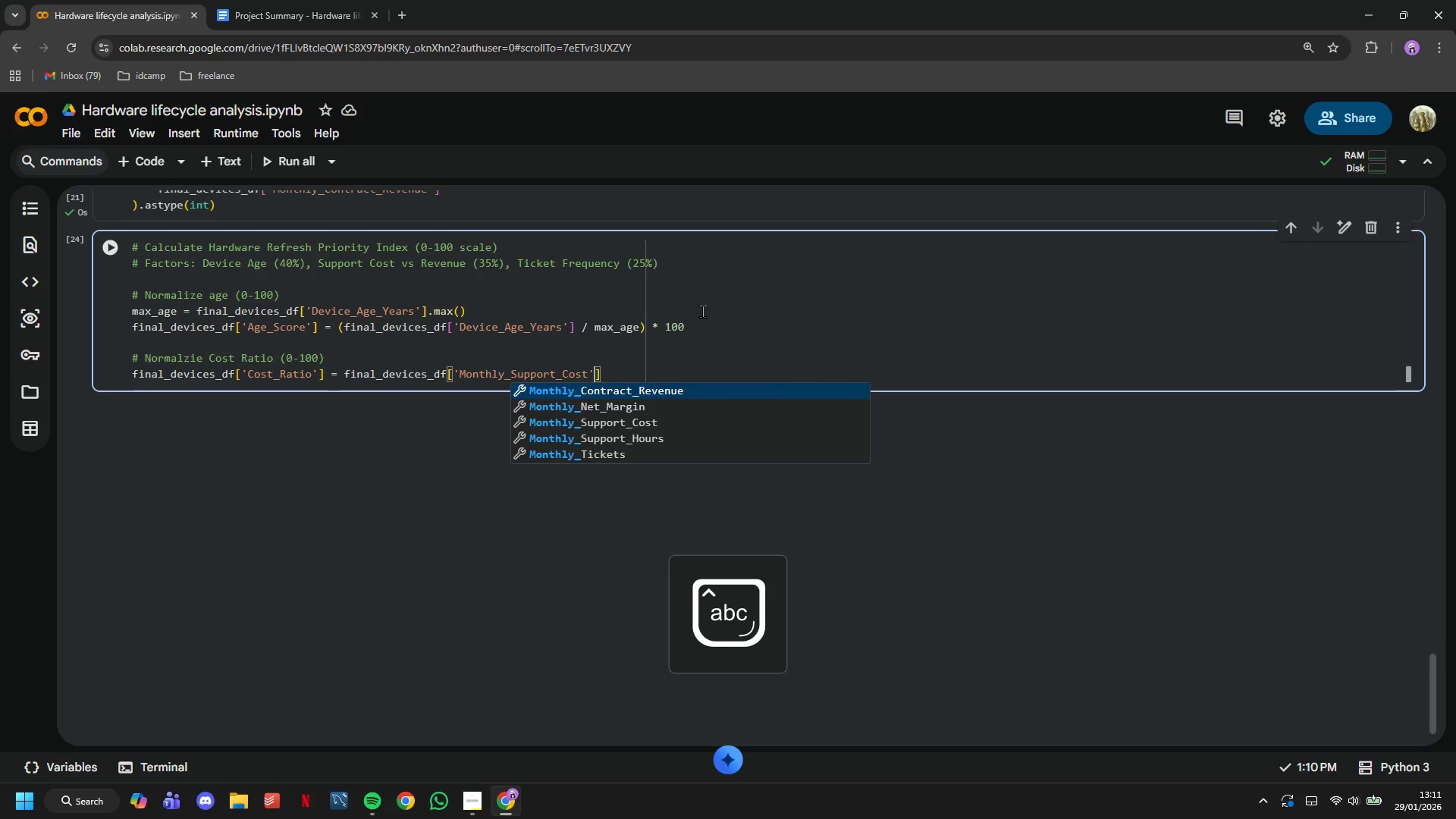 
 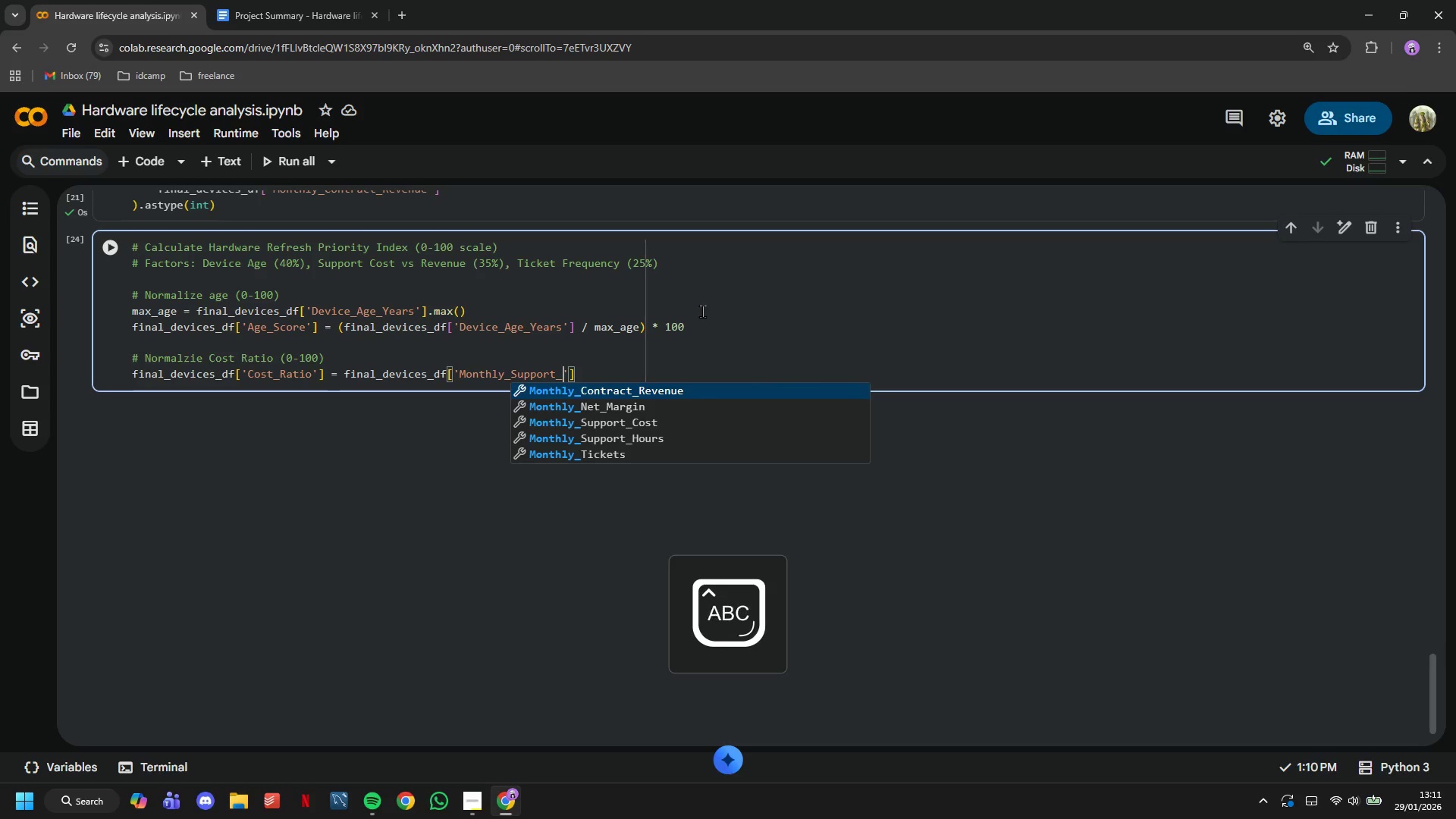 
key(ArrowRight)
 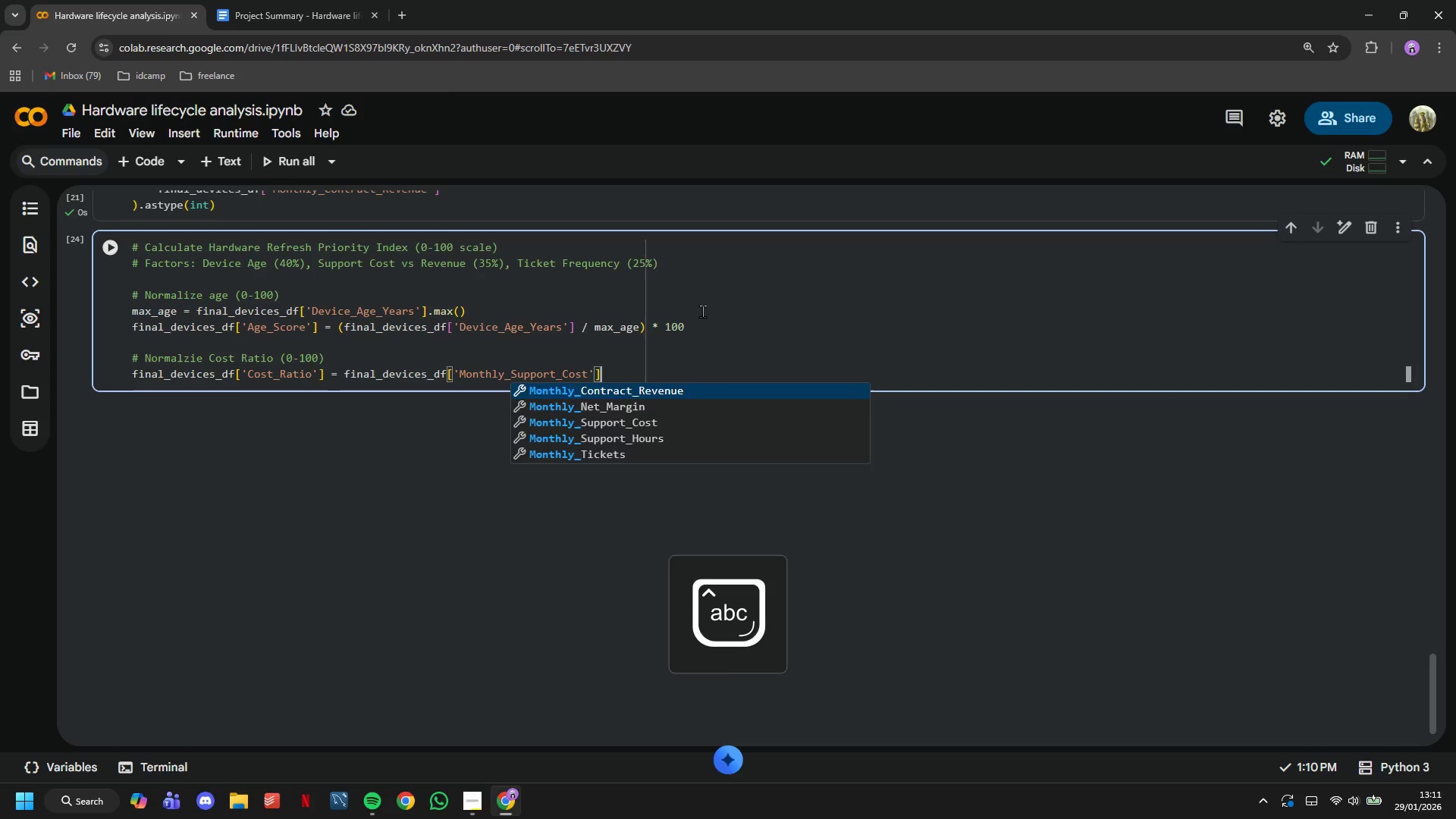 
key(ArrowRight)
 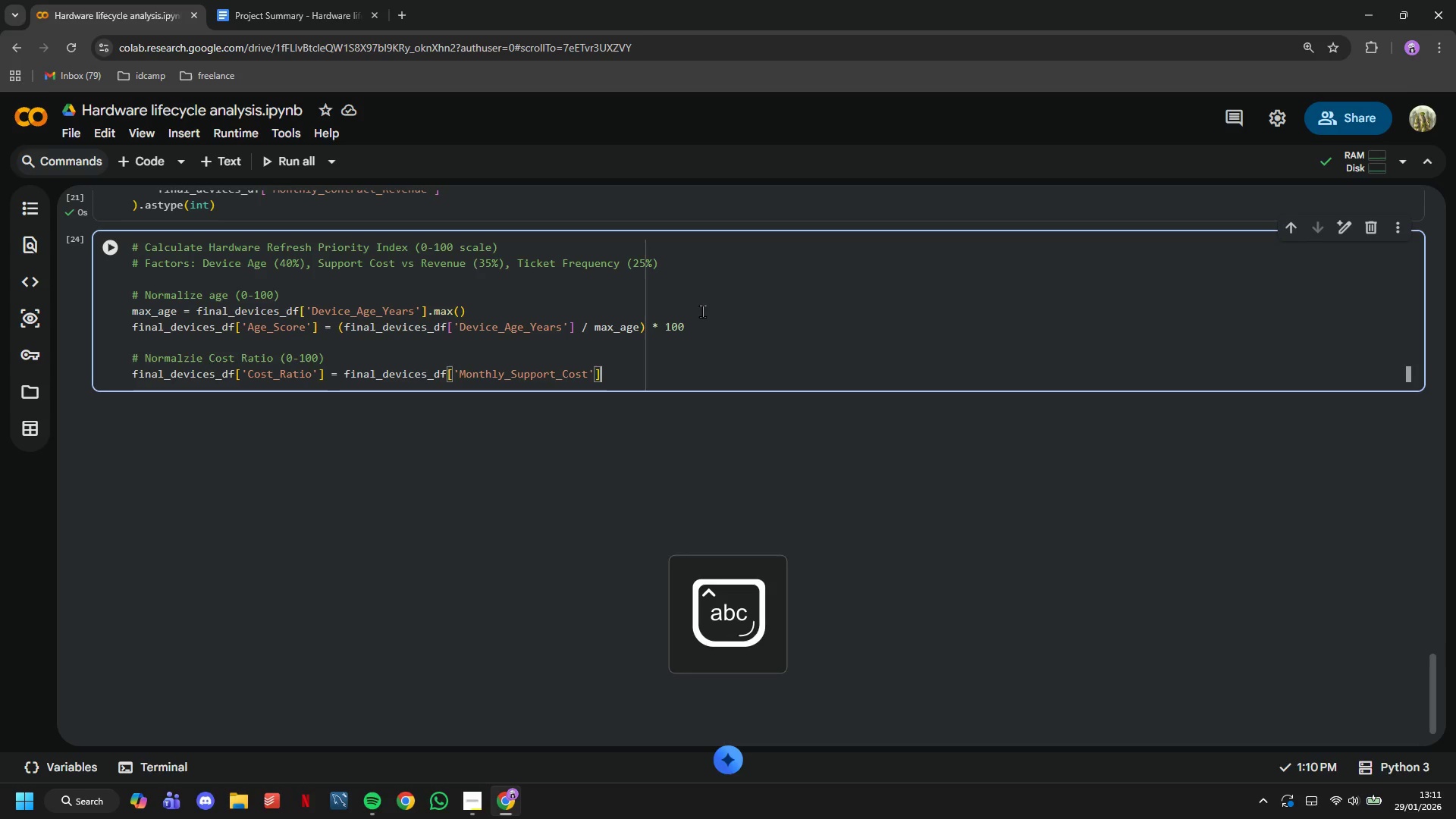 
type( / final_devices_df['Monthly)
key(Tab)
 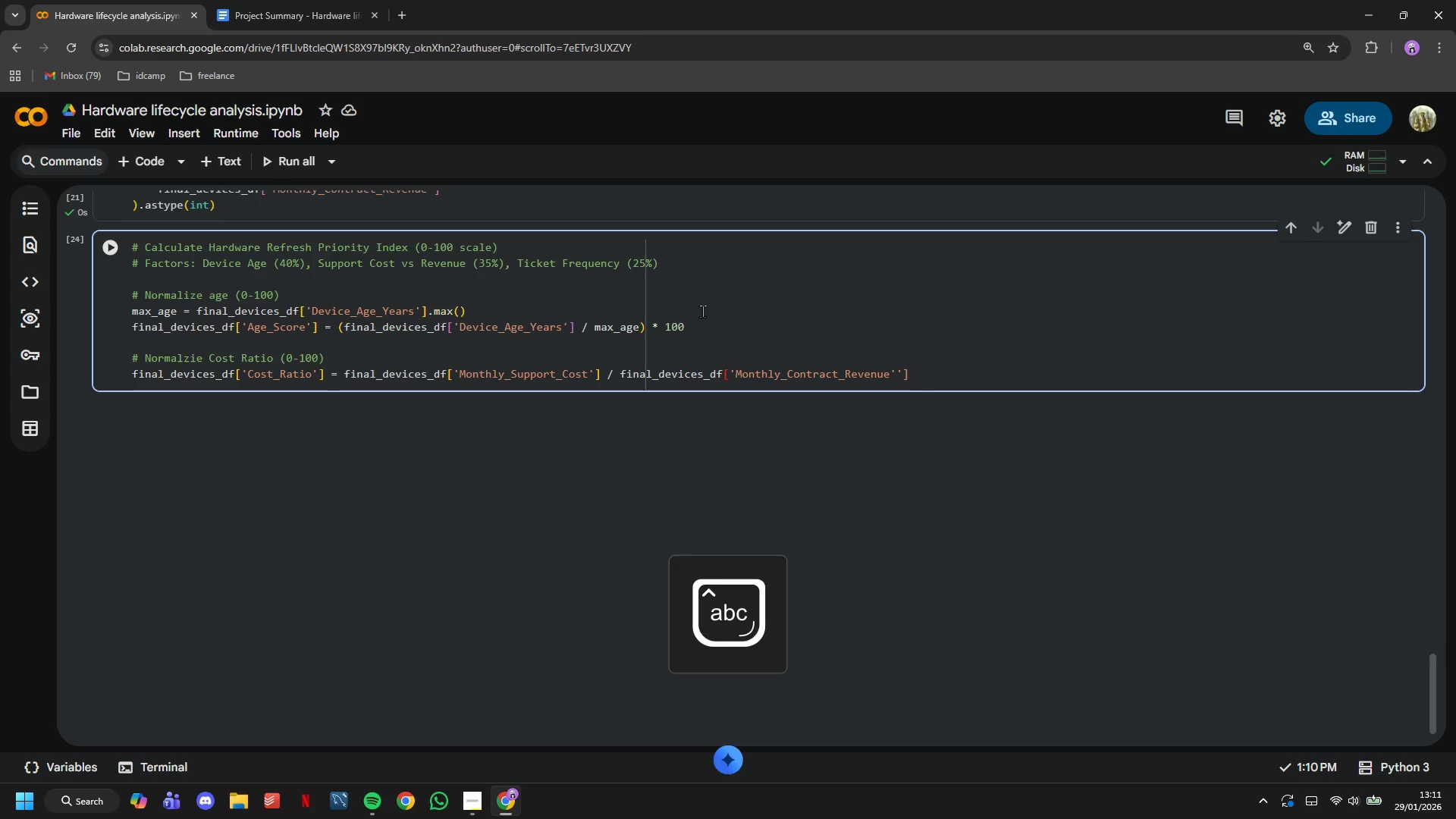 
key(ArrowRight)
 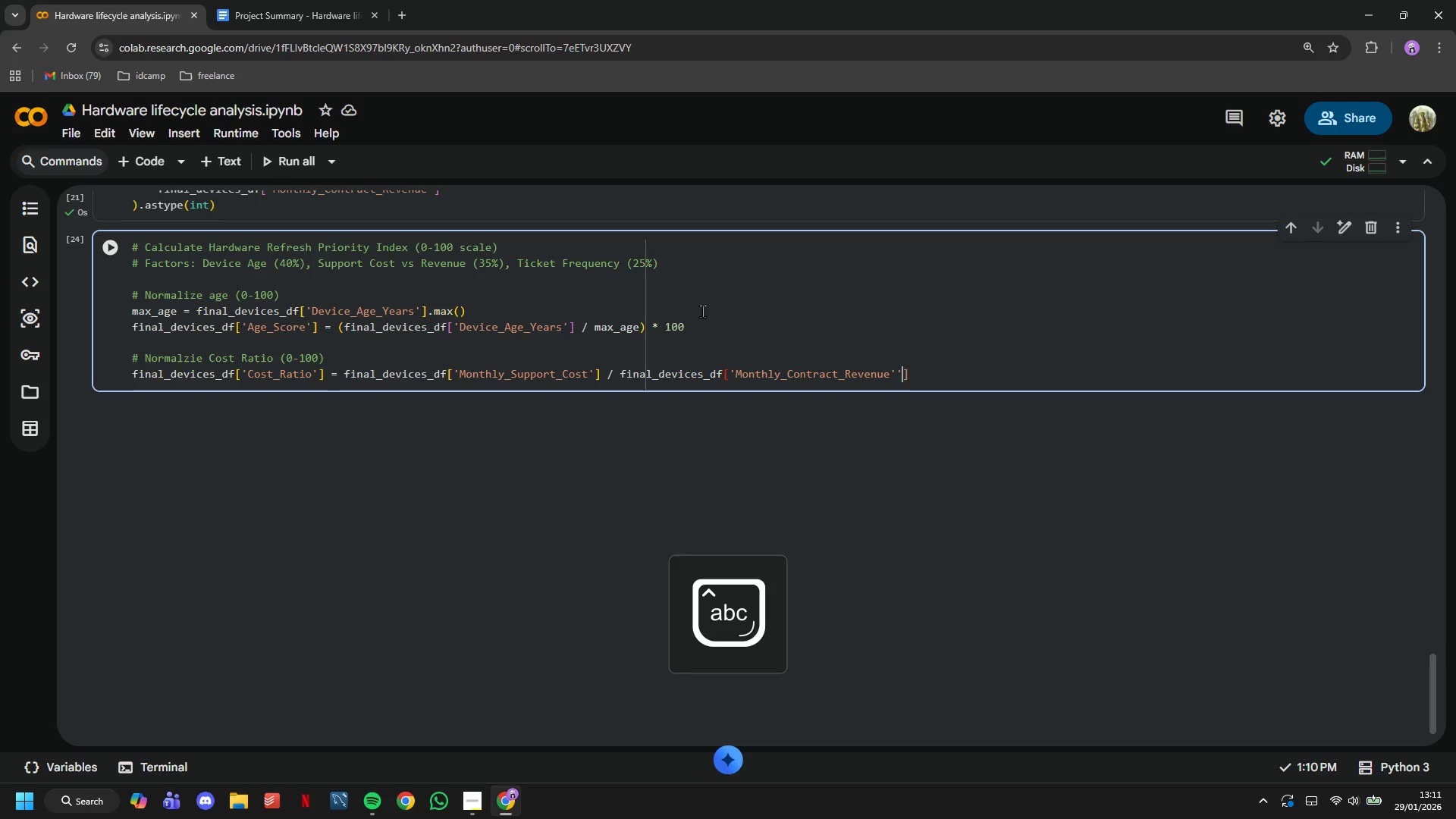 
key(Backspace)
 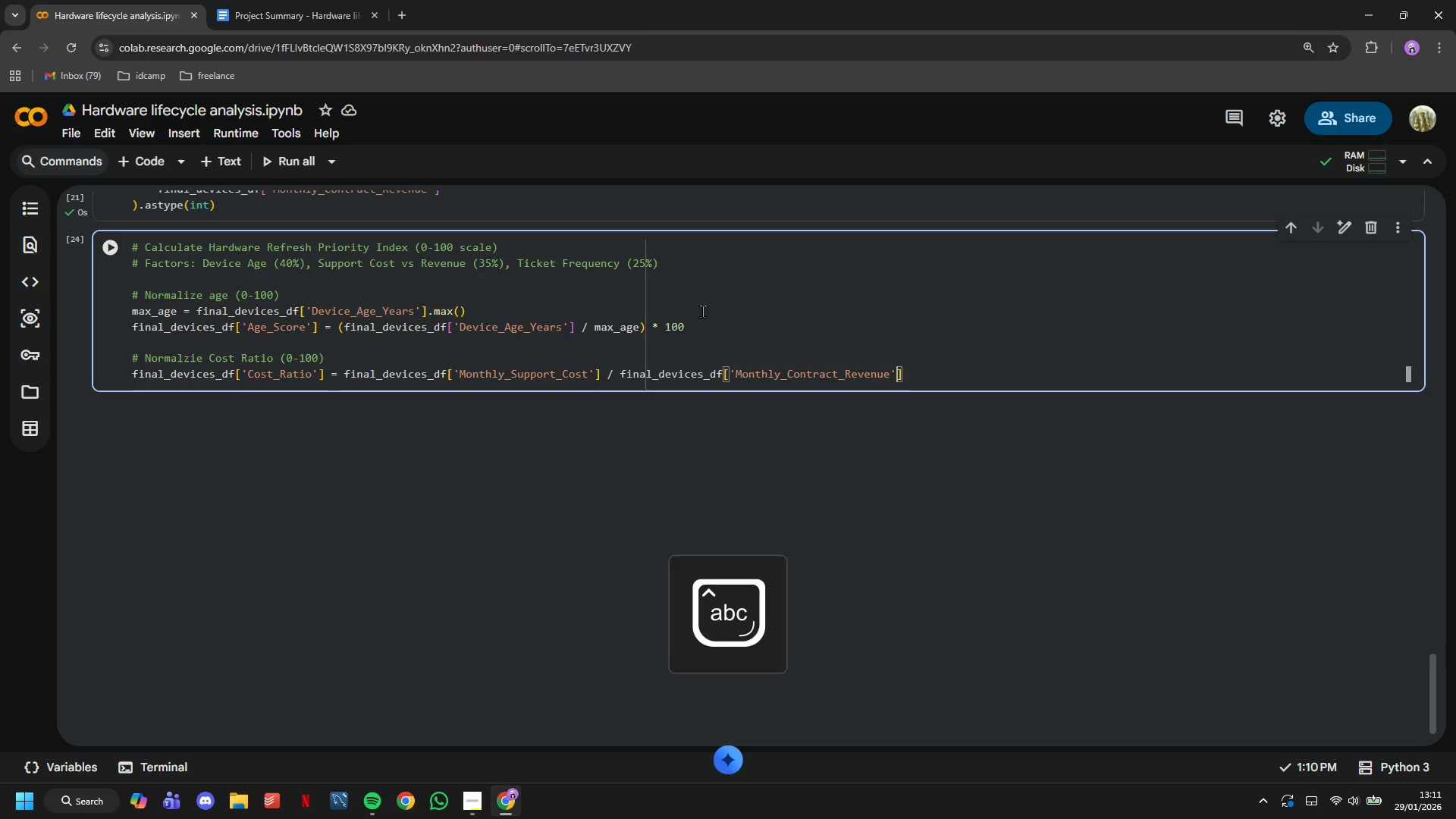 
key(ArrowRight)
 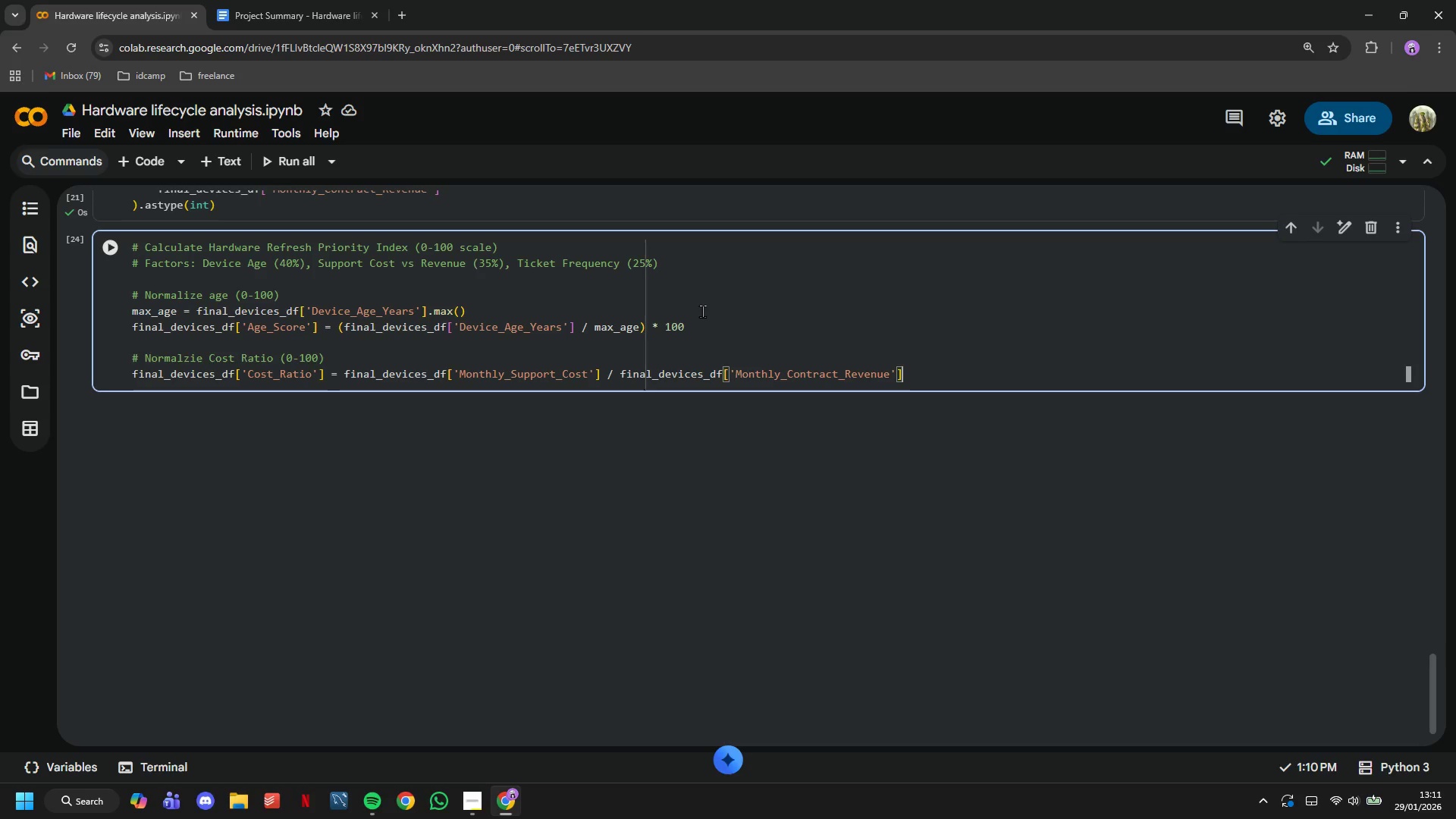 
wait(17.08)
 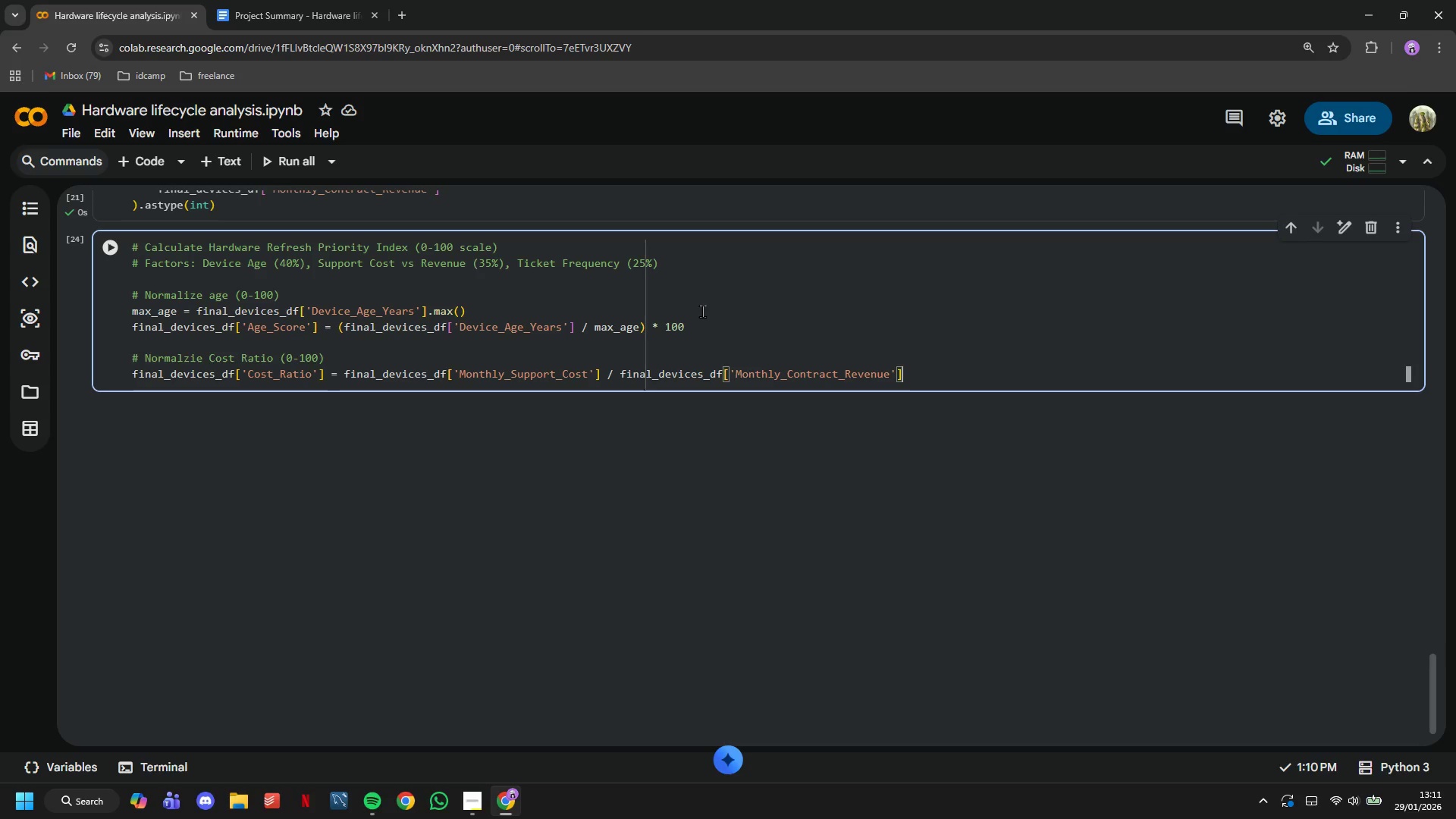 
key(ArrowRight)
 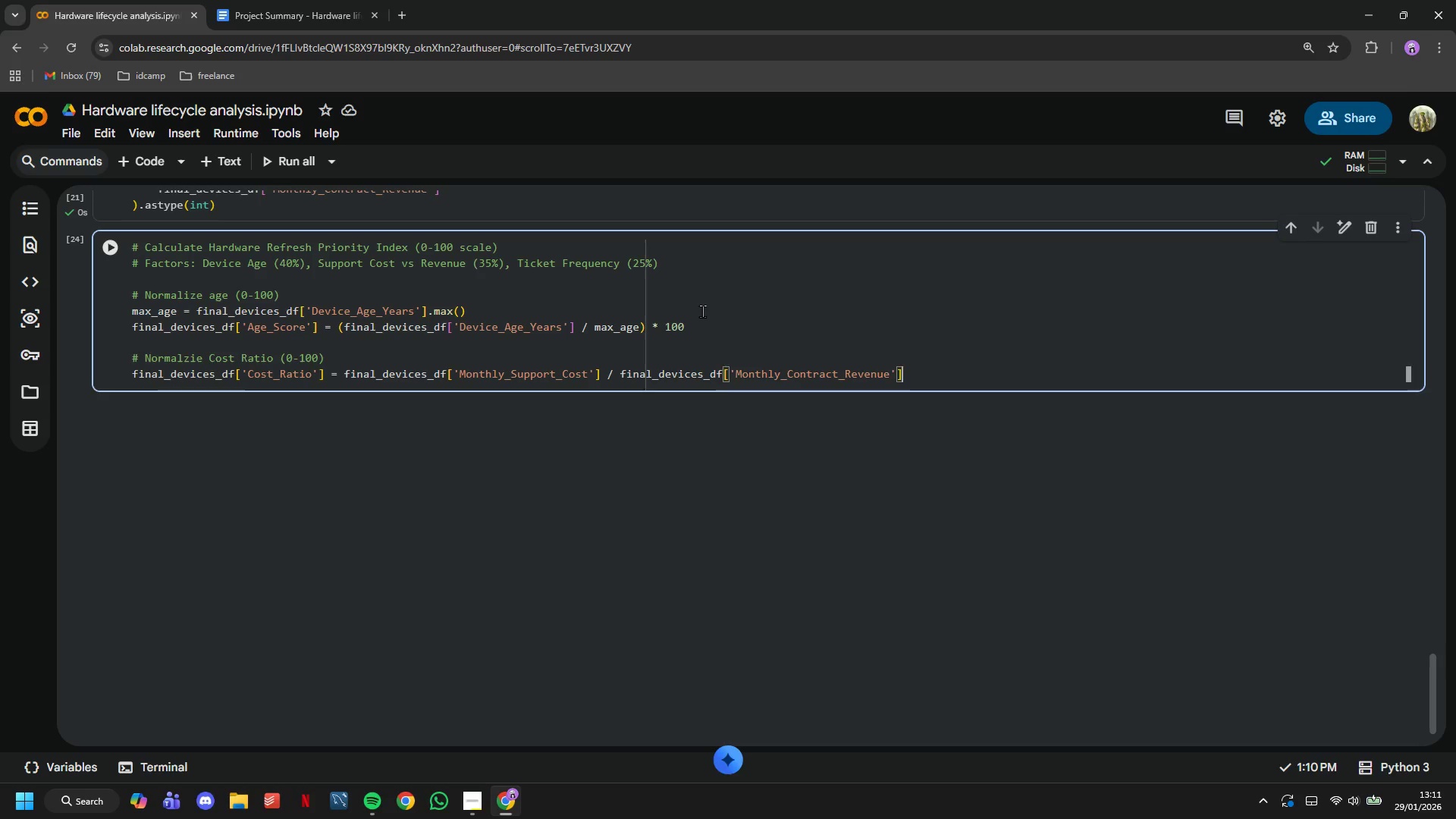 
key(Enter)
 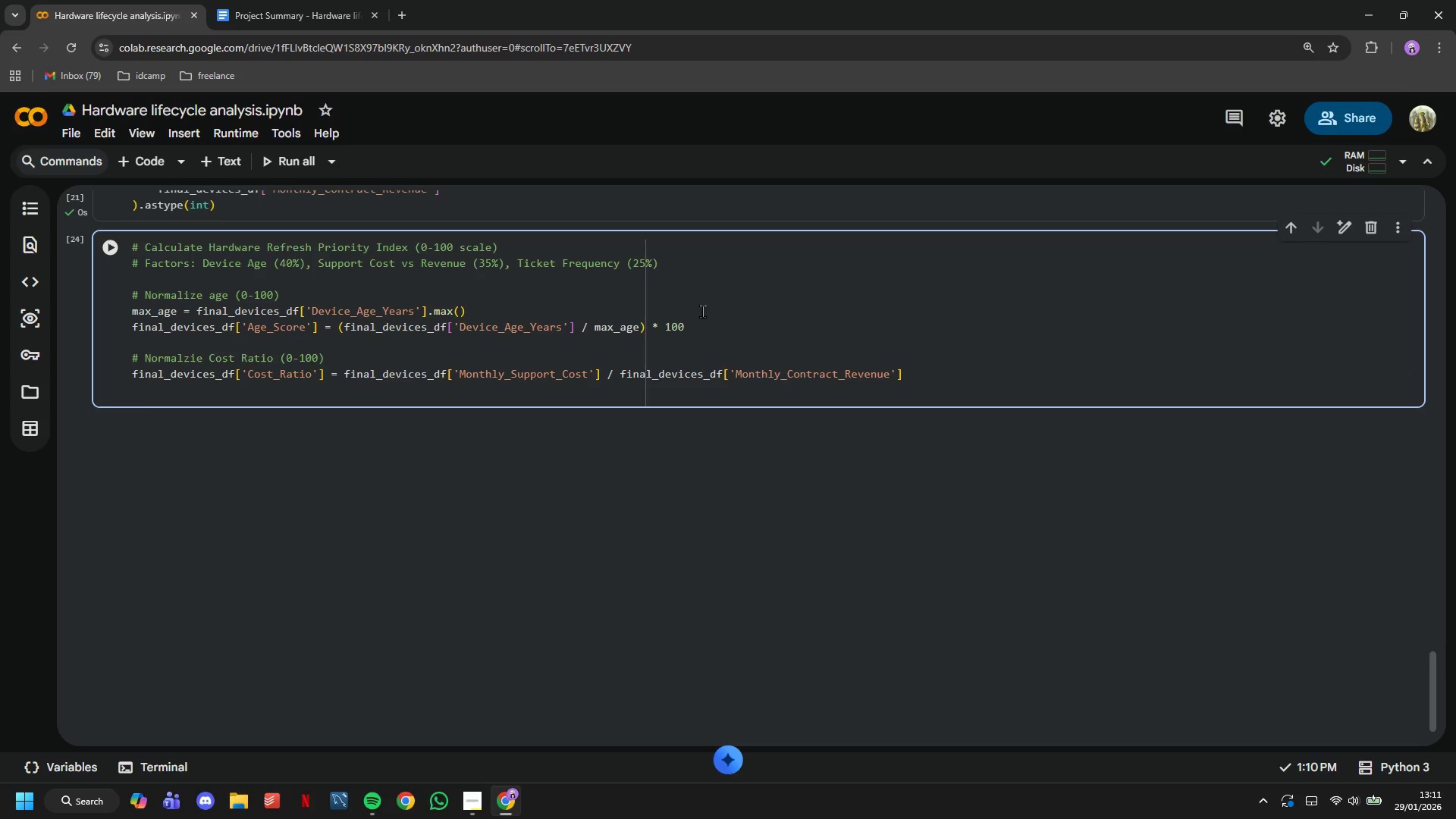 
type(max_ratio = final_devices_ratio)
key(Backspace)
key(Backspace)
key(Backspace)
key(Backspace)
key(Backspace)
type(df['Cost_Ratio)
 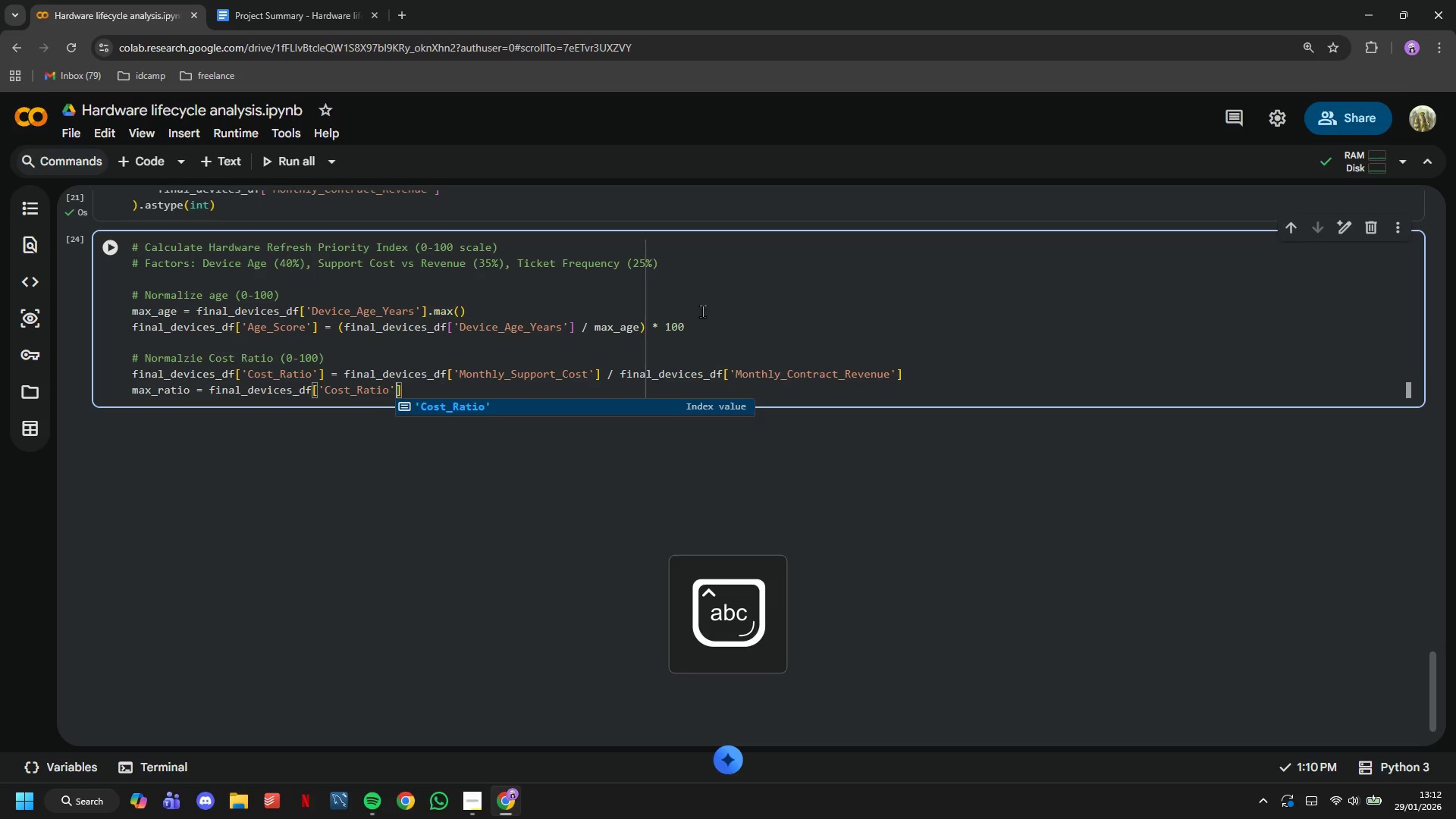 
 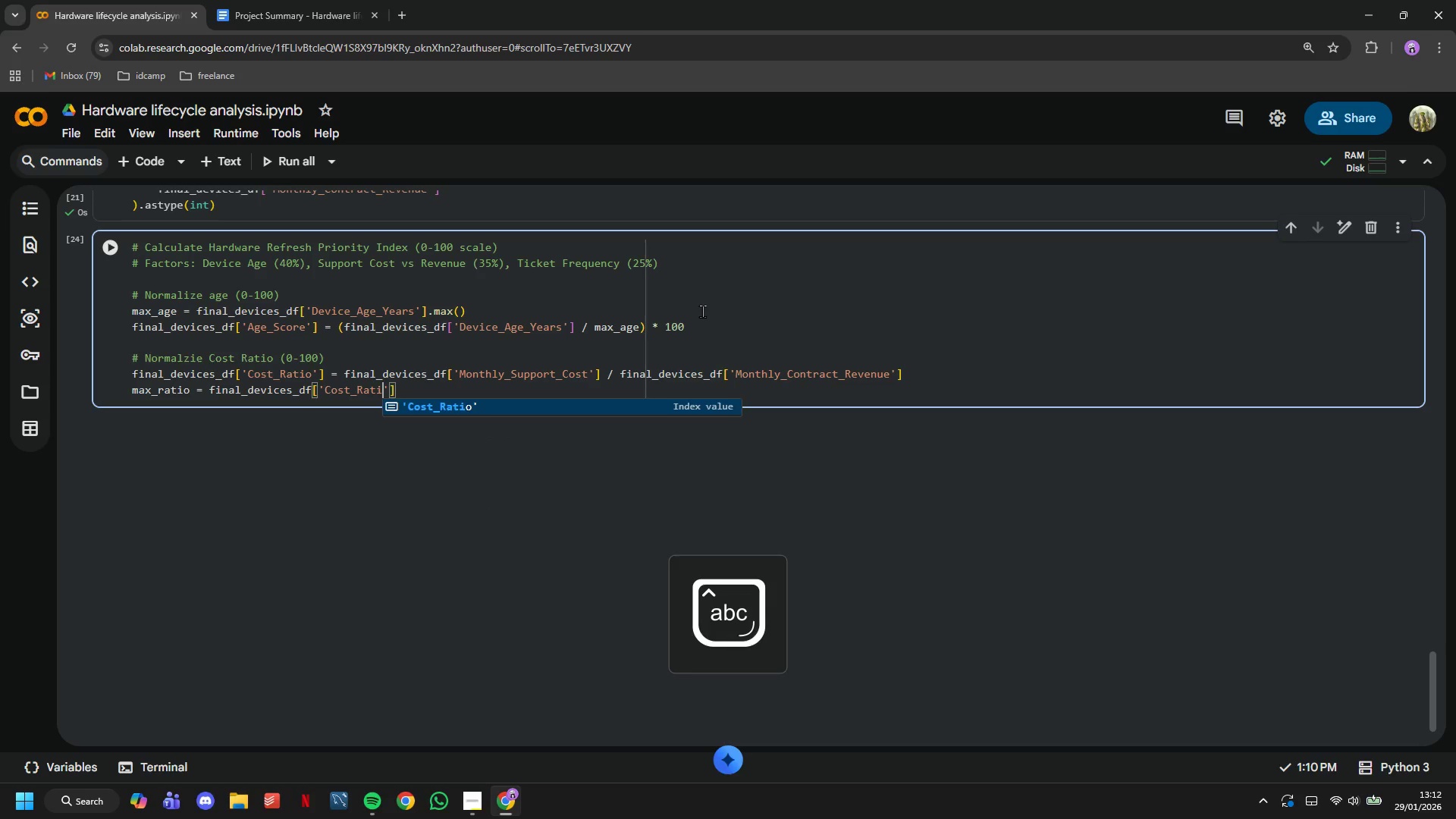 
key(ArrowRight)
 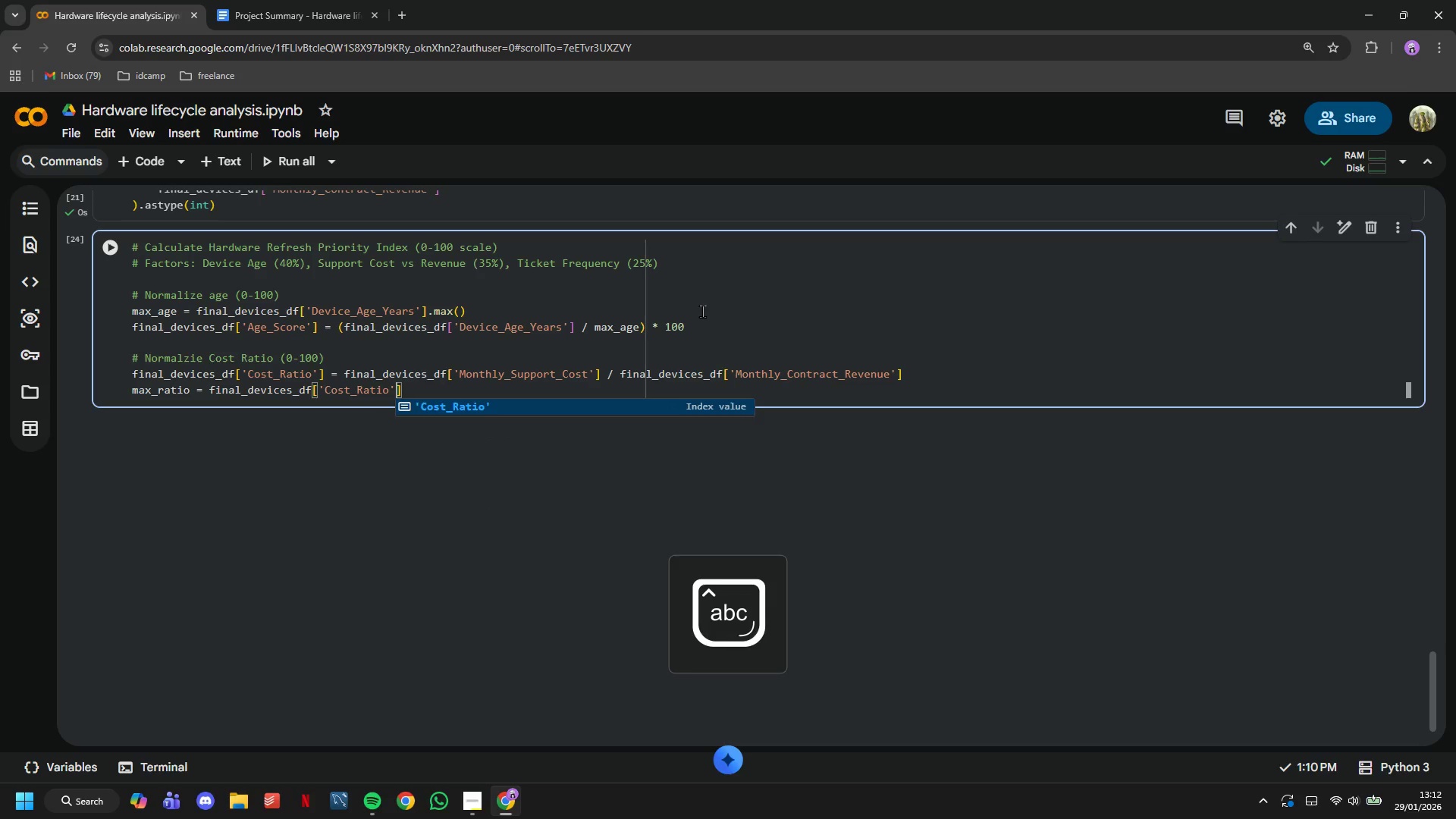 
key(ArrowRight)
 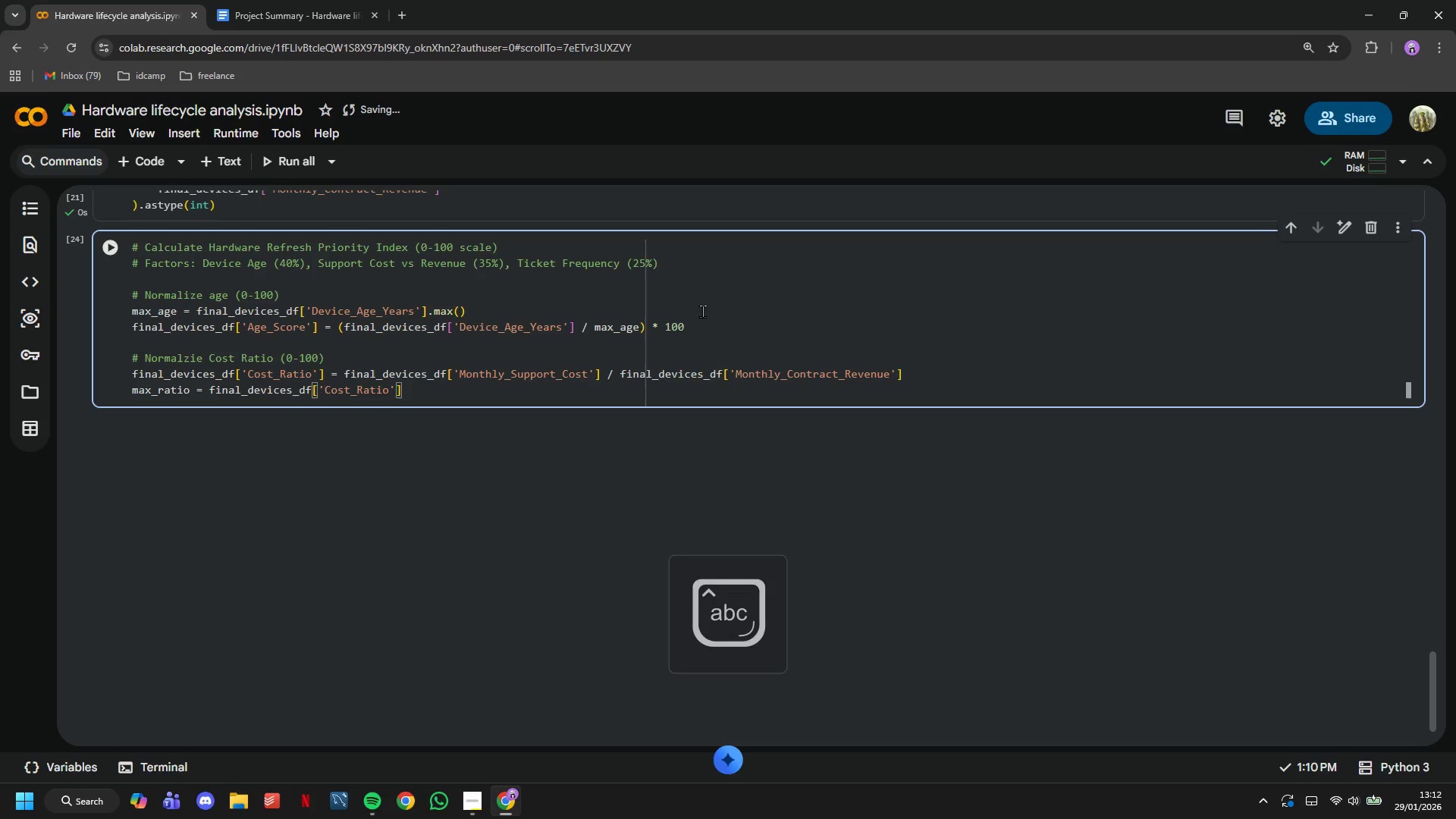 
type(.quantile(8)
key(Backspace)
type(0.95)
 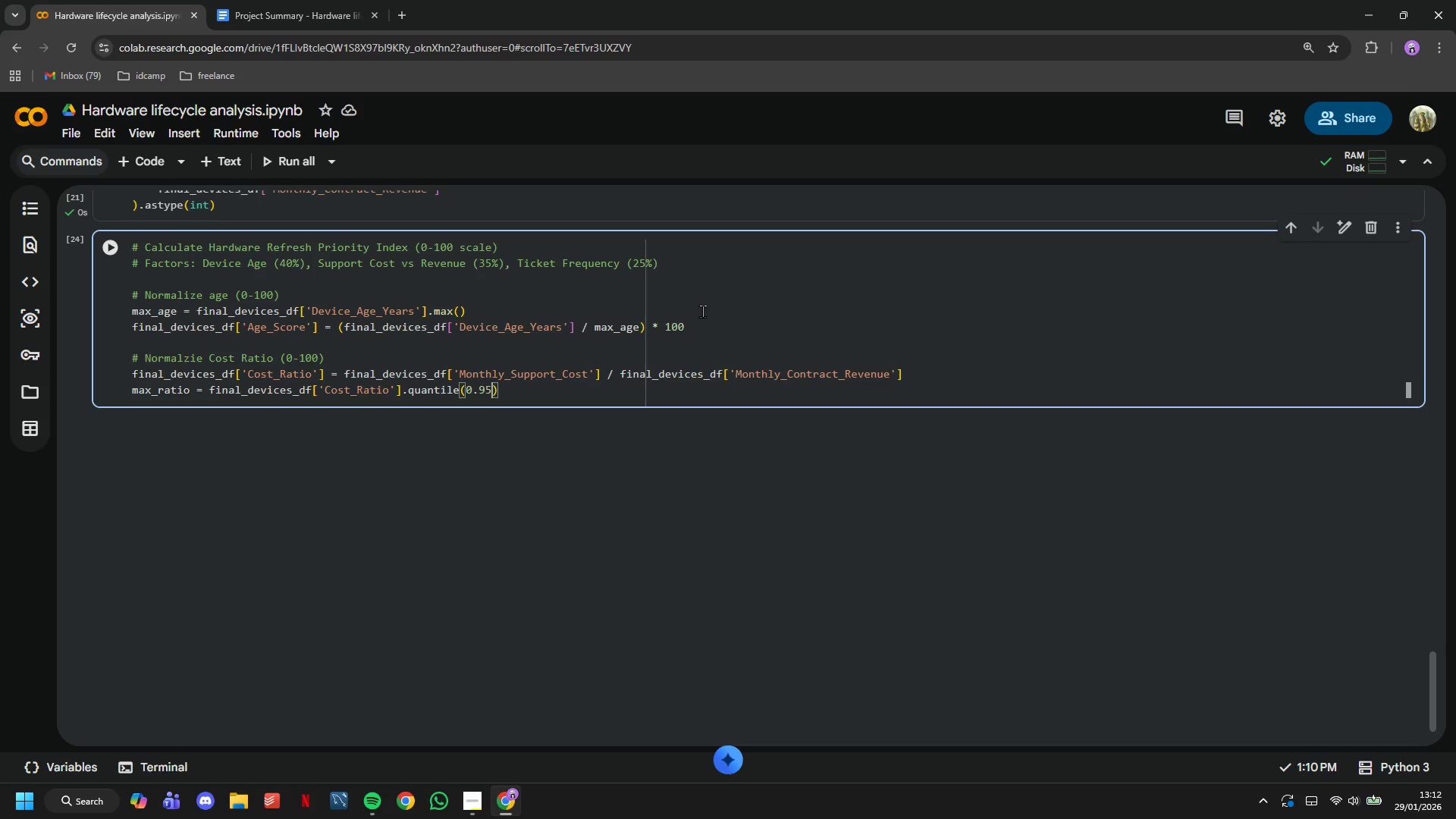 
key(ArrowRight)
 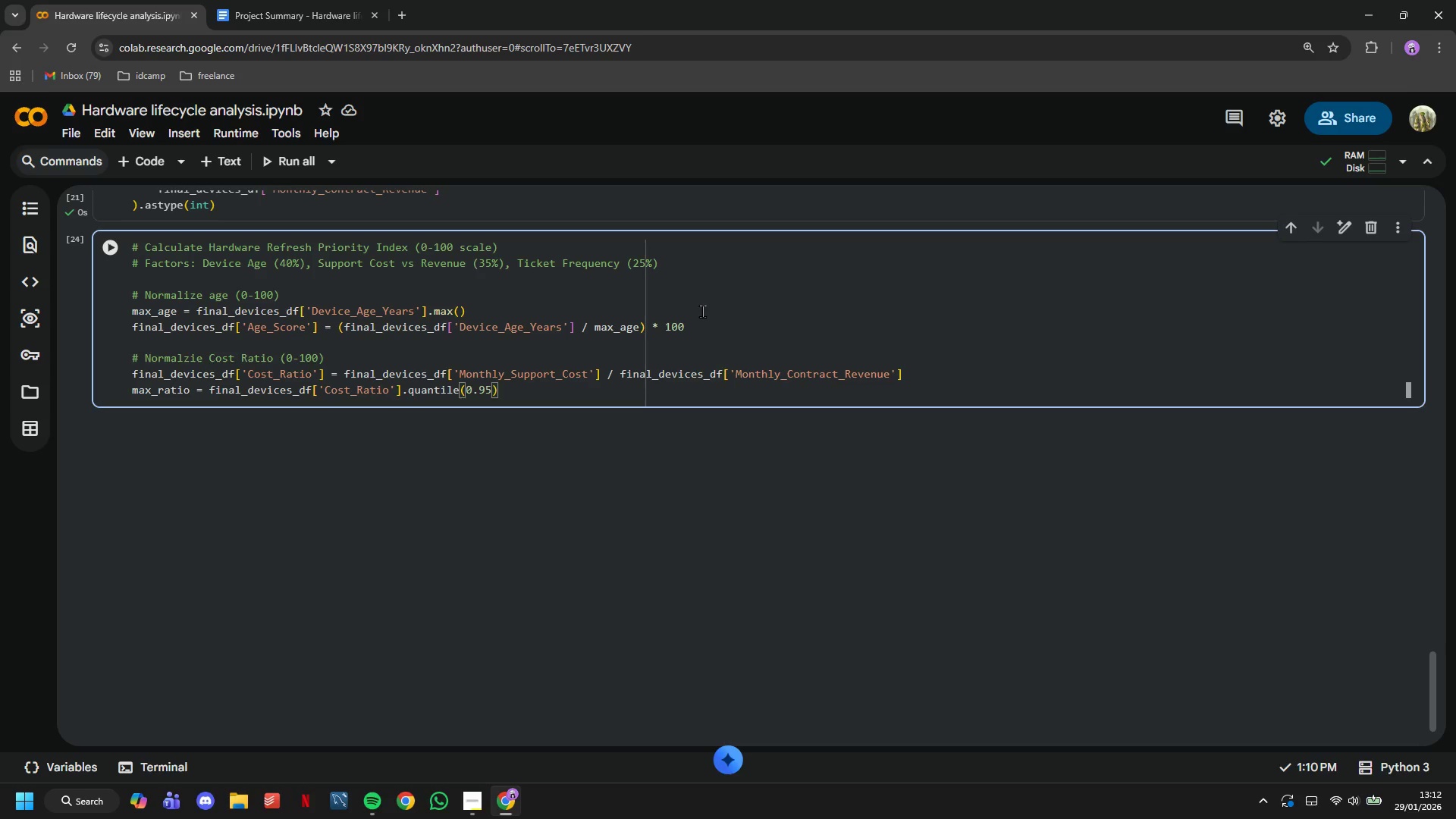 
type( # Use 95th percentile to avoid outliers)
 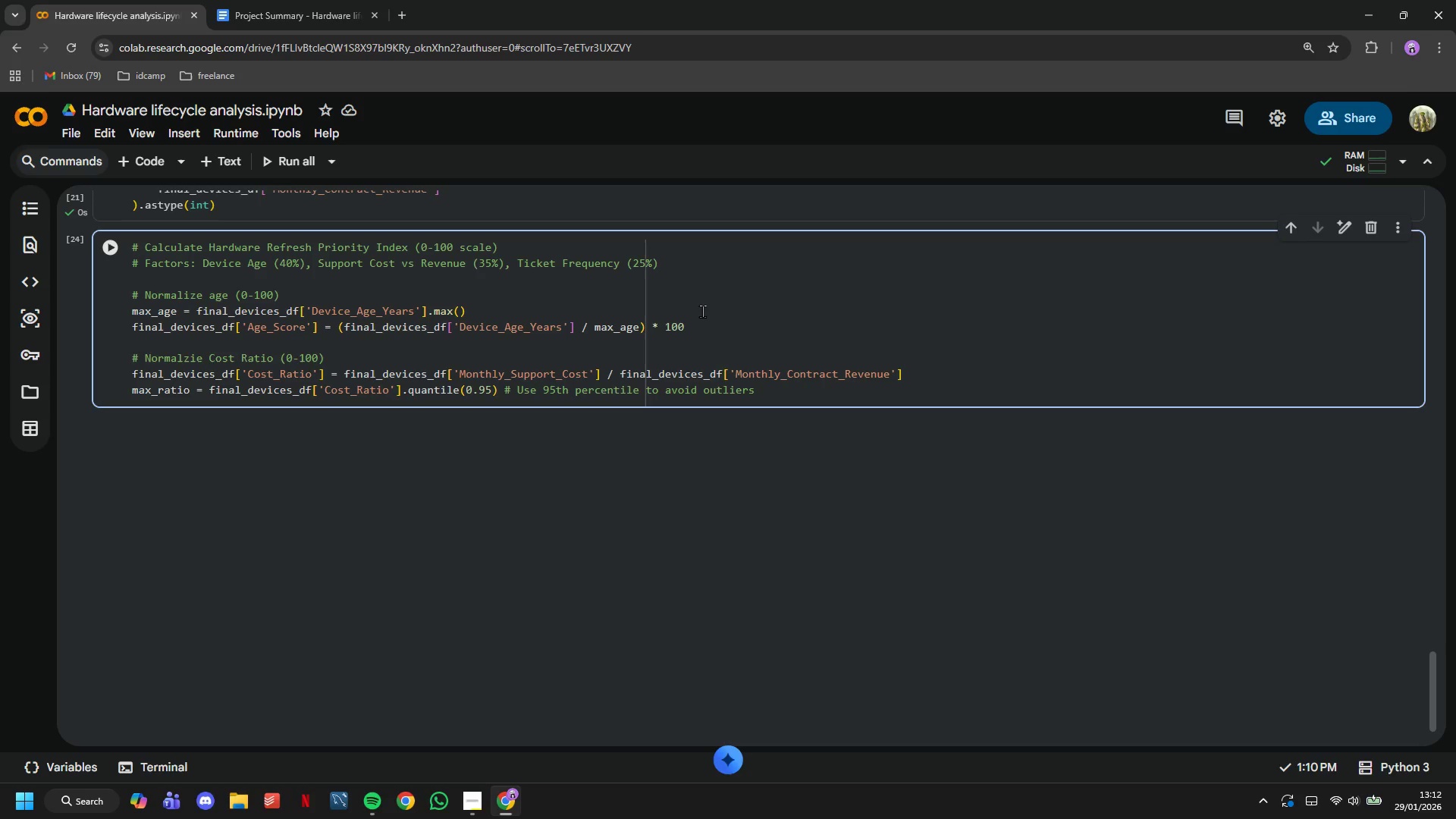 
key(Enter)
 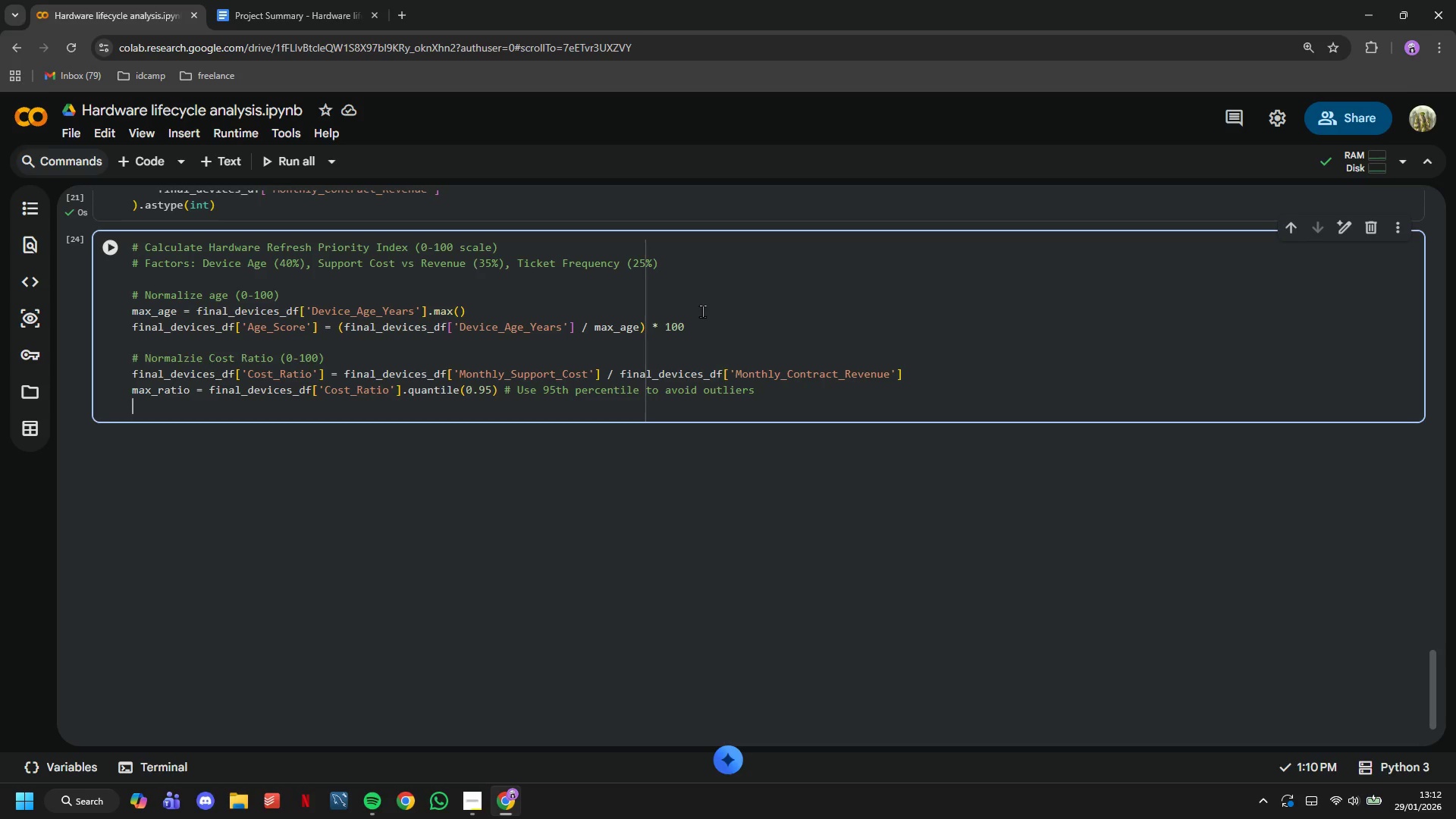 
type(finald)
key(Backspace)
type(_devices_df['Cost_Score)
 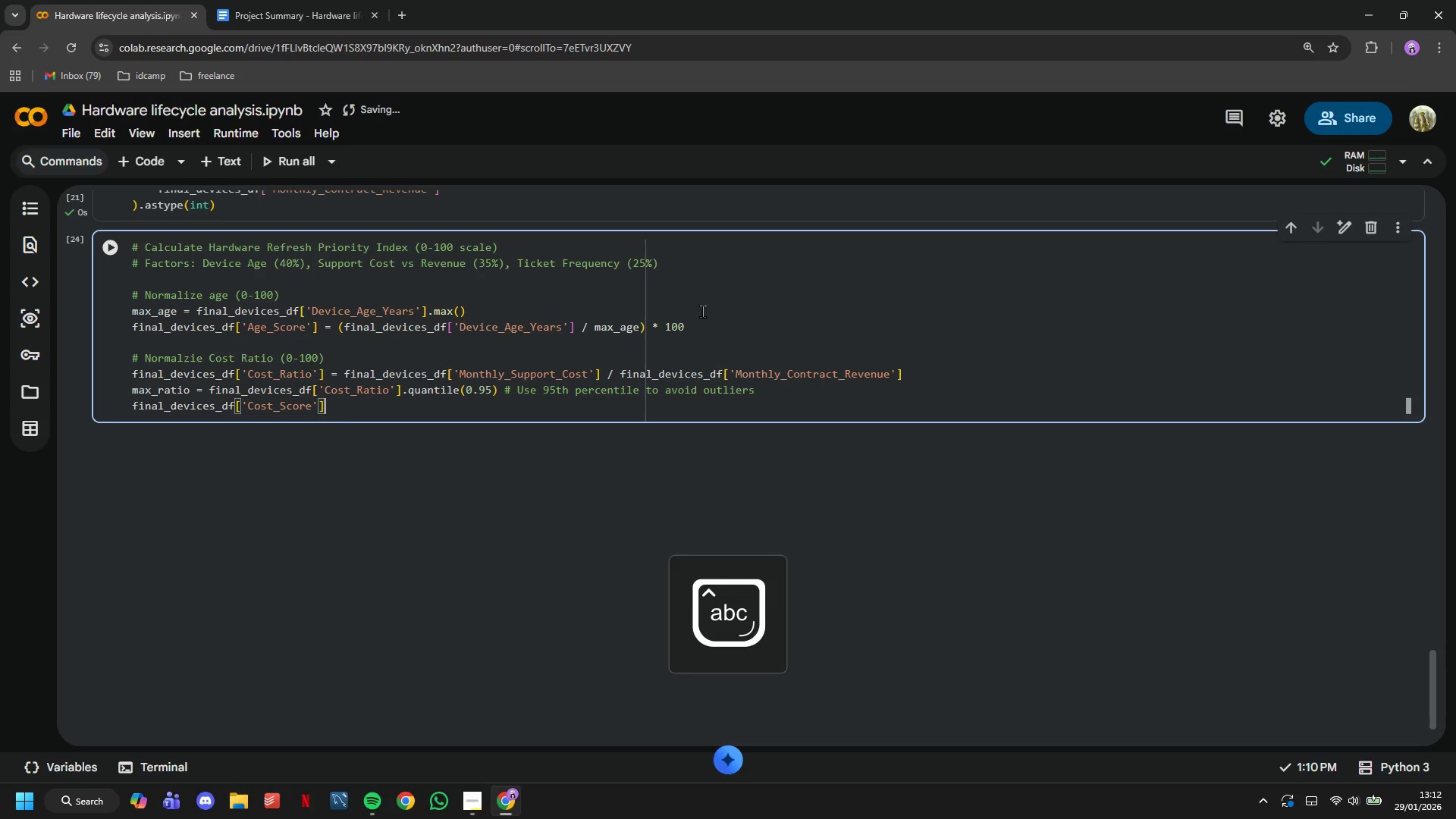 
 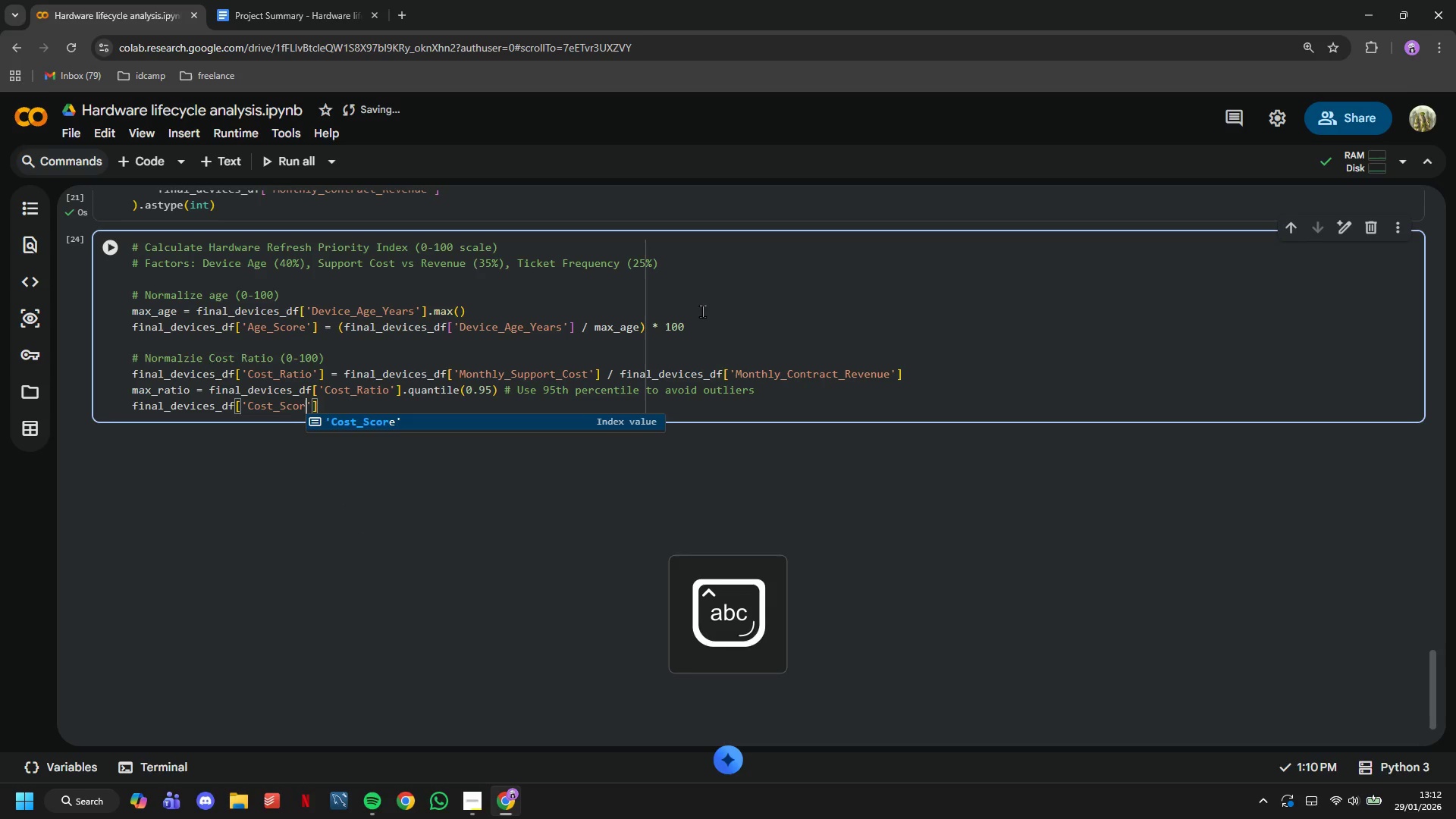 
key(ArrowRight)
 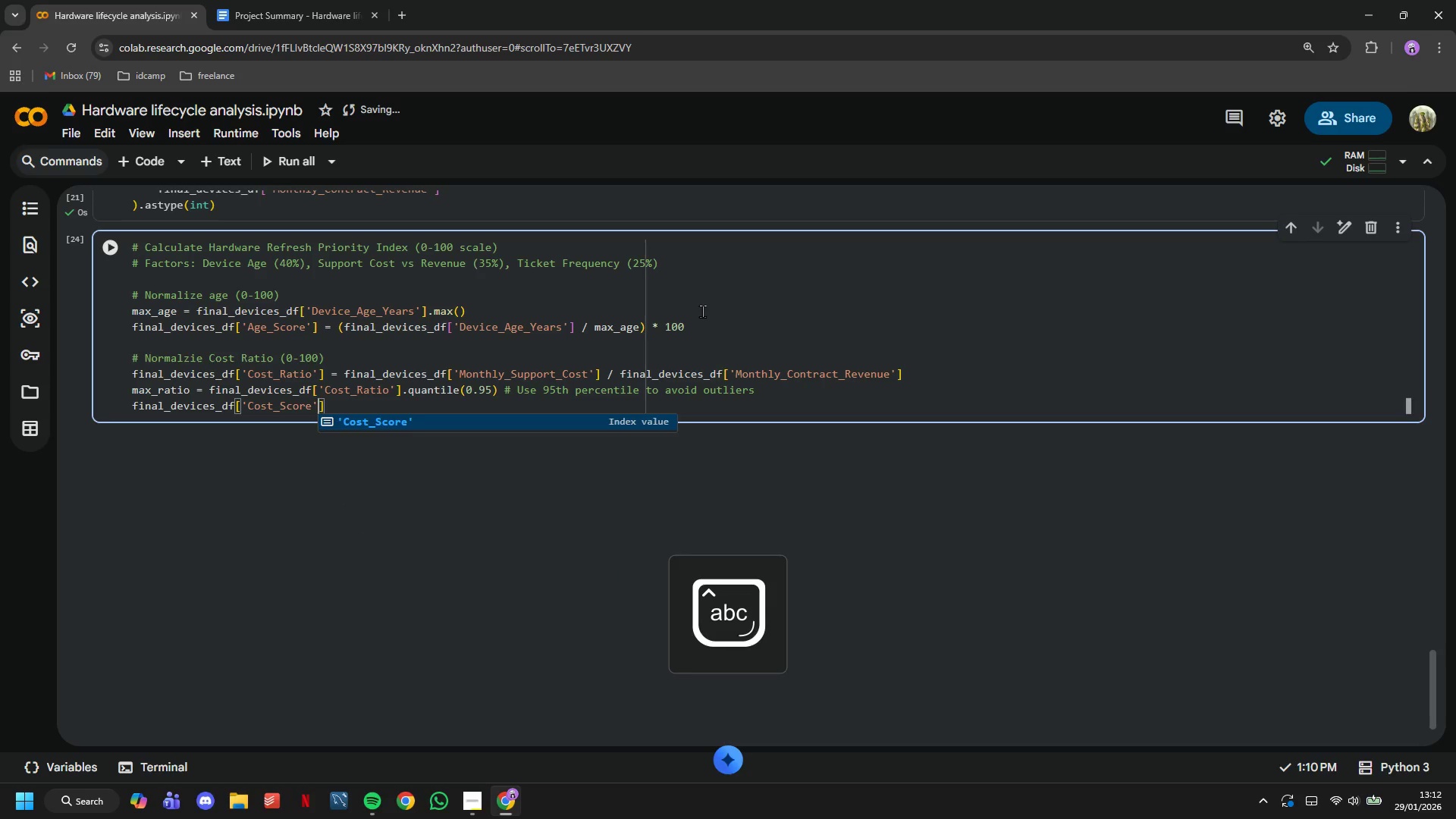 
key(ArrowRight)
 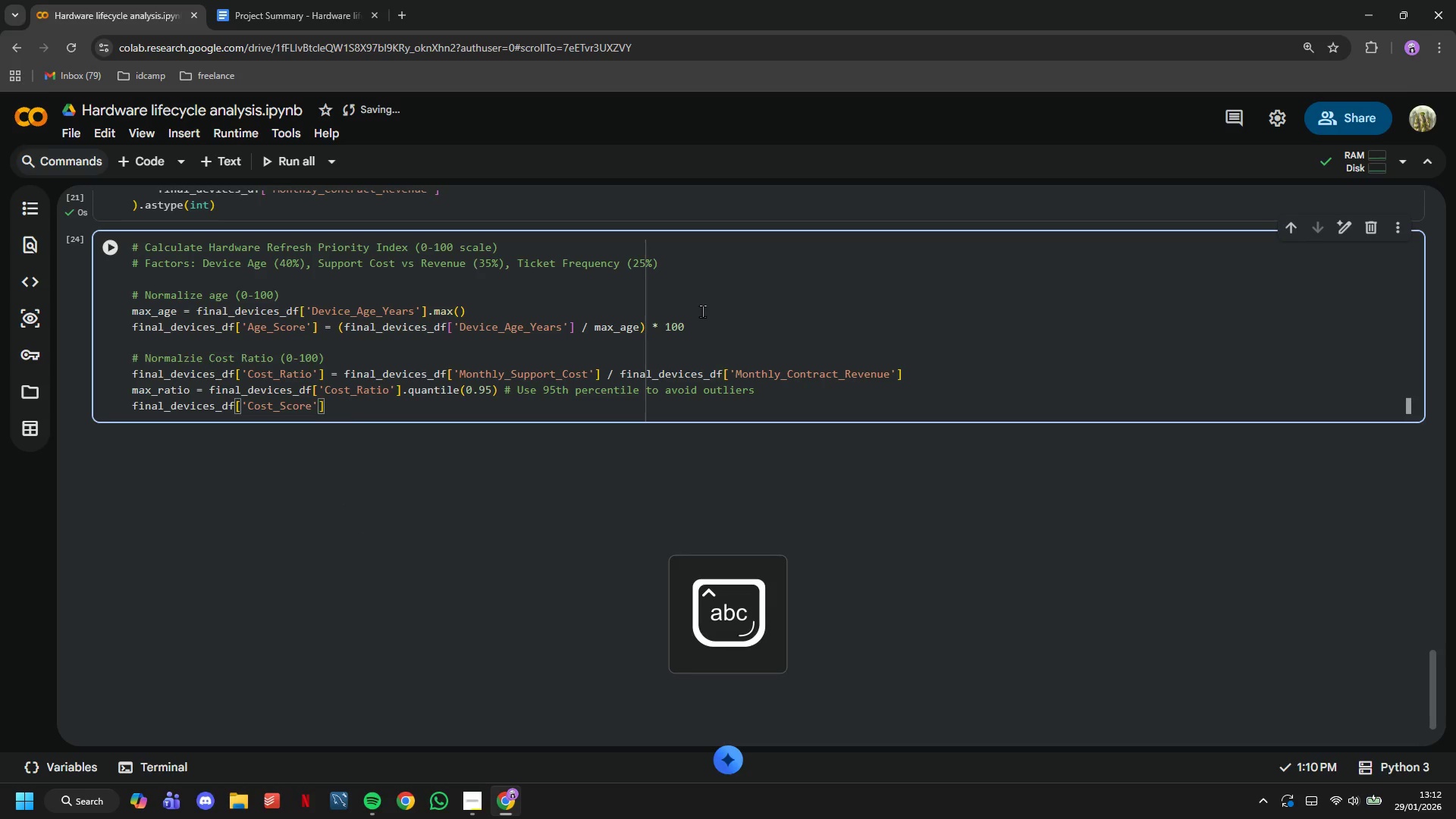 
type( -)
key(Backspace)
type(= np.minimum(final_devices_df['Cost_Ratio)
 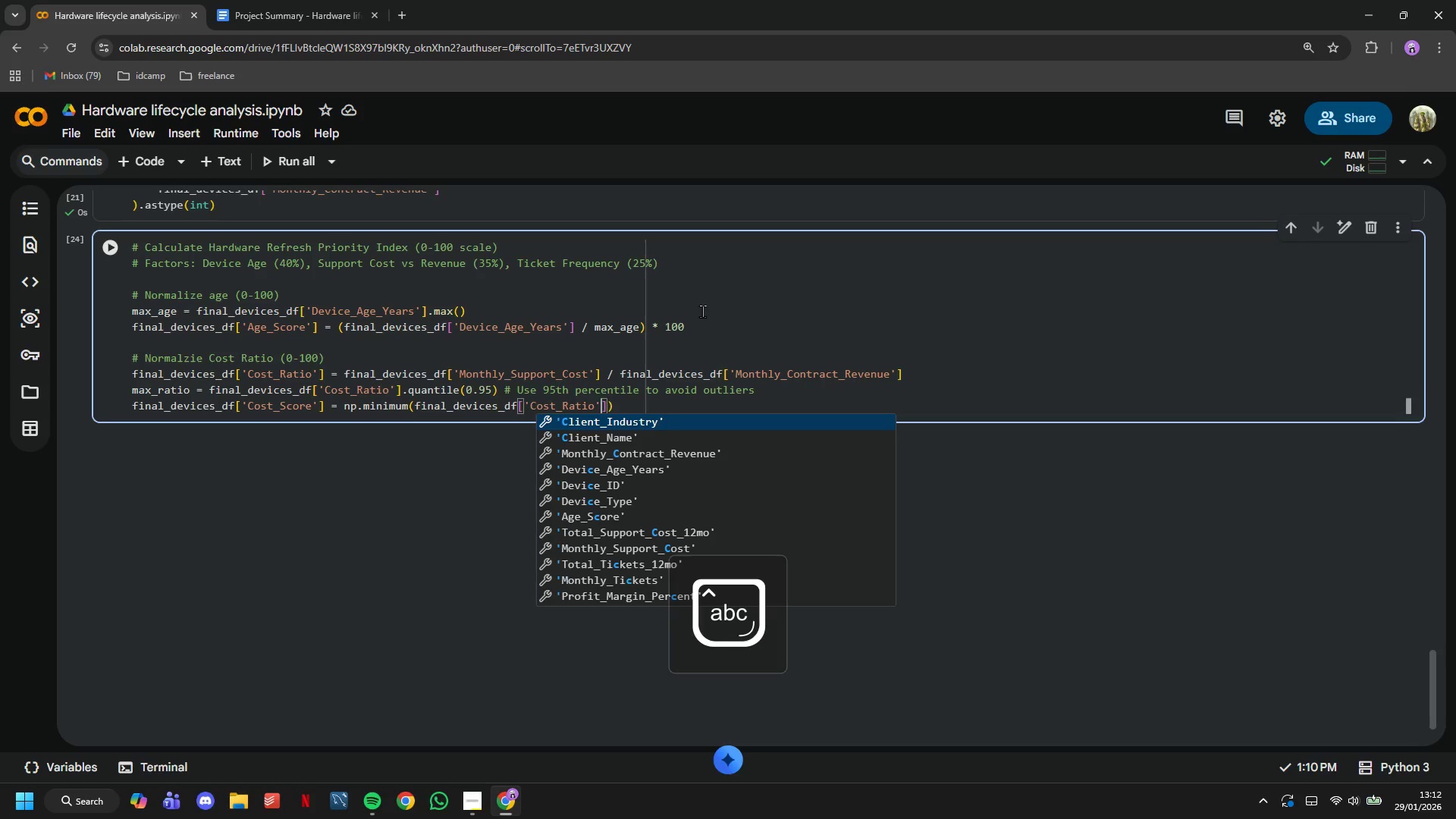 
 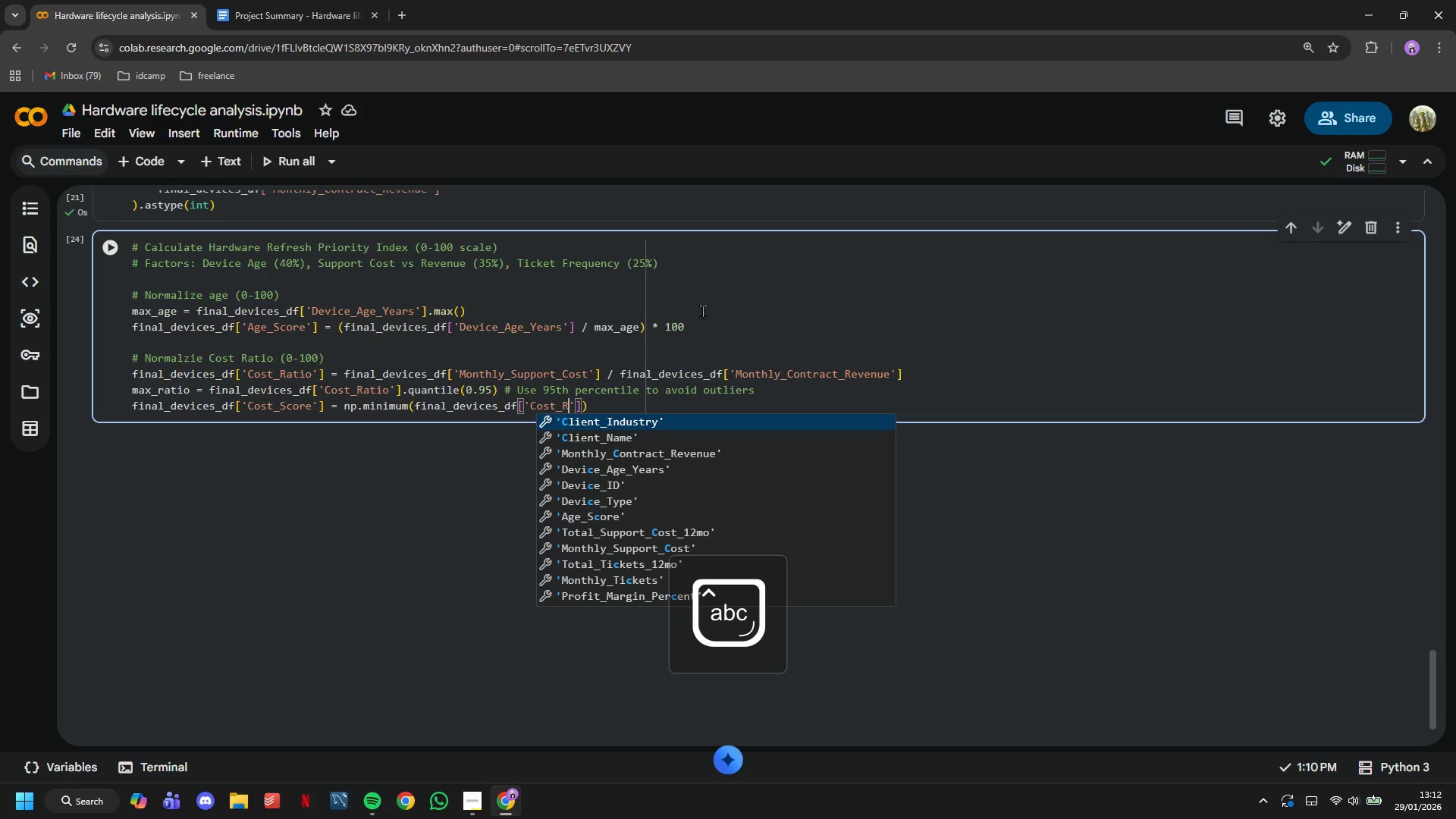 
key(ArrowRight)
 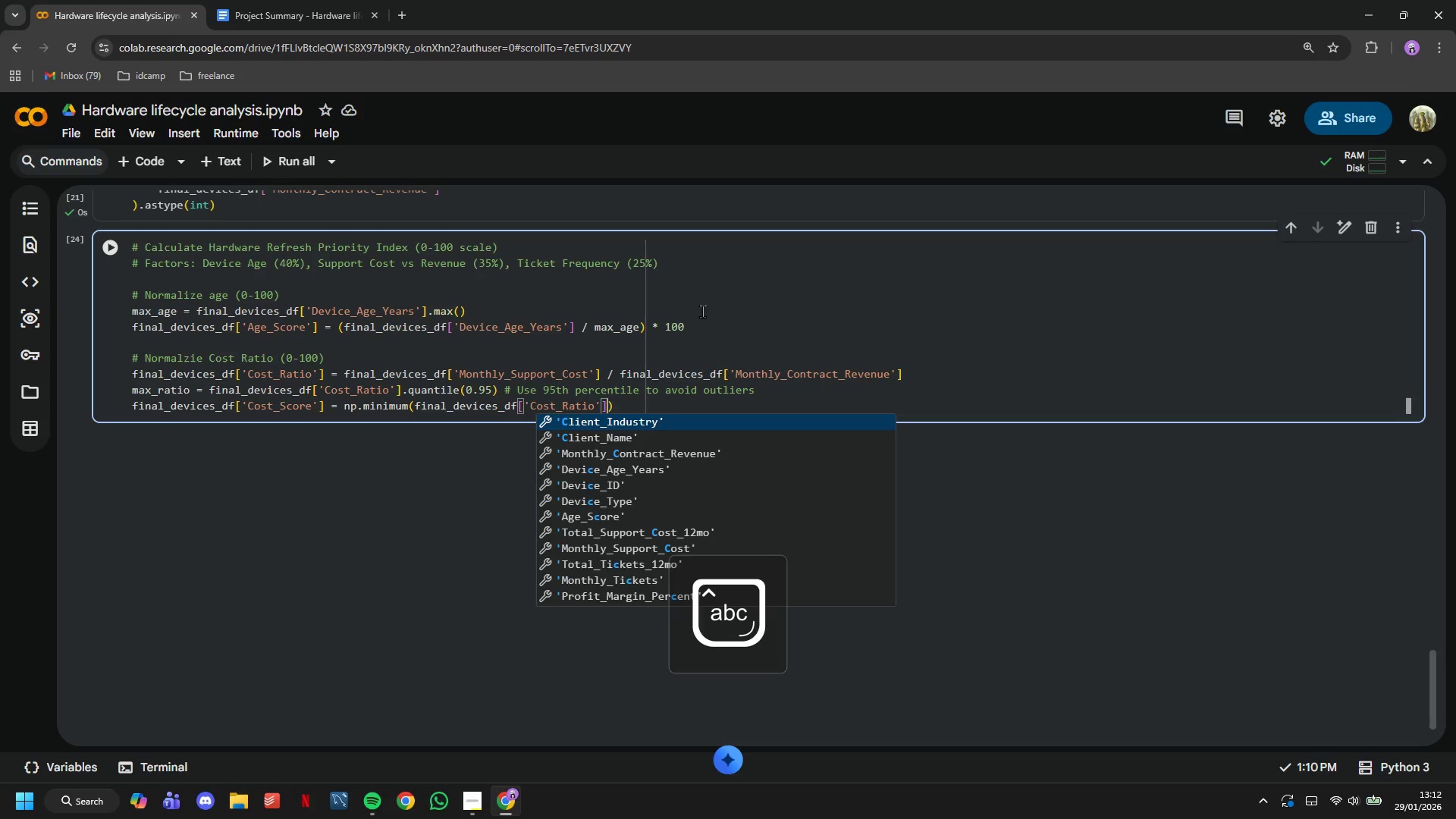 
key(ArrowRight)
 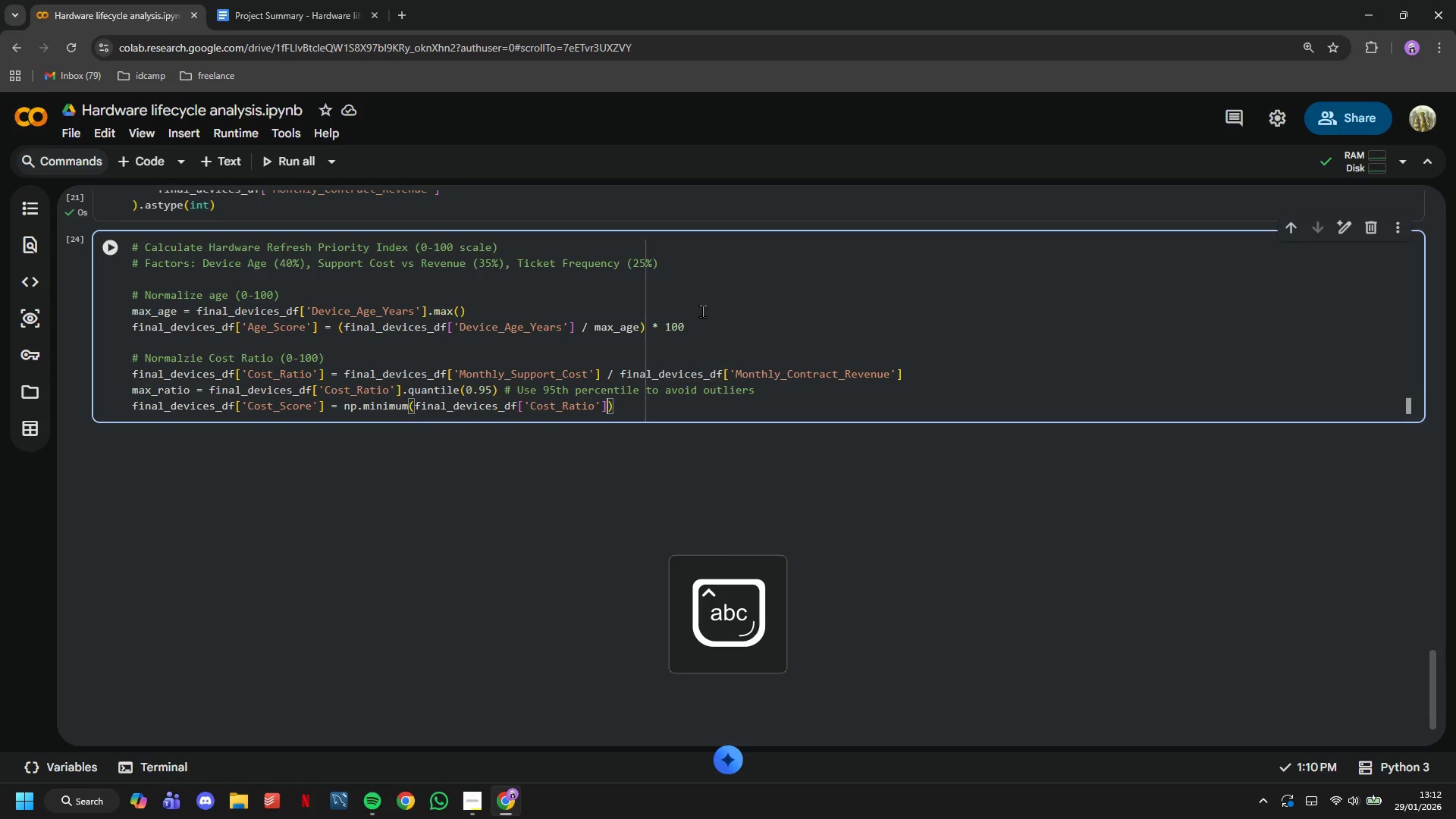 
type( .)
key(Backspace)
type(/ max_ratio)
 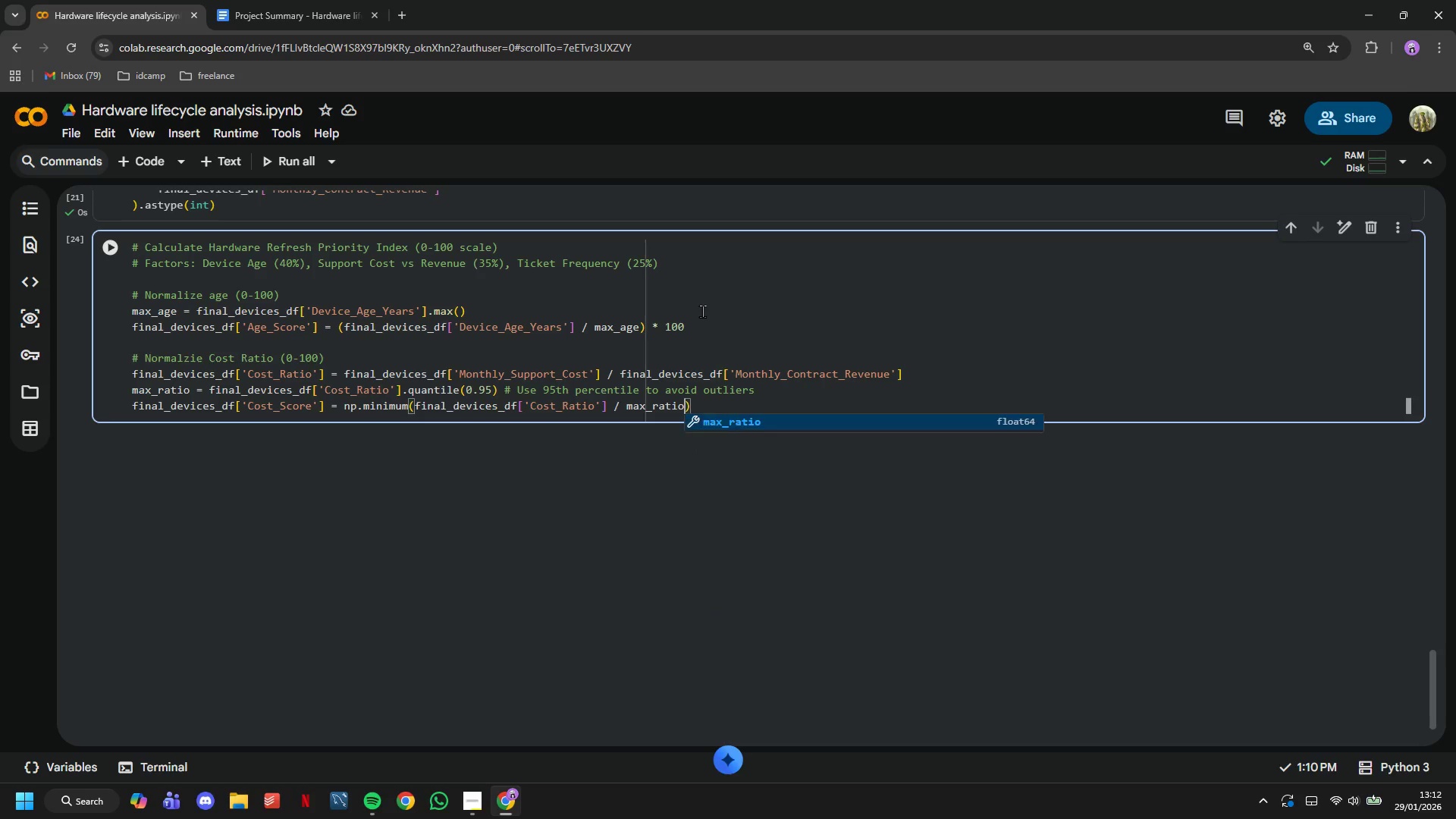 
key(ArrowRight)
 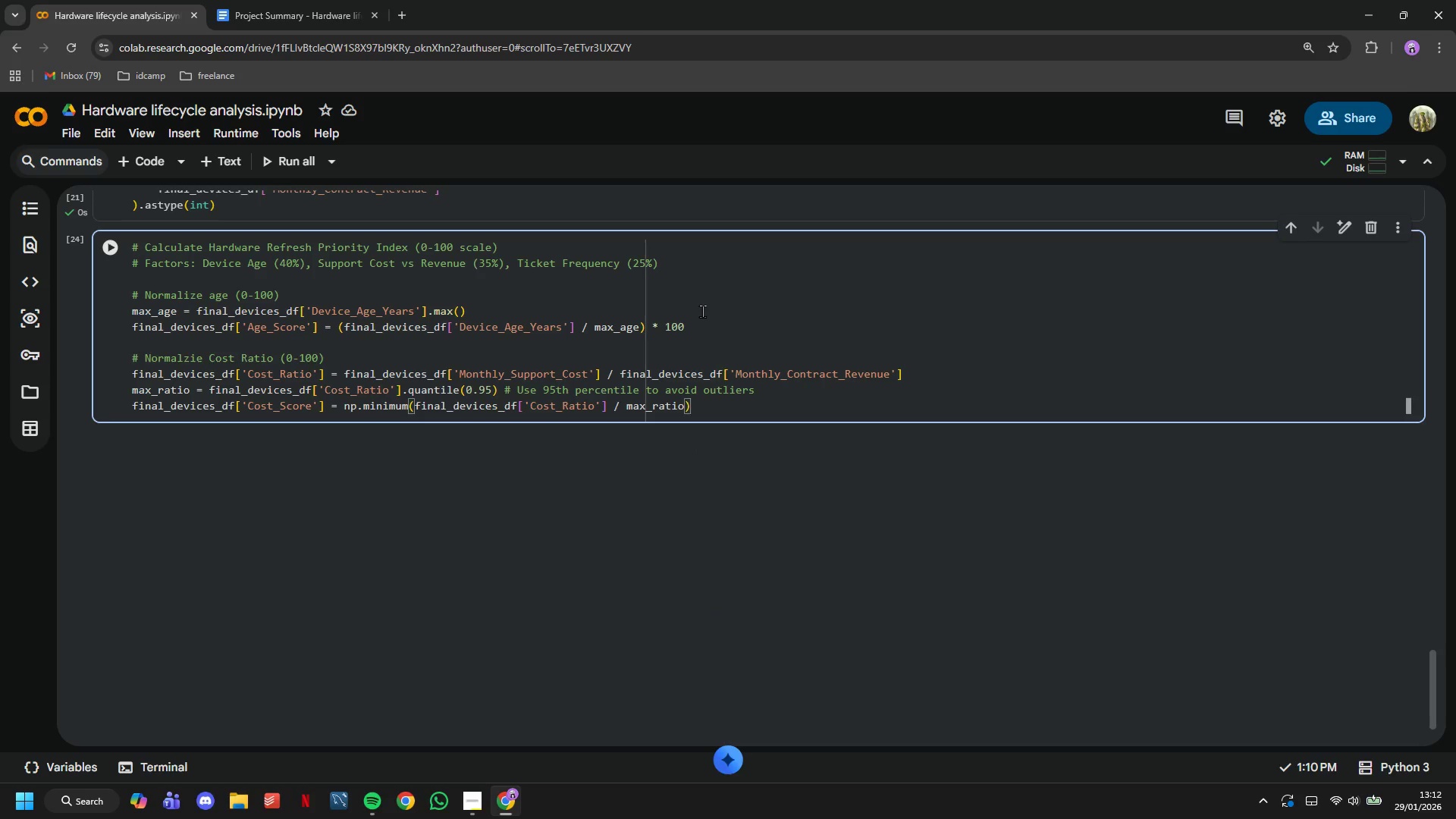 
key(Space)
 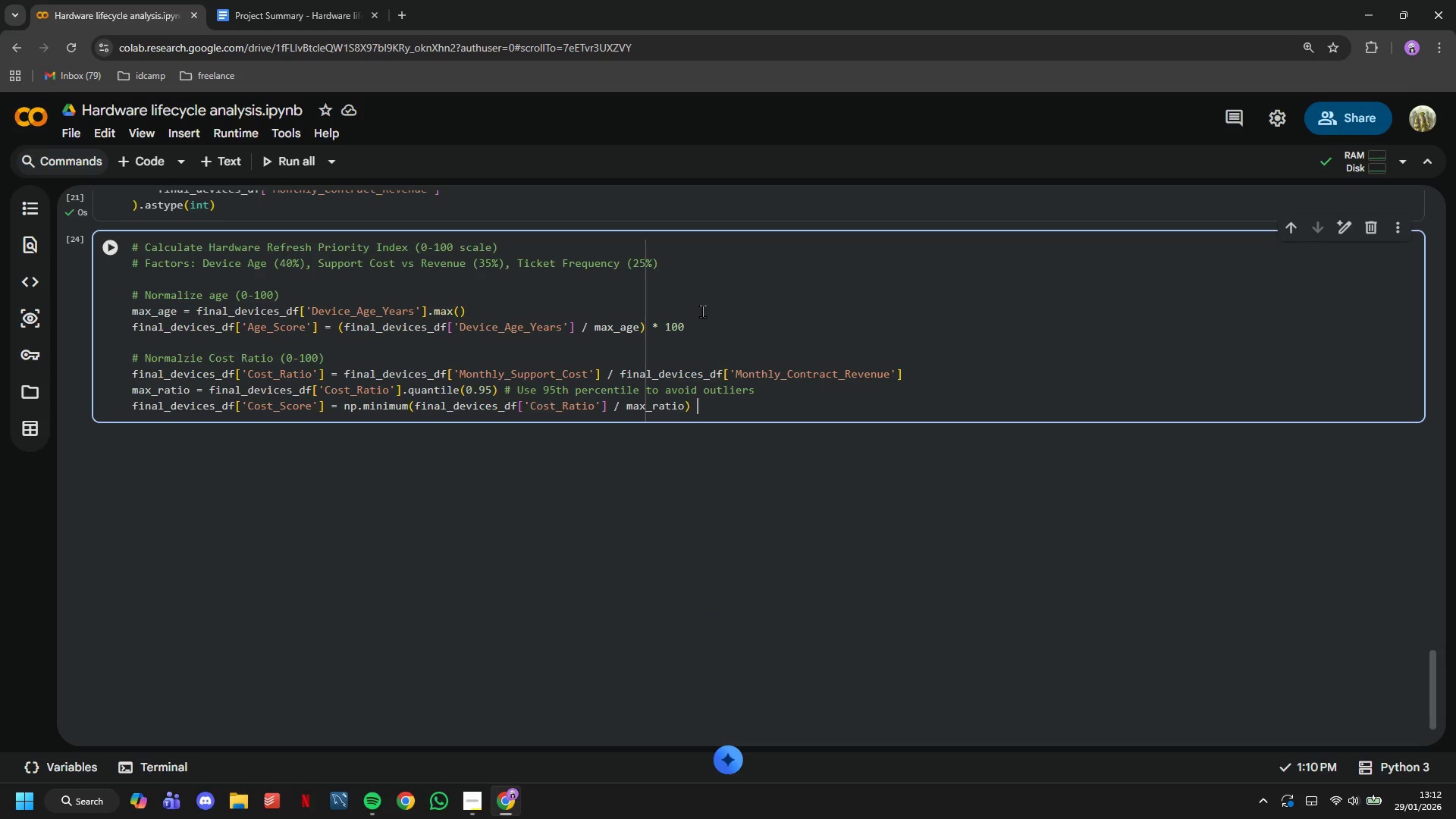 
hold_key(key=ShiftLeft, duration=1.27)
 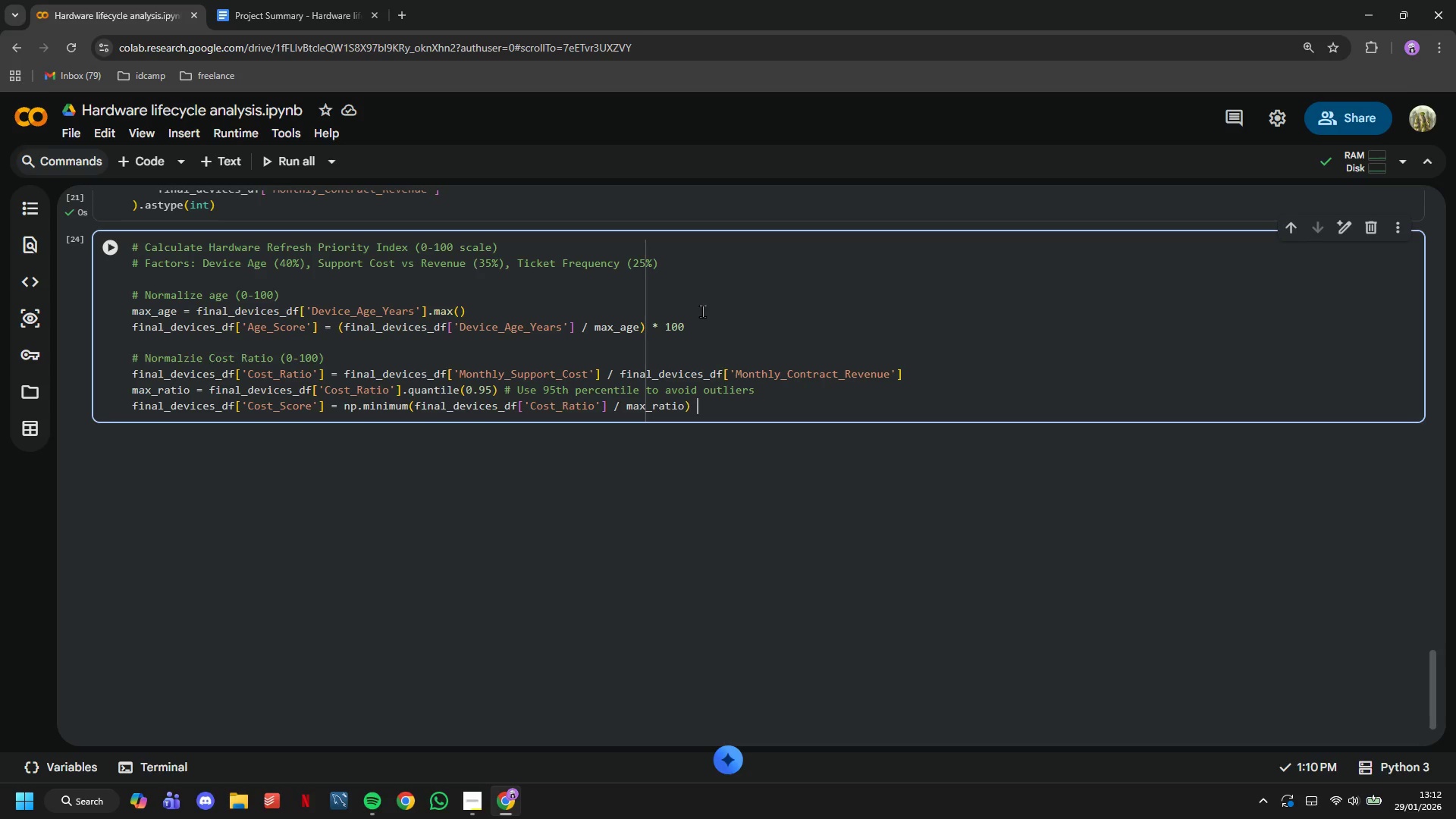 
hold_key(key=ArrowLeft, duration=1.51)
 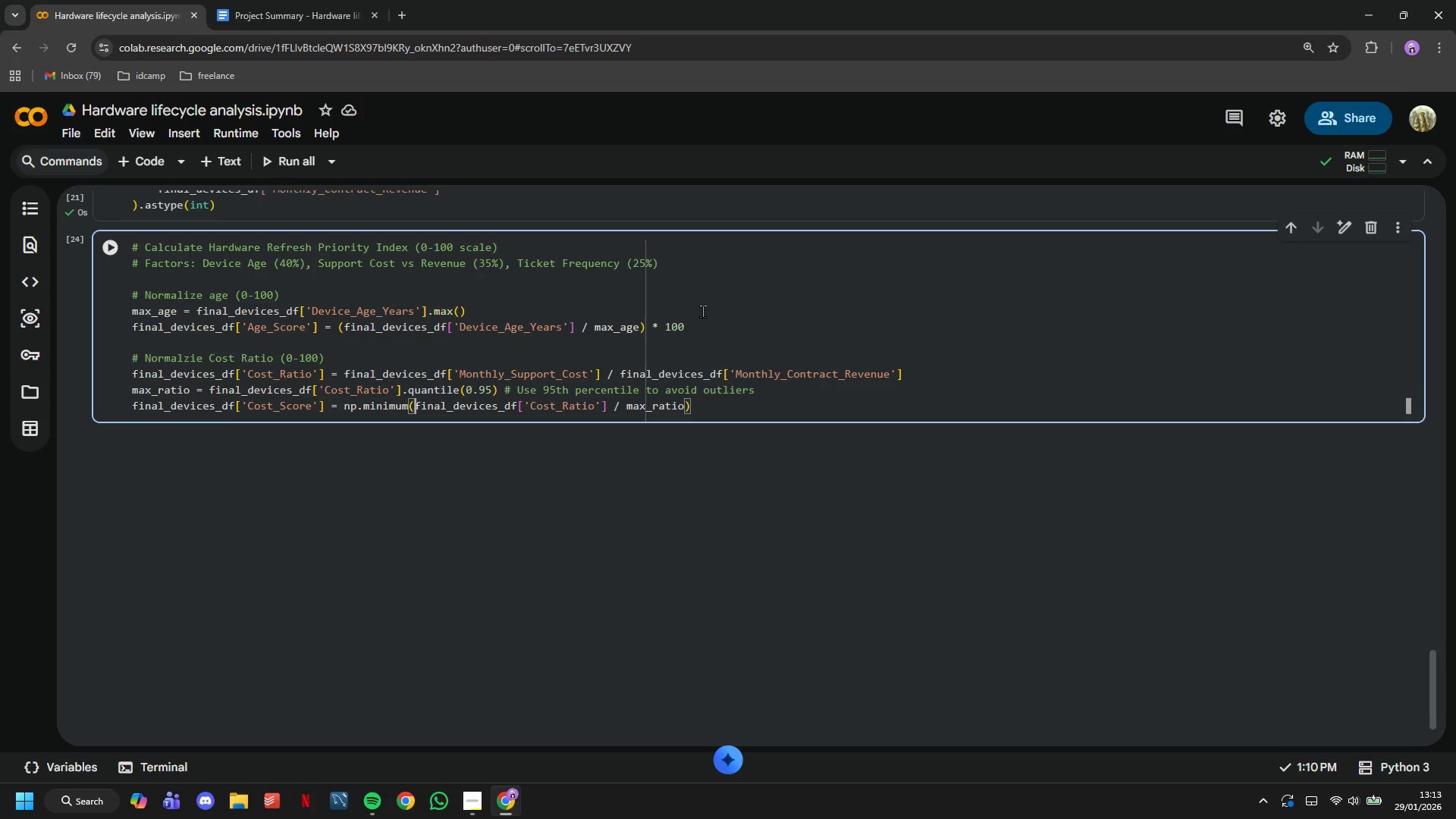 
key(ArrowLeft)
 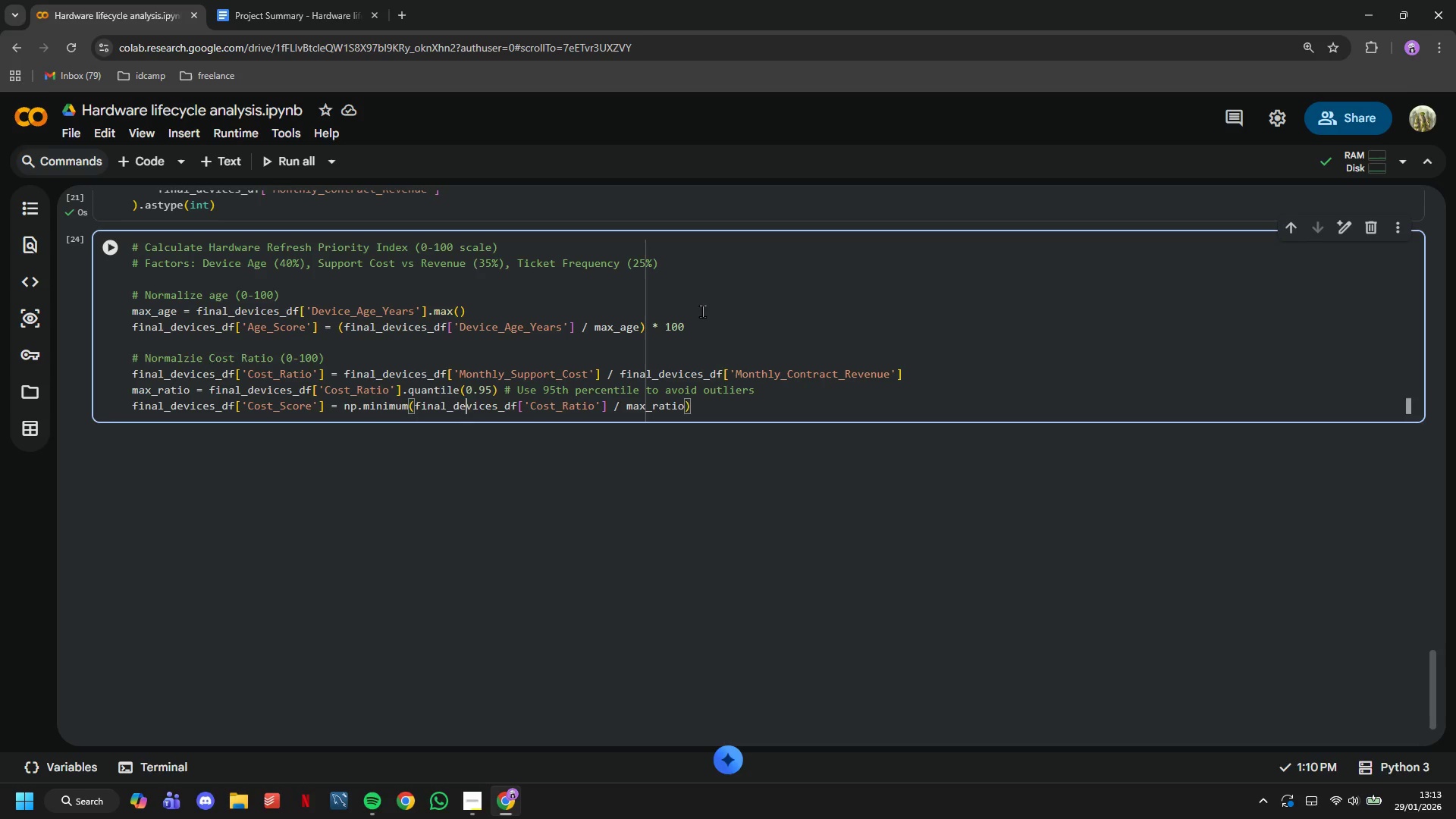 
key(ArrowLeft)
 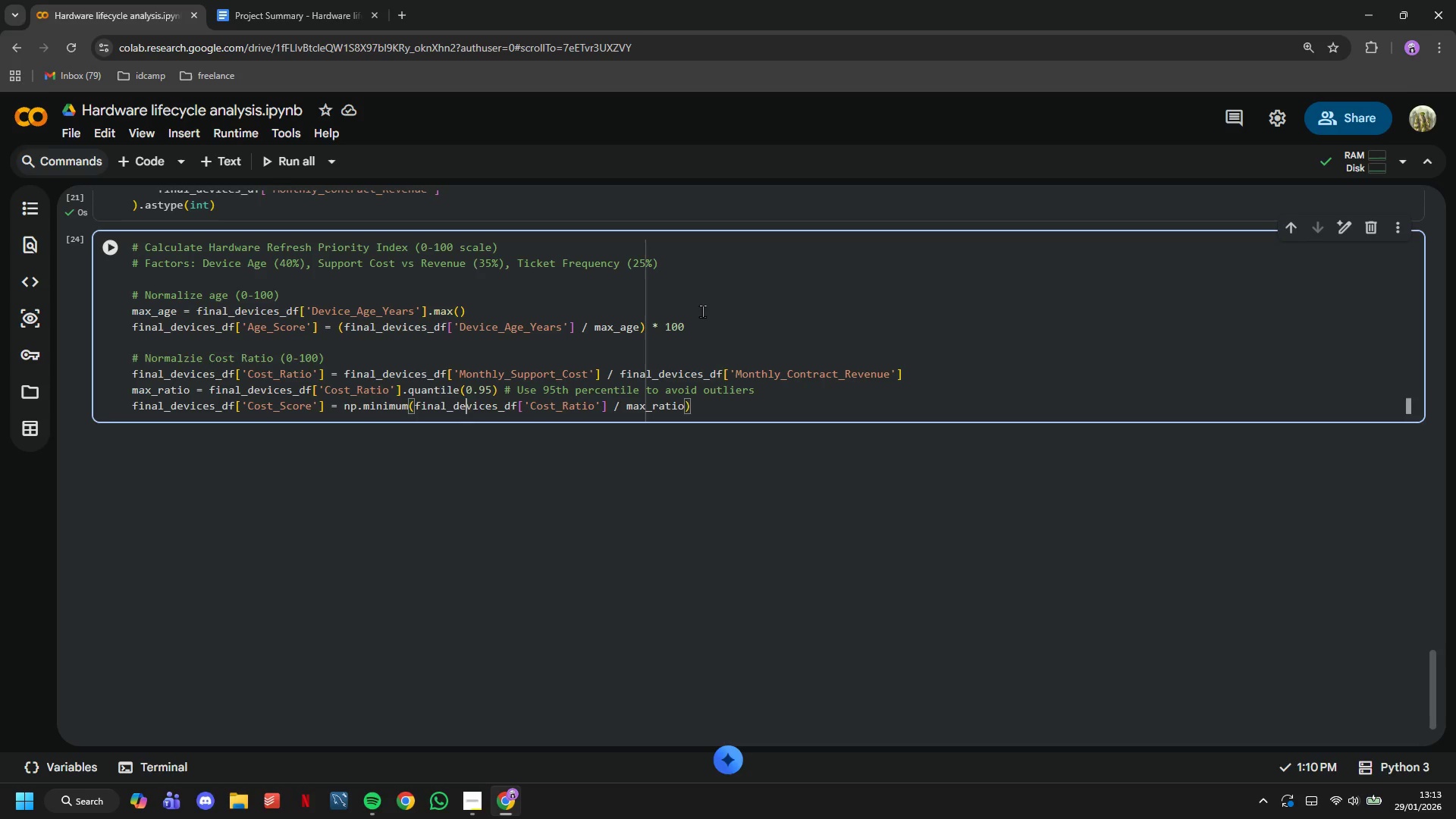 
key(ArrowLeft)
 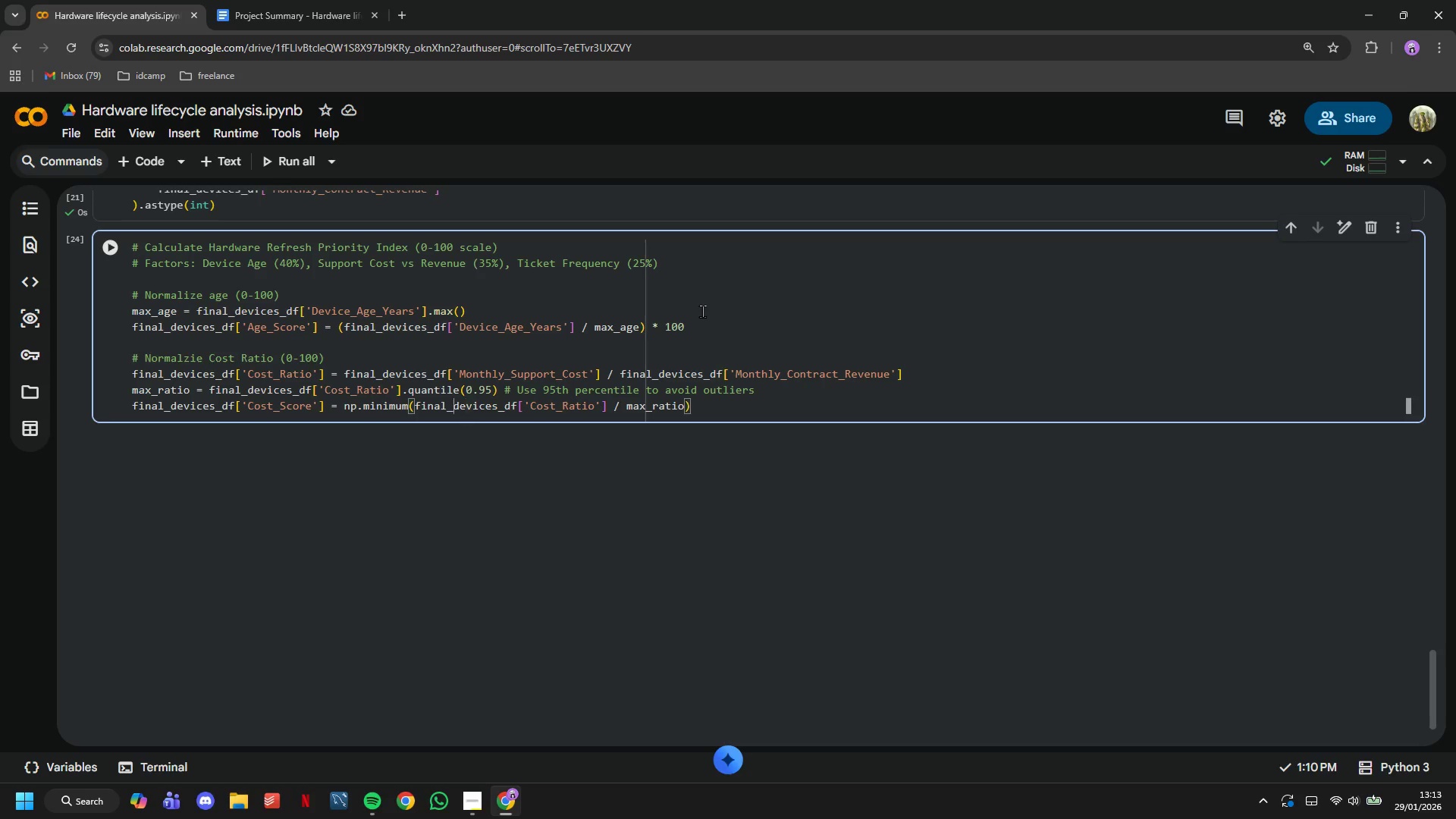 
key(ArrowLeft)
 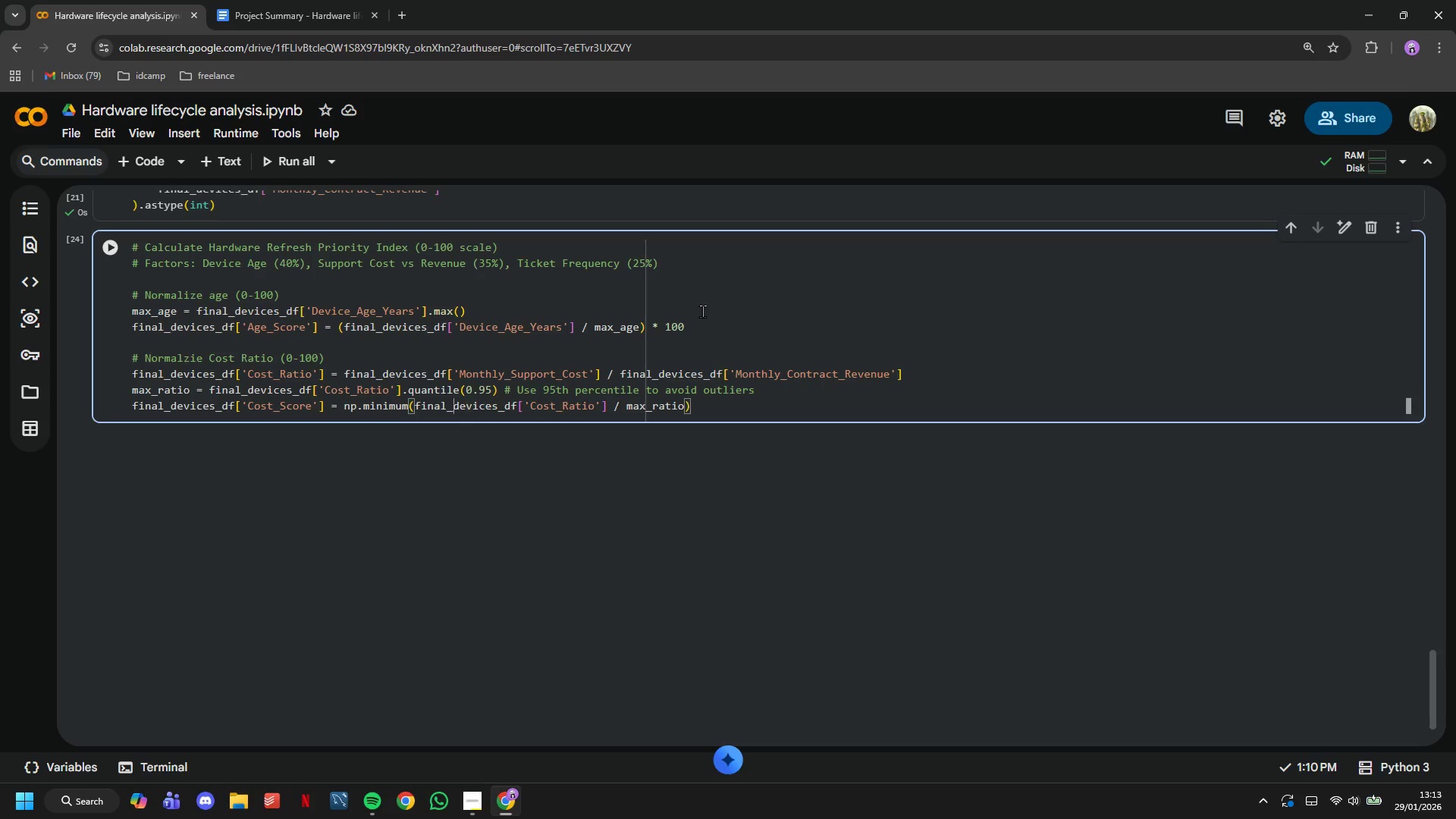 
key(ArrowLeft)
 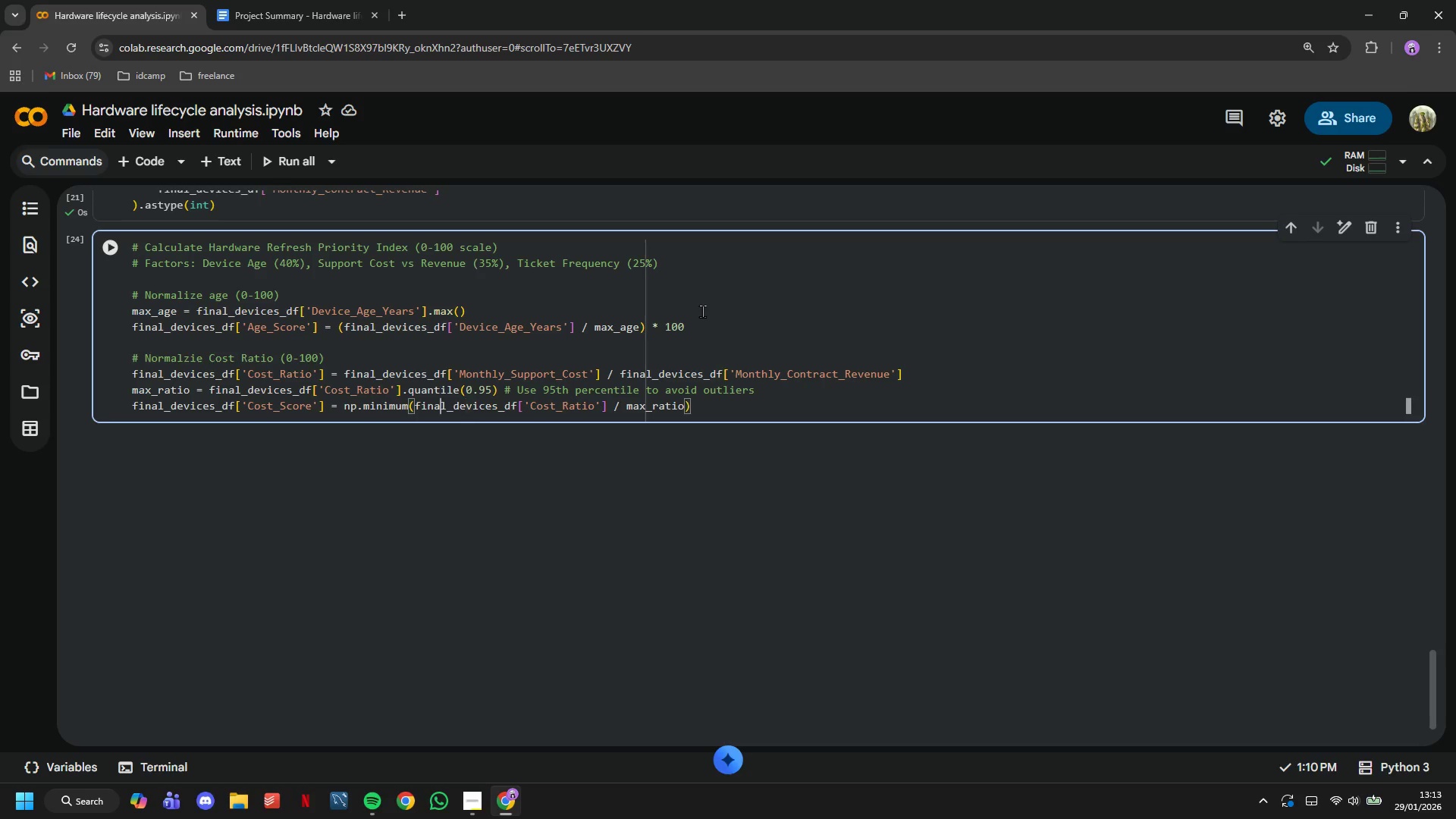 
key(ArrowLeft)
 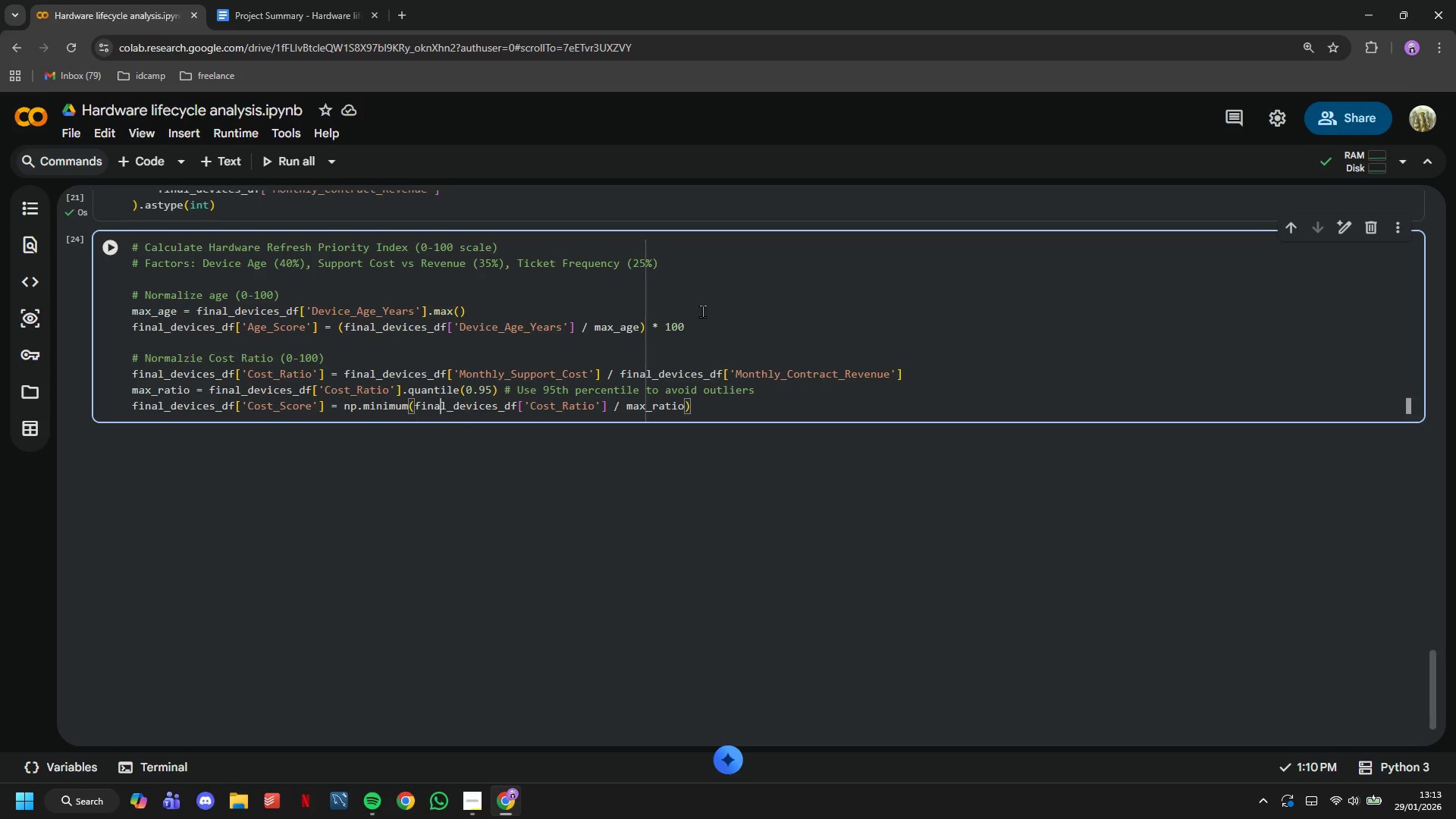 
key(ArrowLeft)
 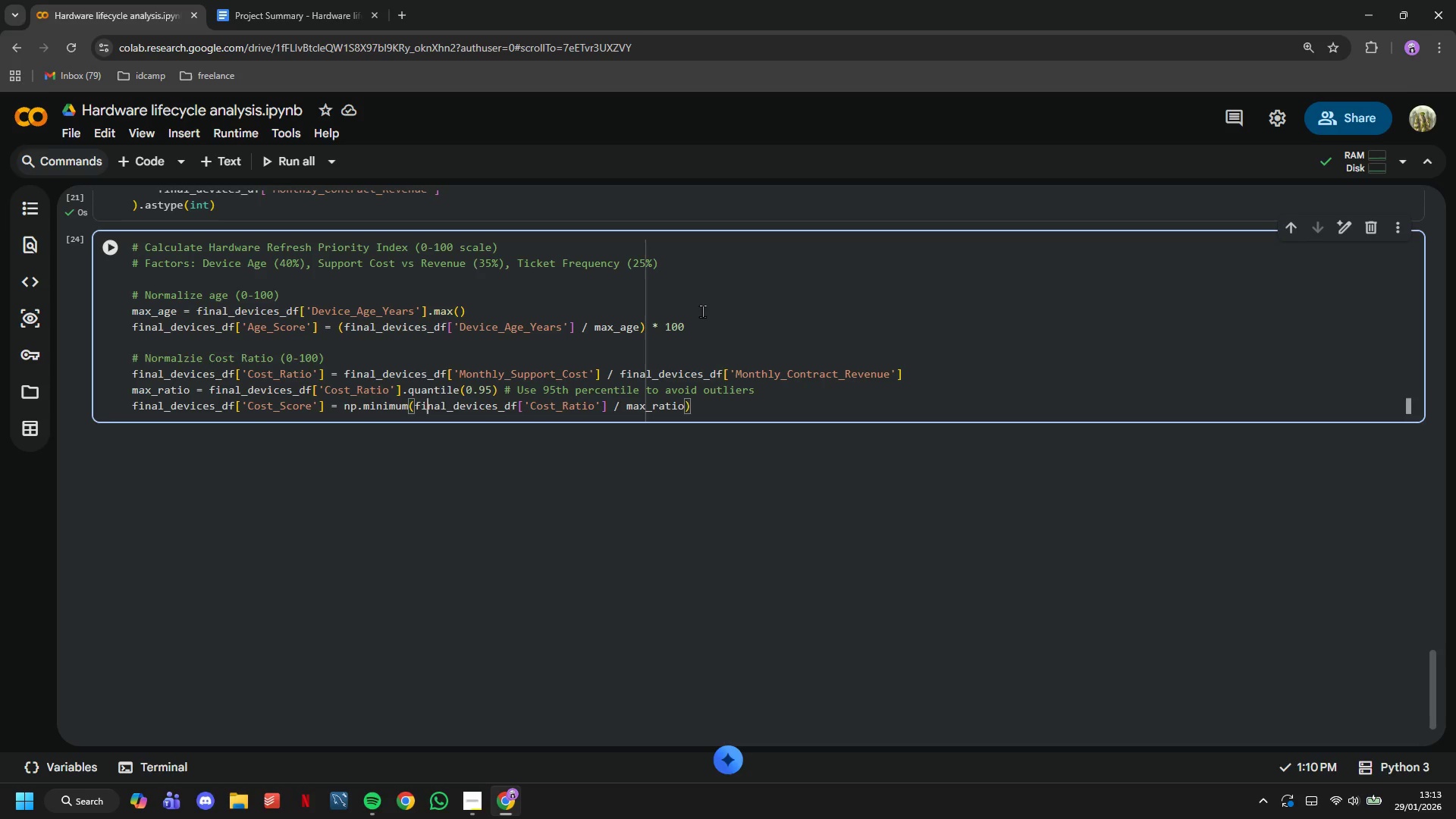 
key(ArrowLeft)
 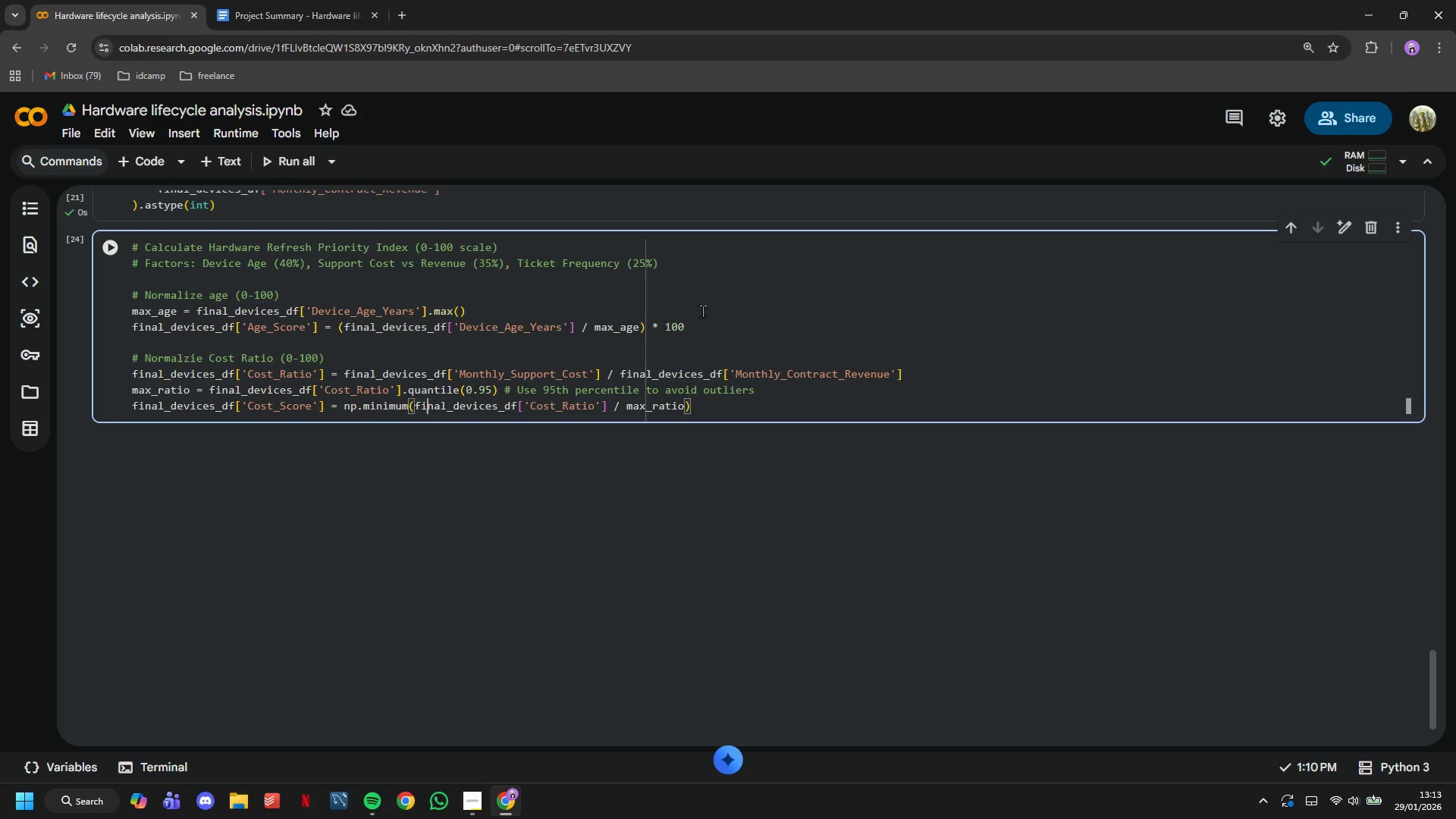 
key(ArrowLeft)
 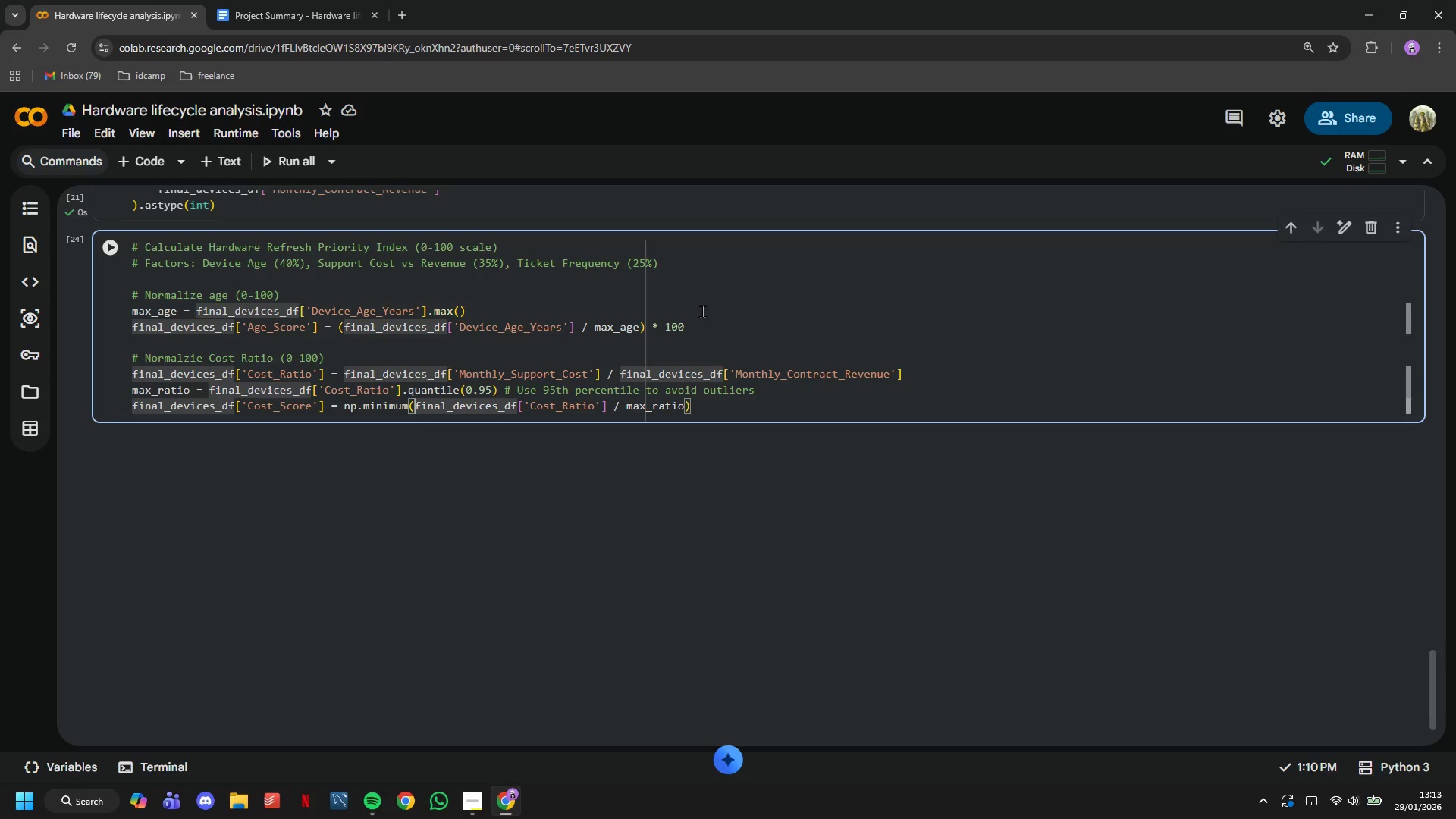 
type(())
 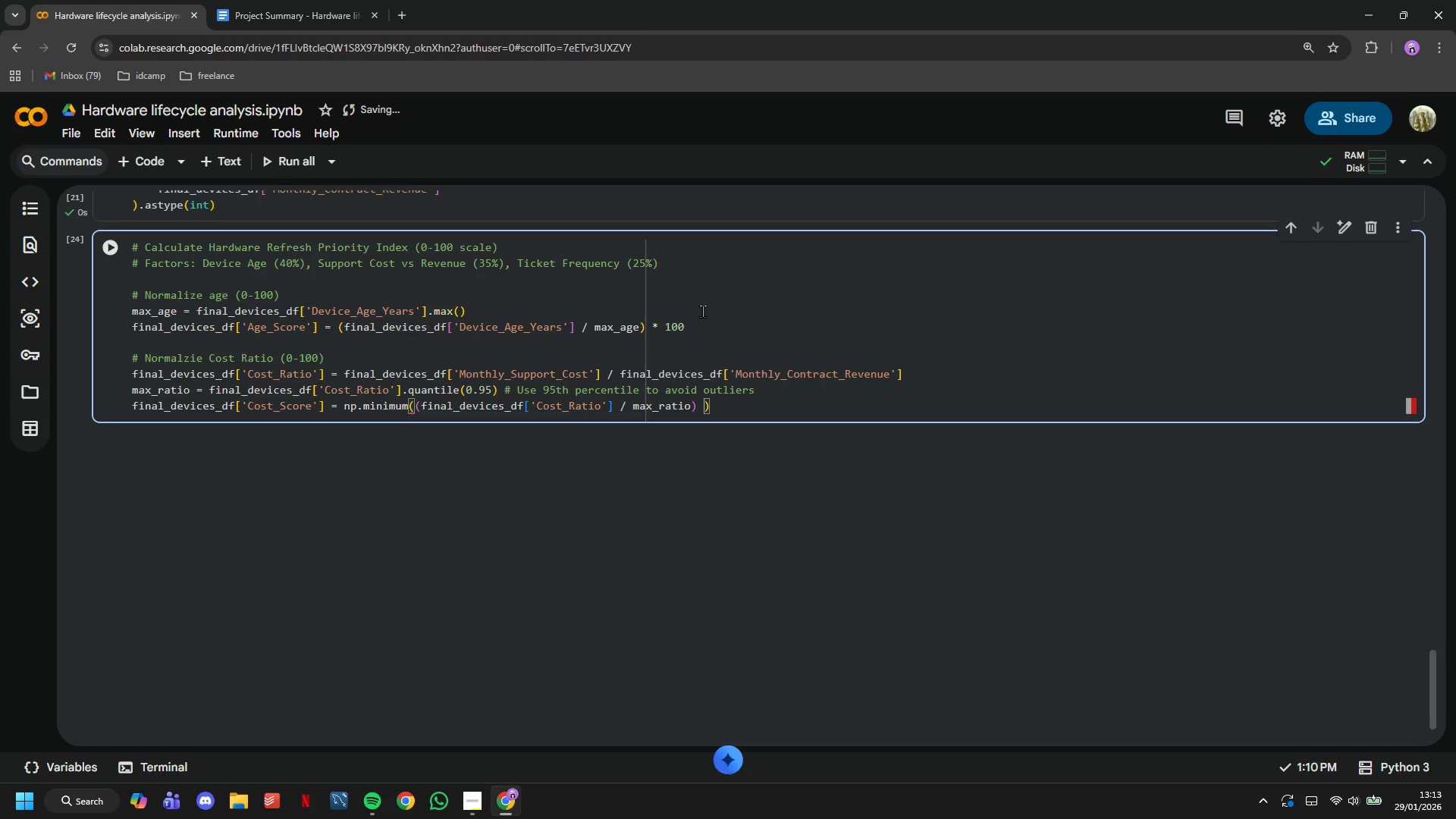 
hold_key(key=ArrowRight, duration=1.5)
 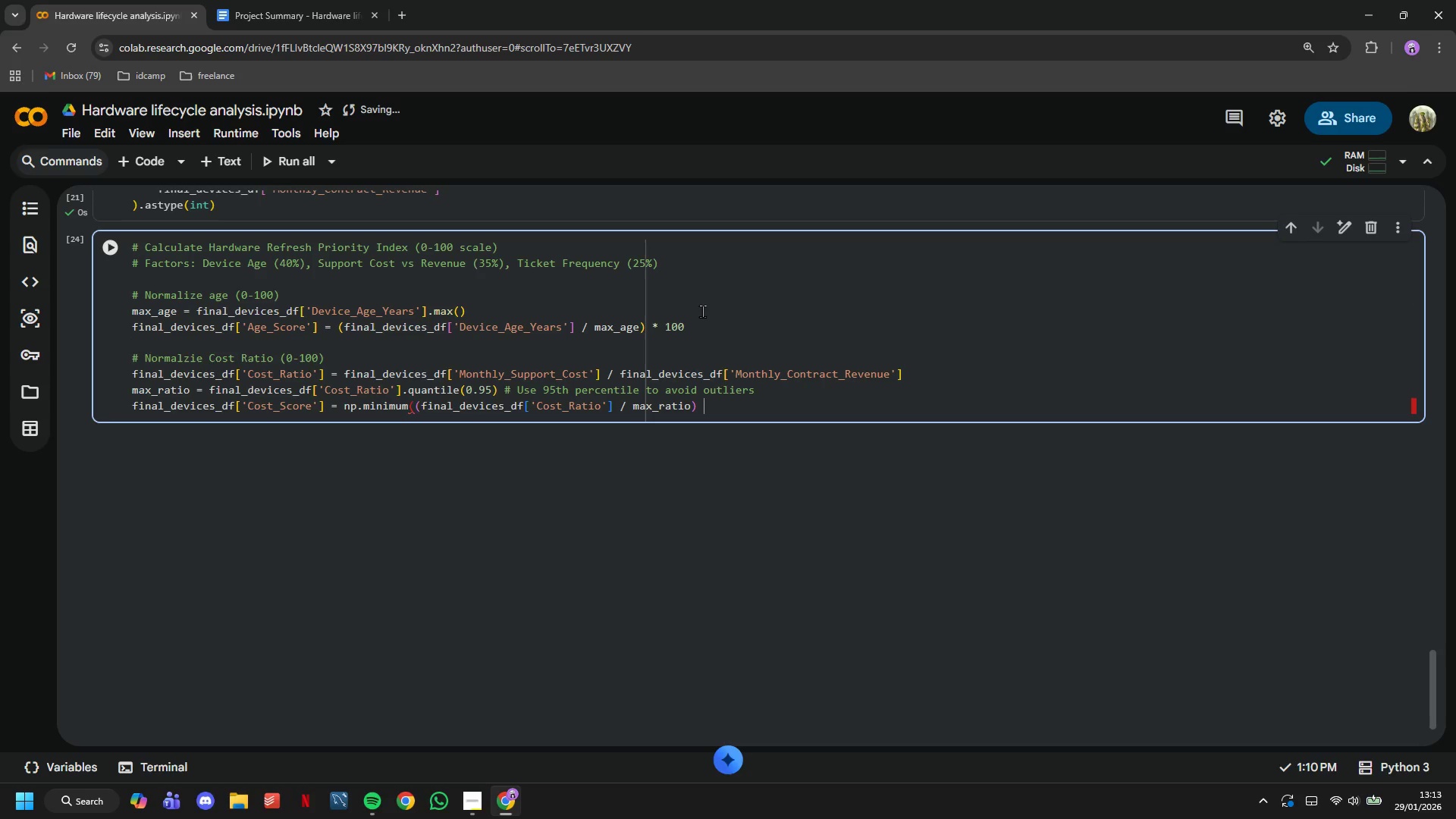 
hold_key(key=ArrowRight, duration=0.5)
 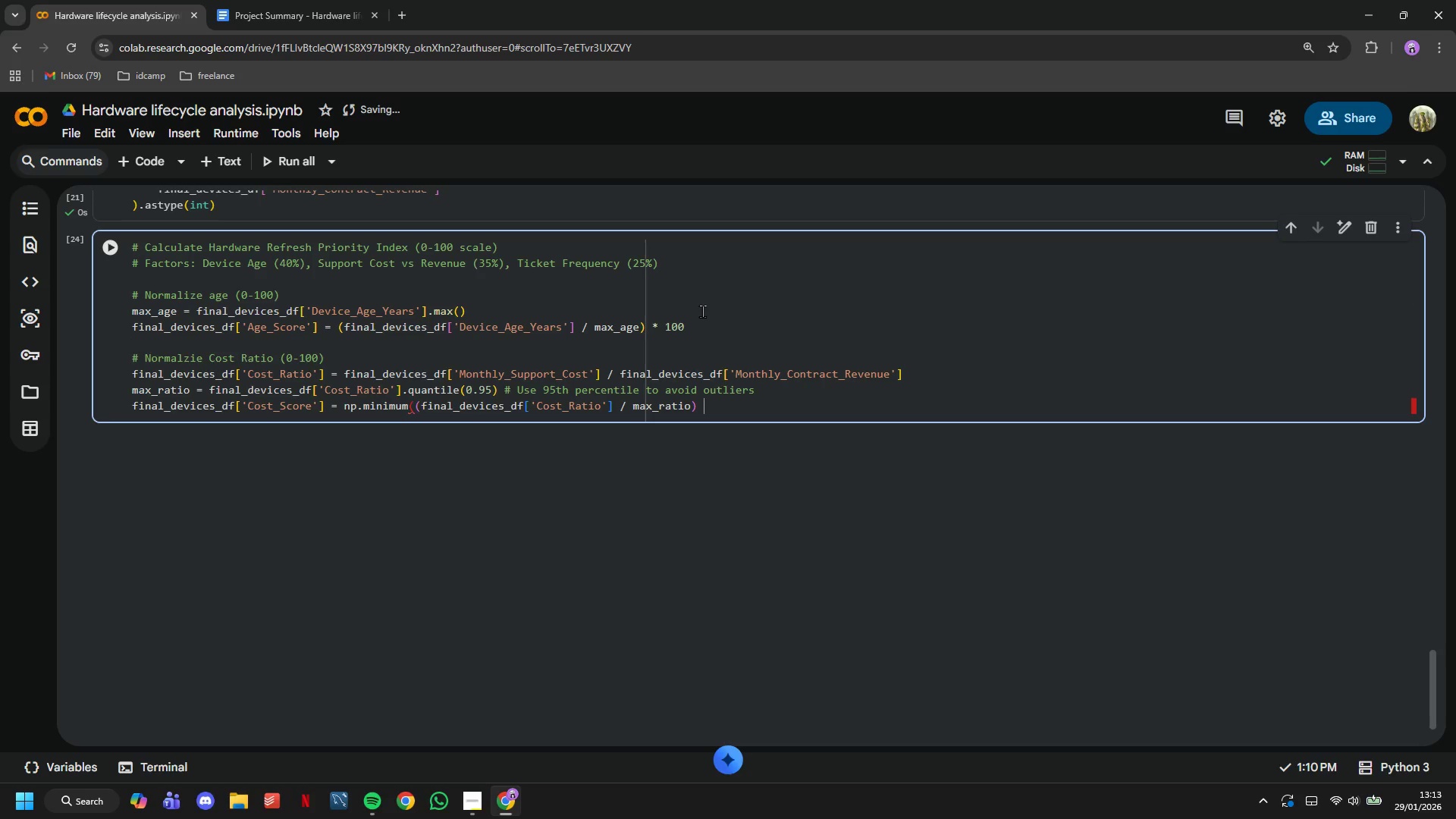 
key(ArrowLeft)
 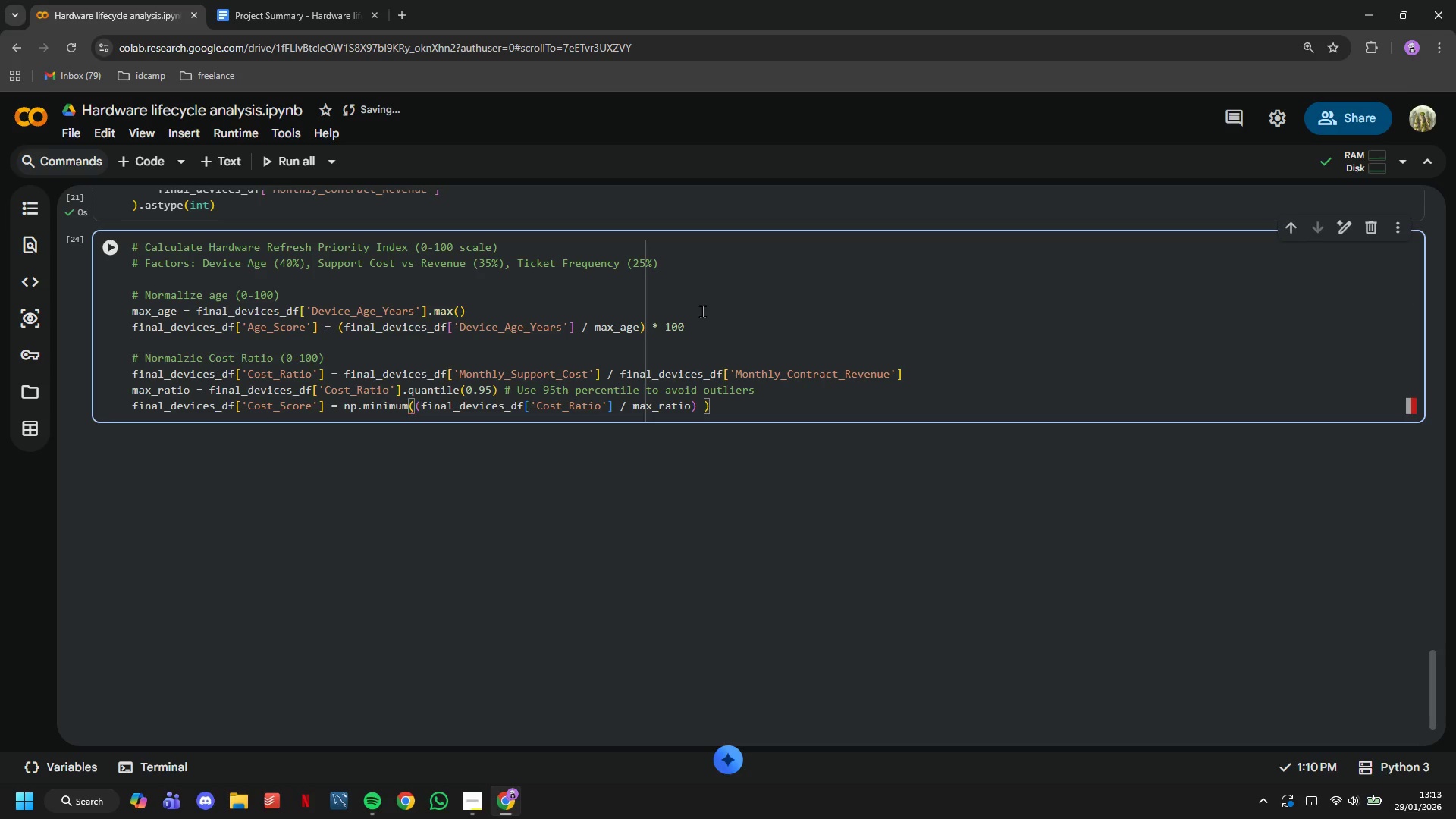 
type(*100, 2)
key(Backspace)
type(100)
 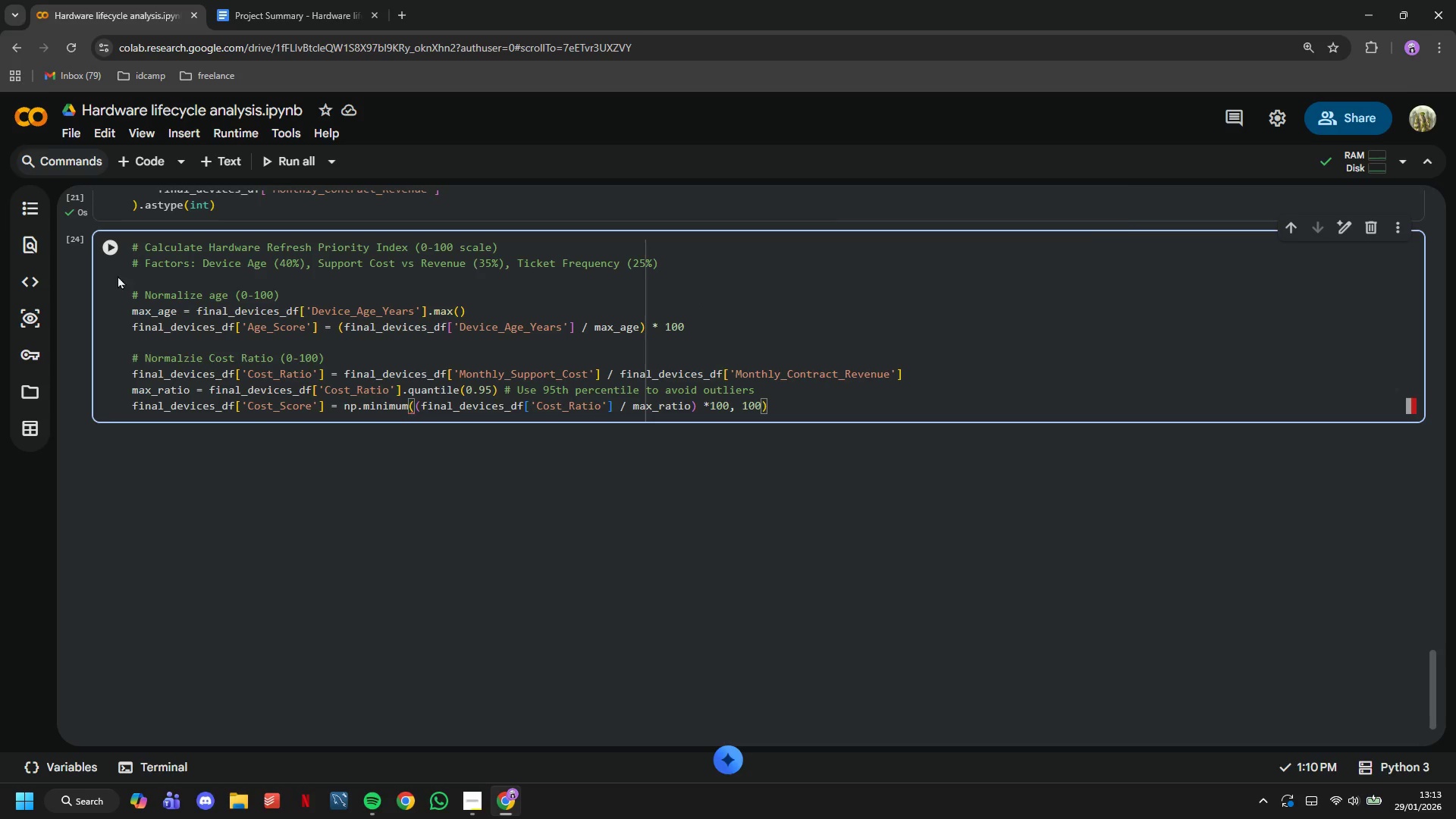 
double_click([107, 258])
 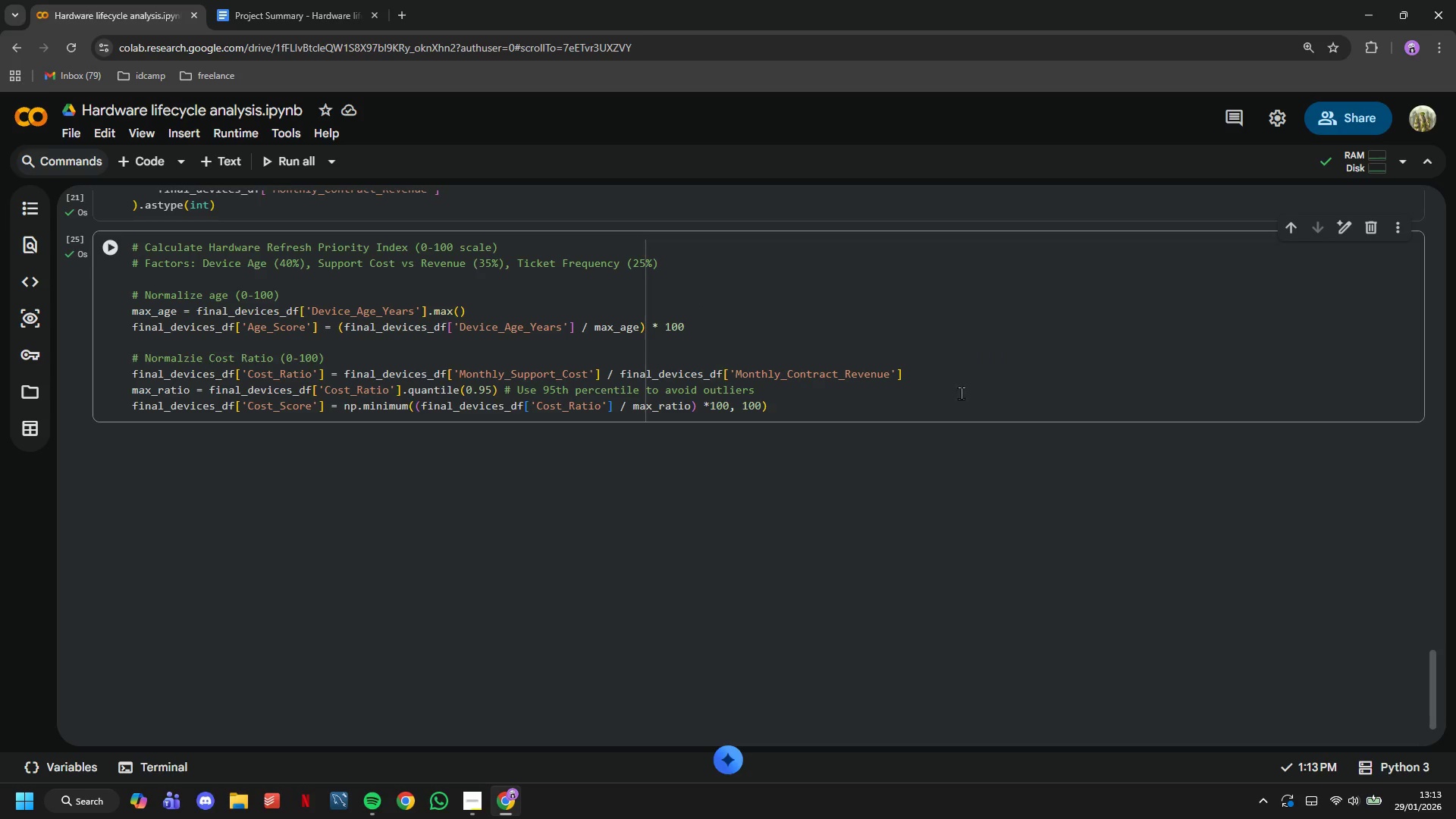 
left_click([927, 403])
 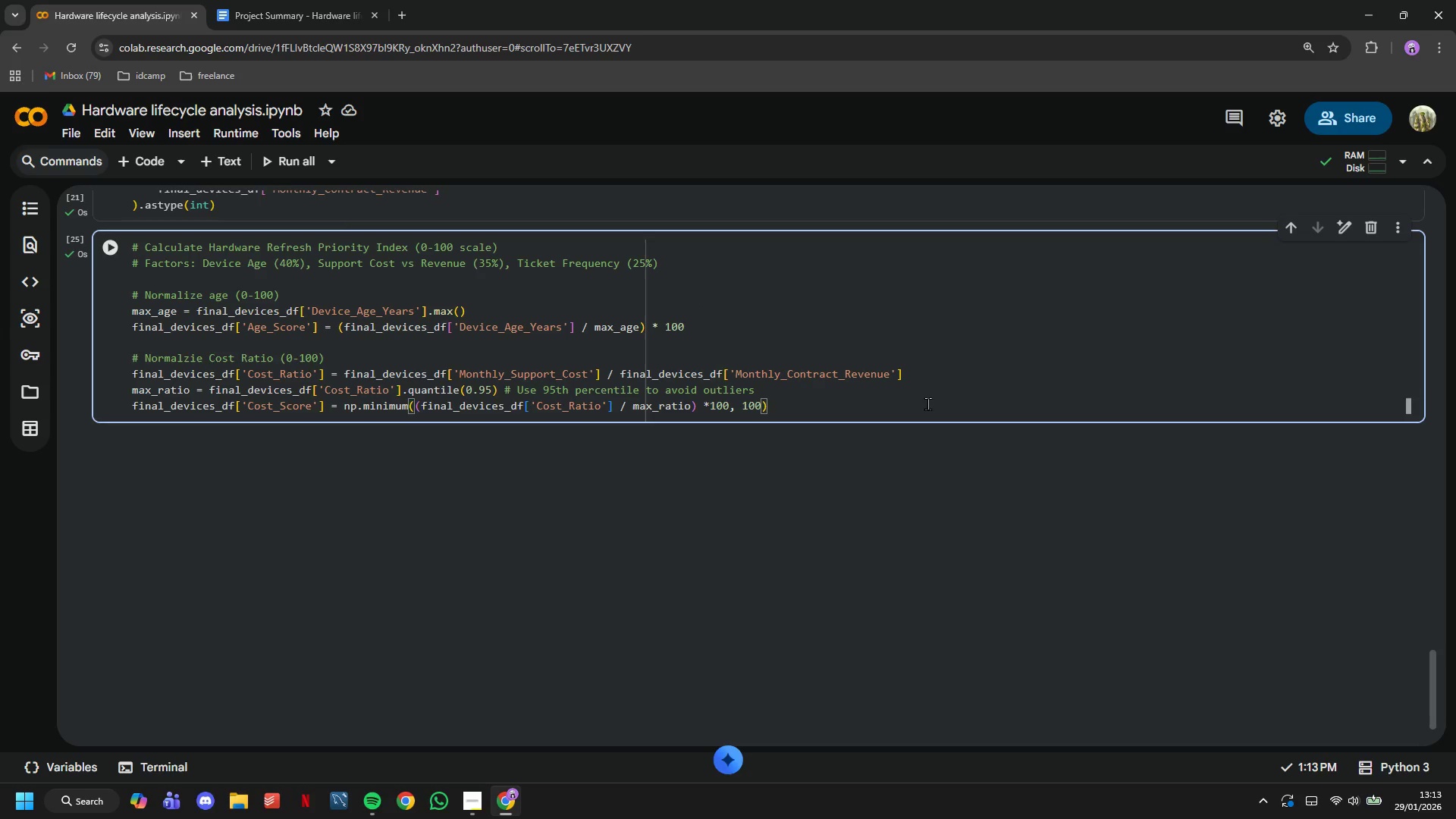 
key(Enter)
 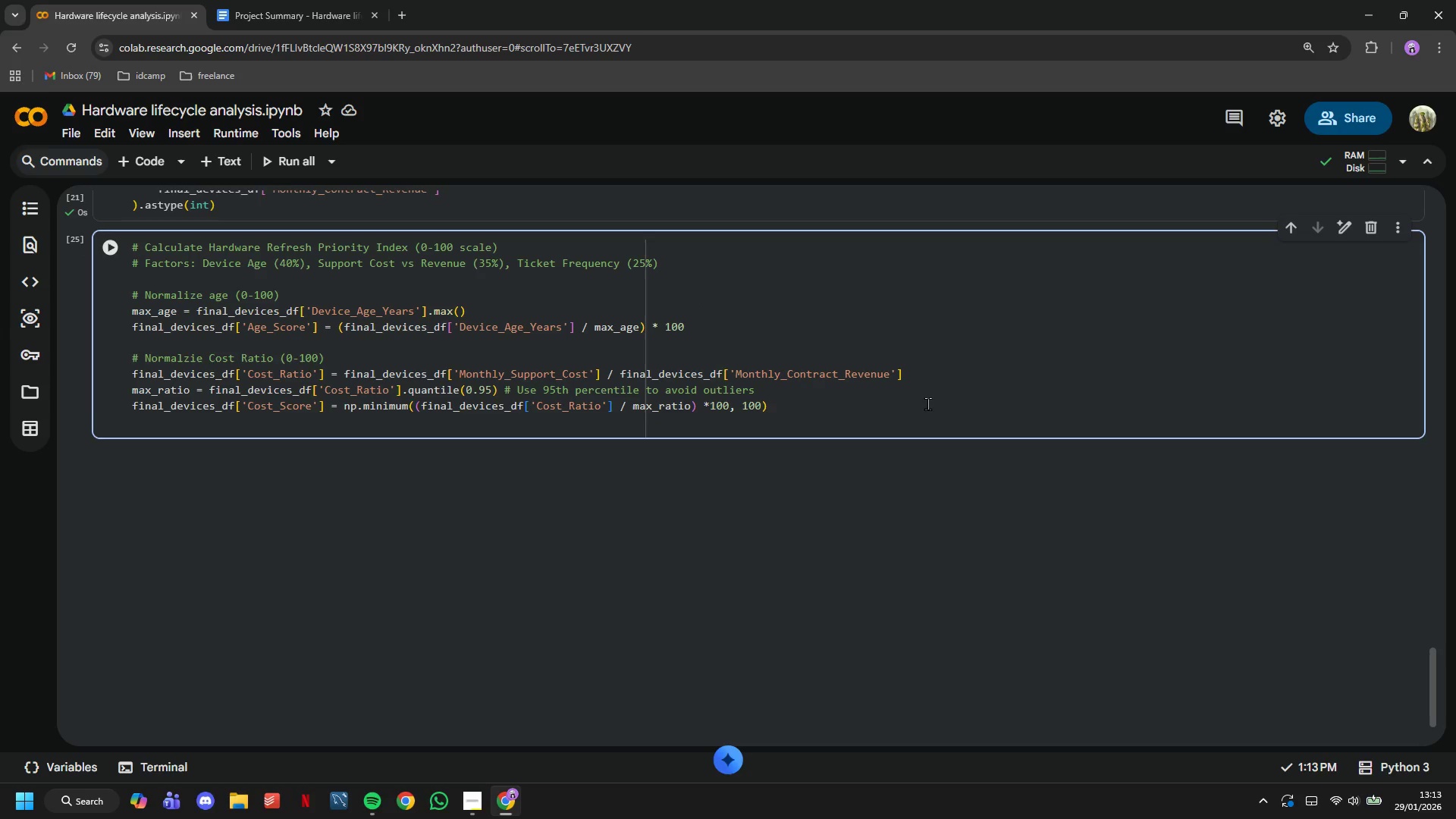 
key(Enter)
 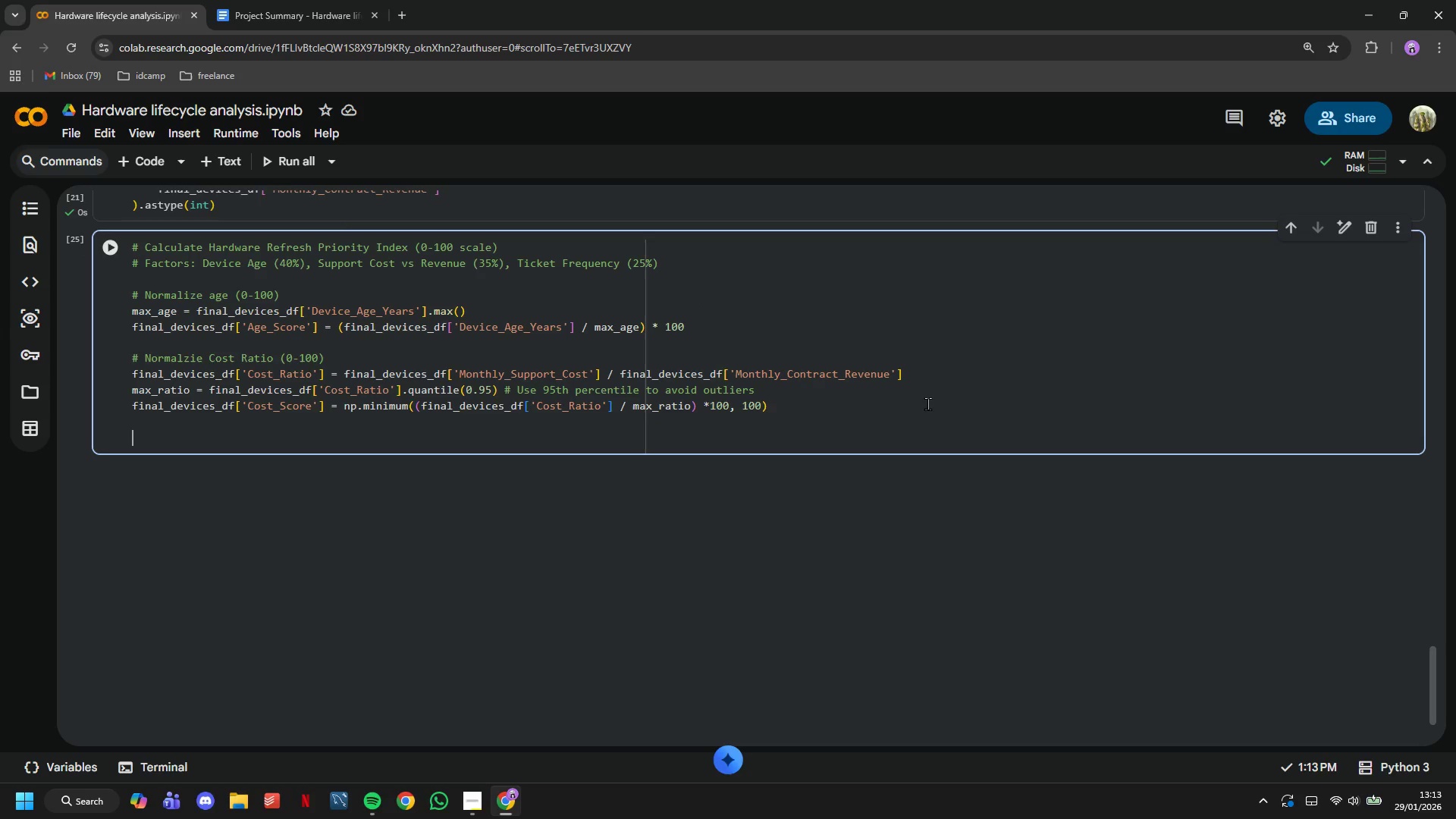 
type(# Normalize ticket frequenct)
key(Backspace)
type(y (0-100)
 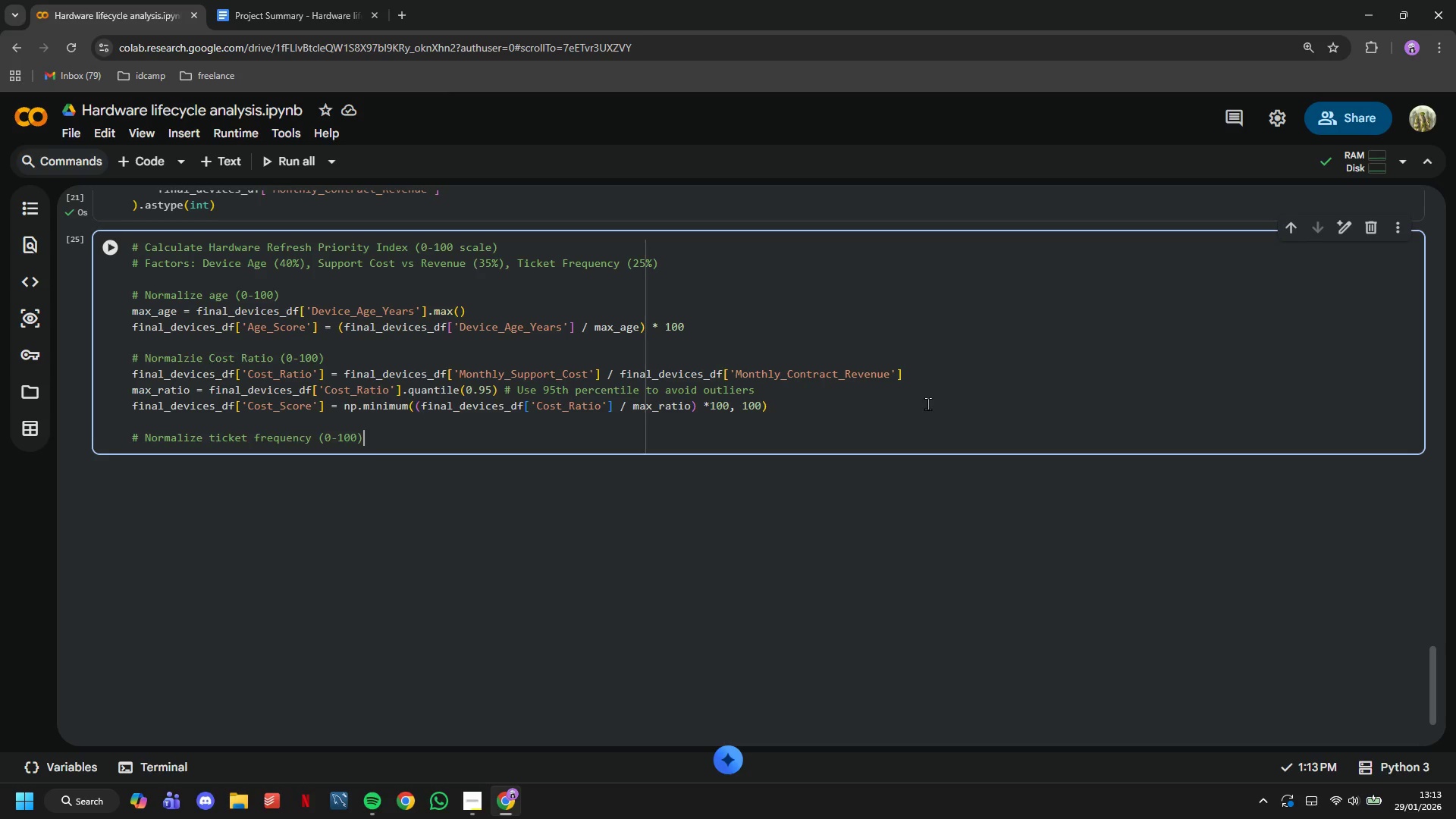 
 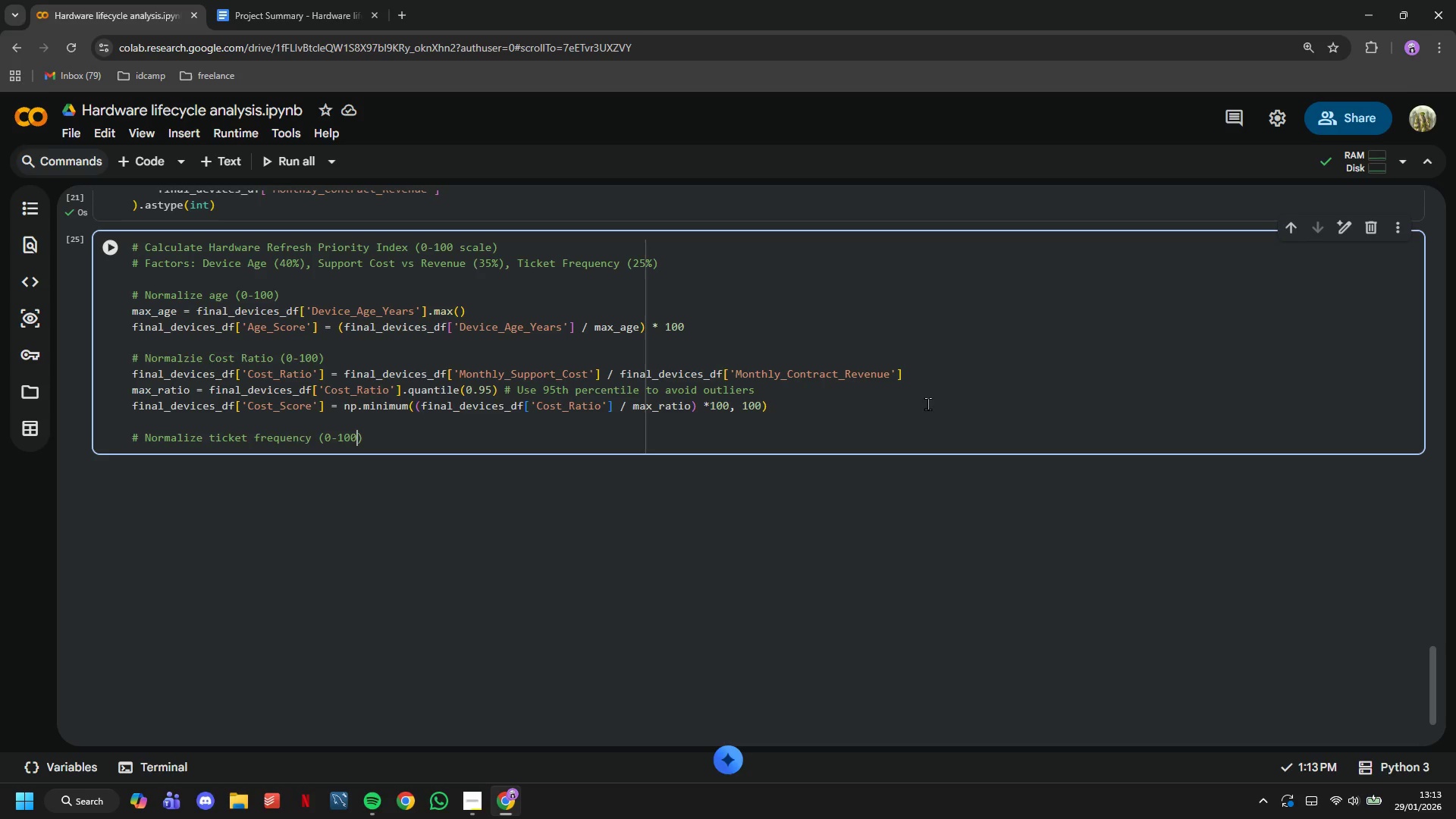 
key(ArrowRight)
 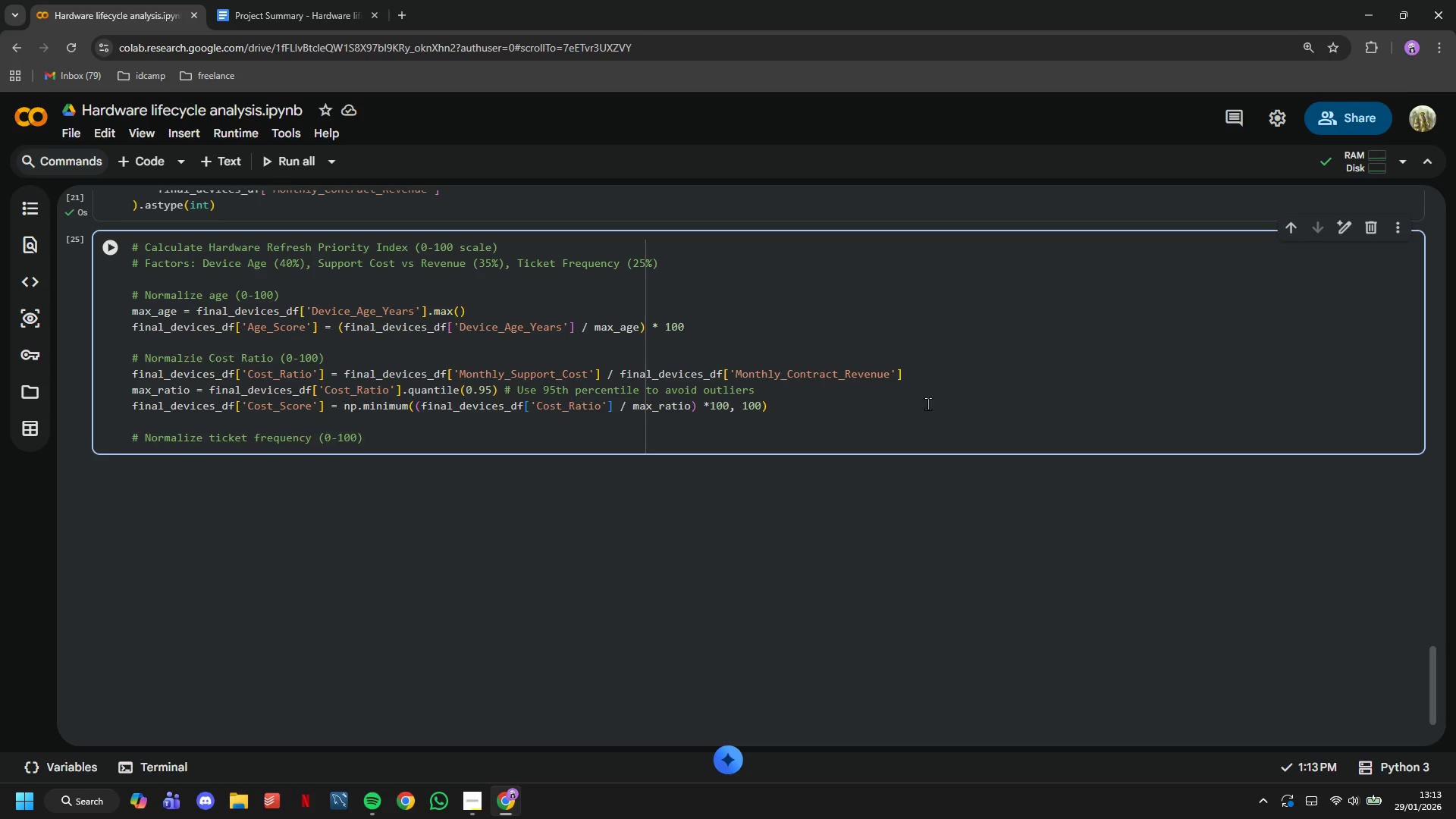 
wait(16.7)
 